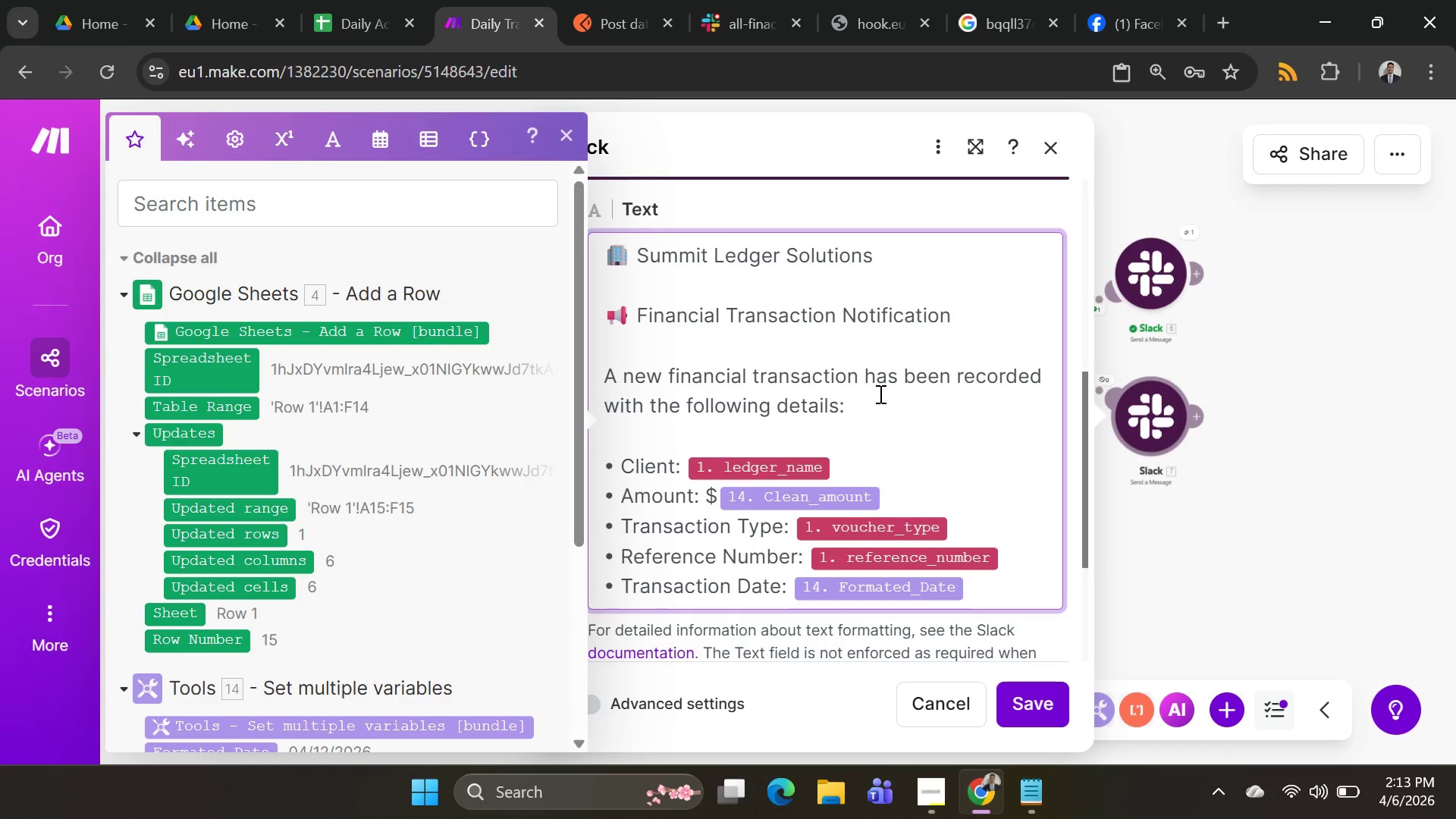 
key(Shift+ShiftRight)
 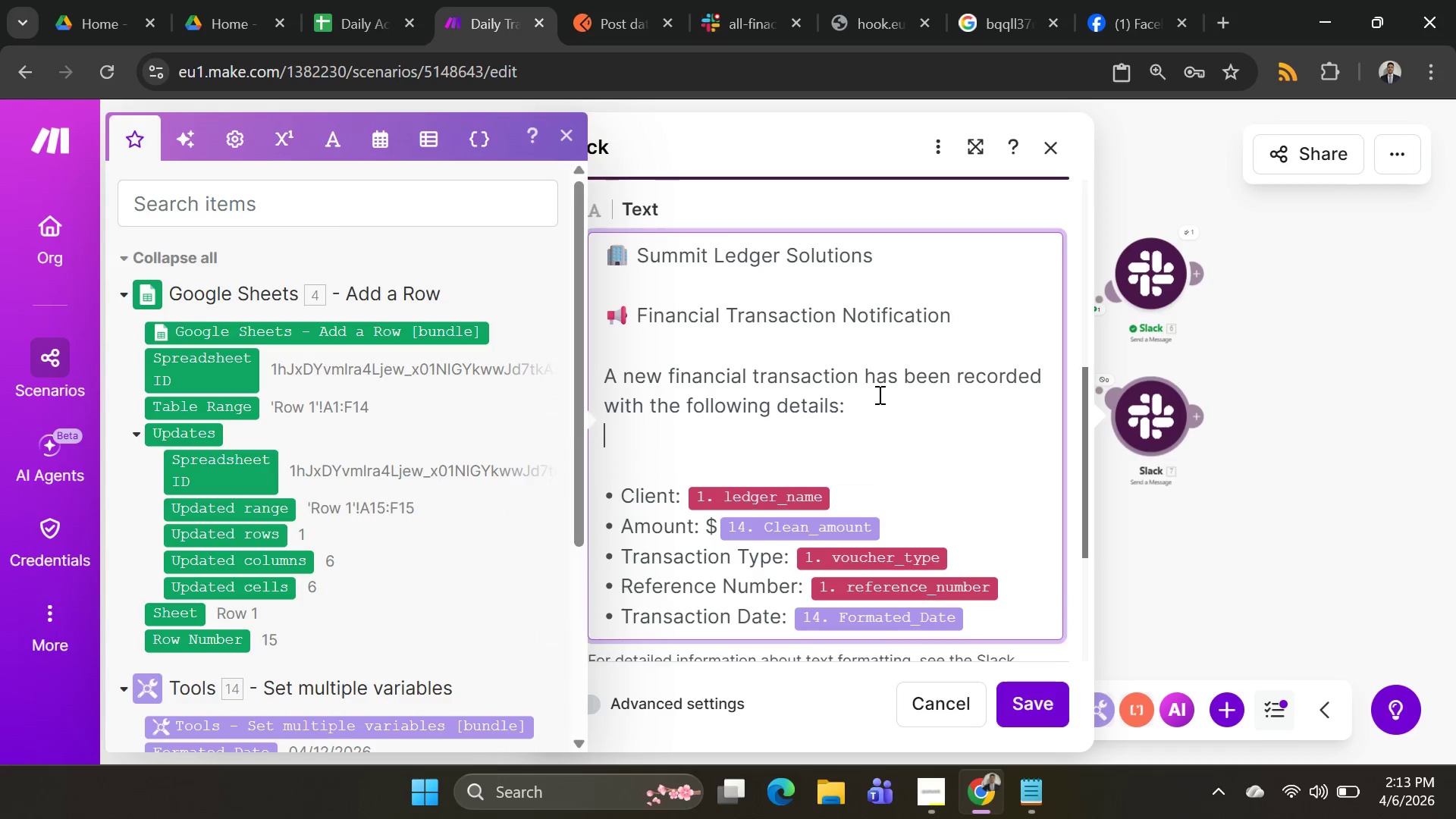 
key(Shift+Enter)
 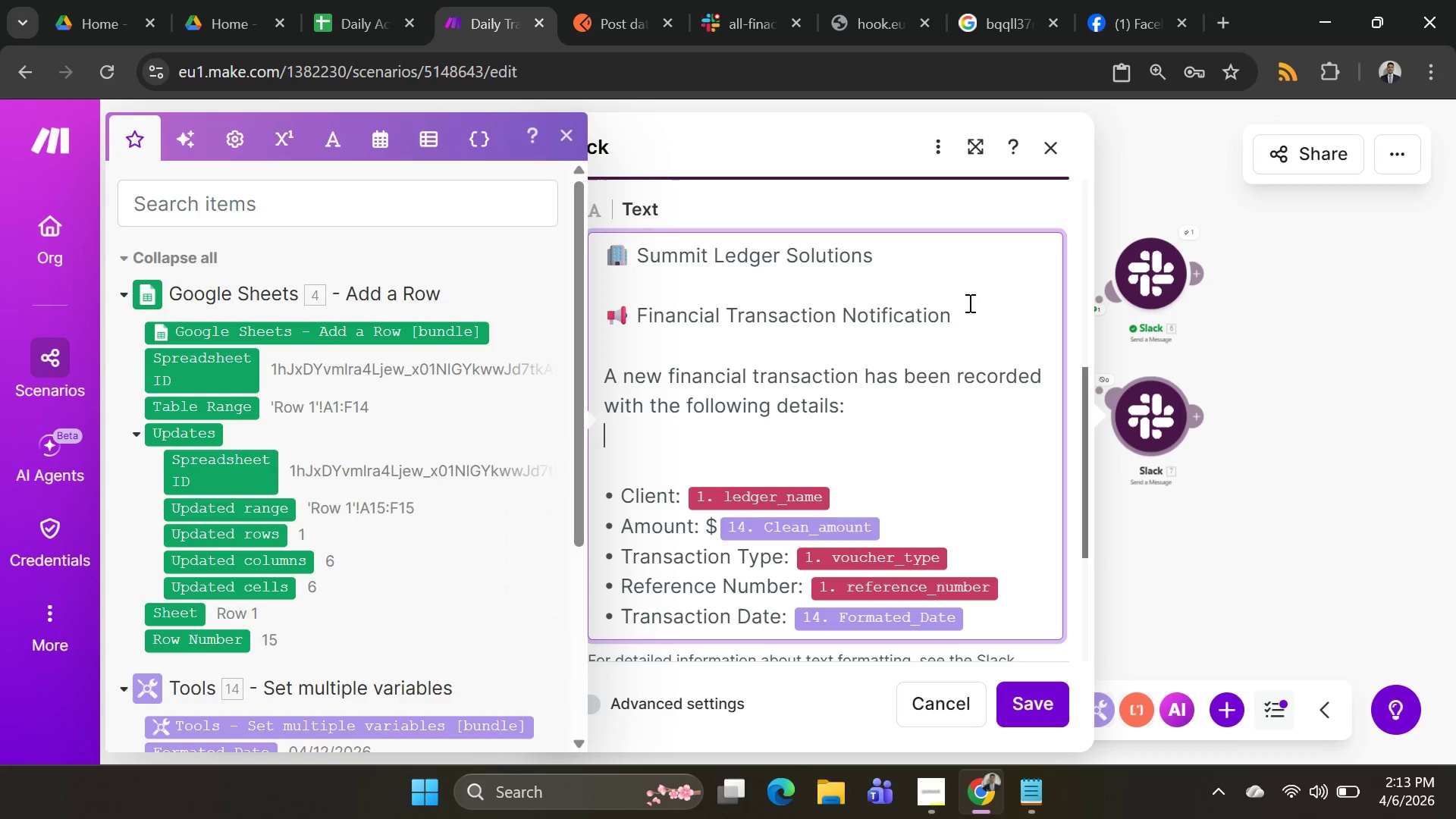 
key(Shift+ShiftRight)
 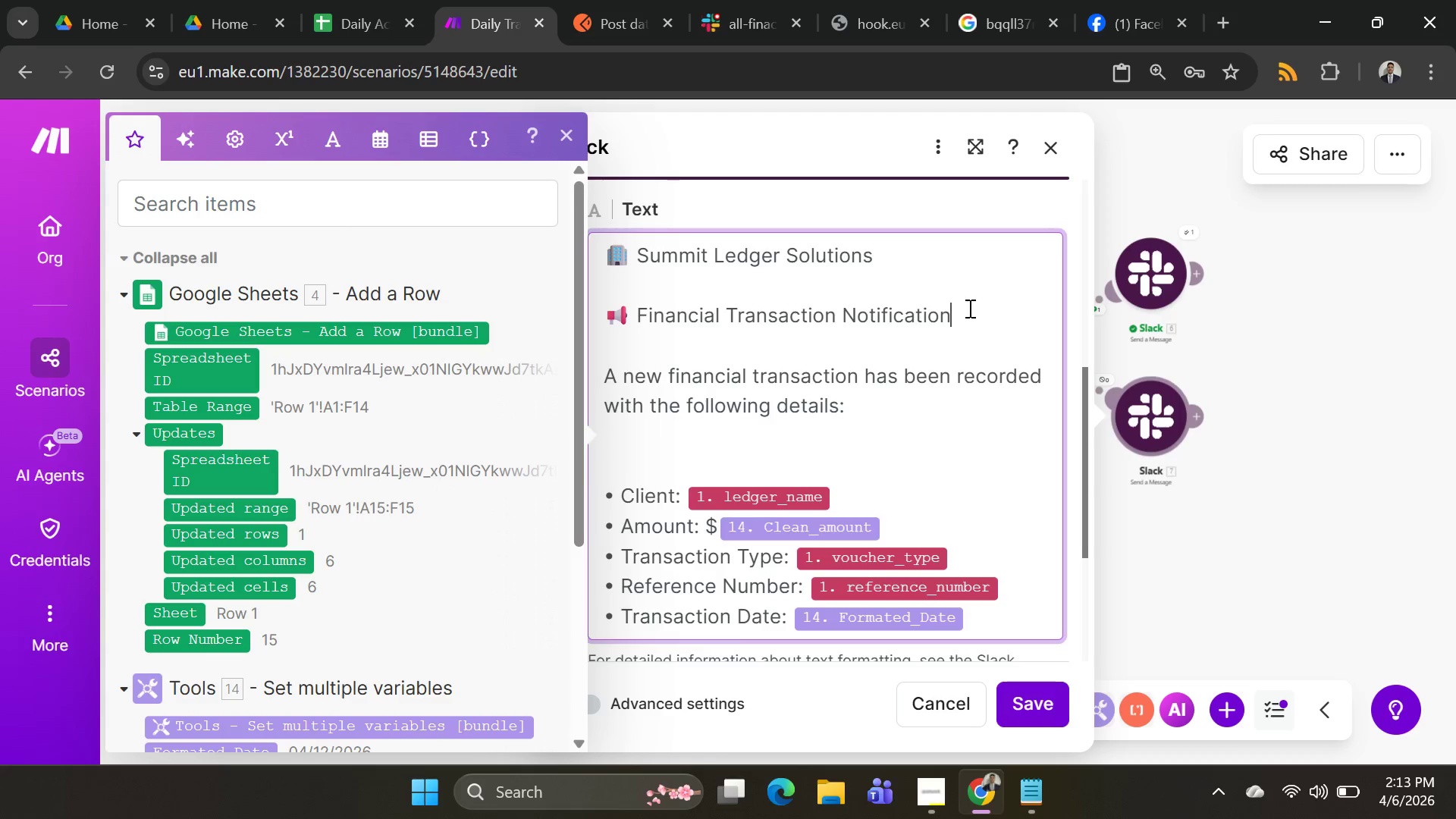 
key(Shift+Enter)
 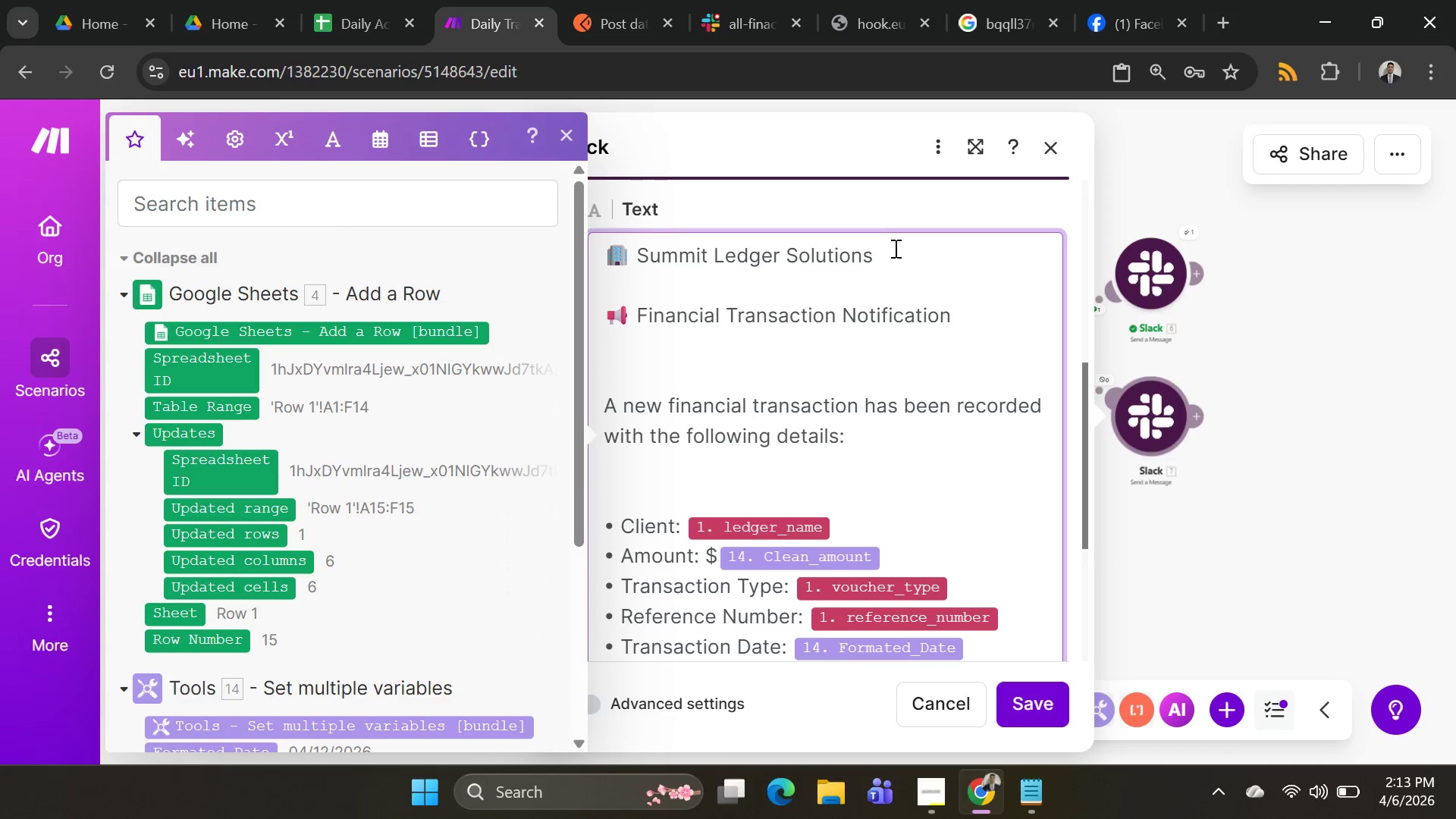 
left_click([894, 248])
 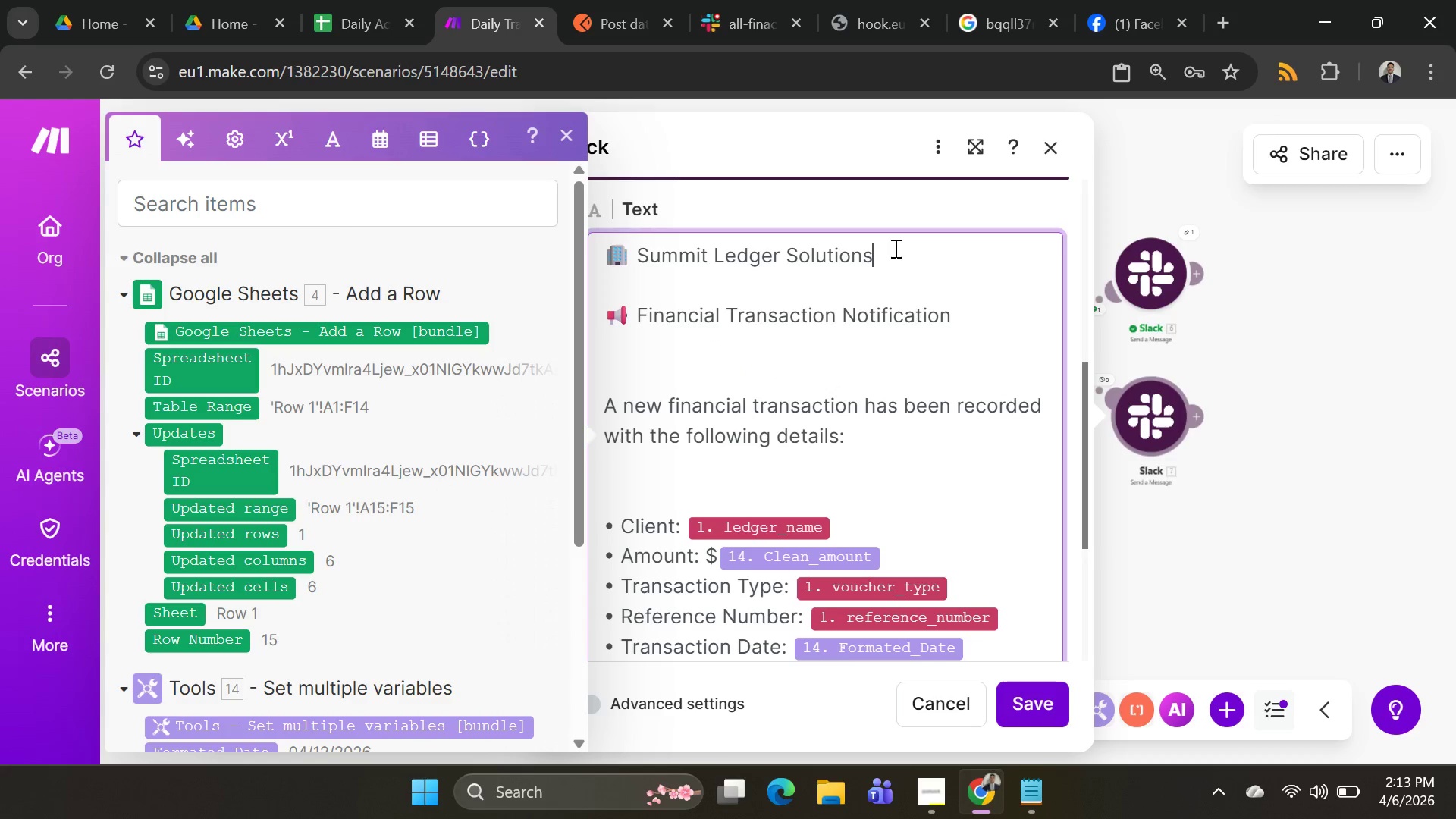 
key(Shift+ShiftRight)
 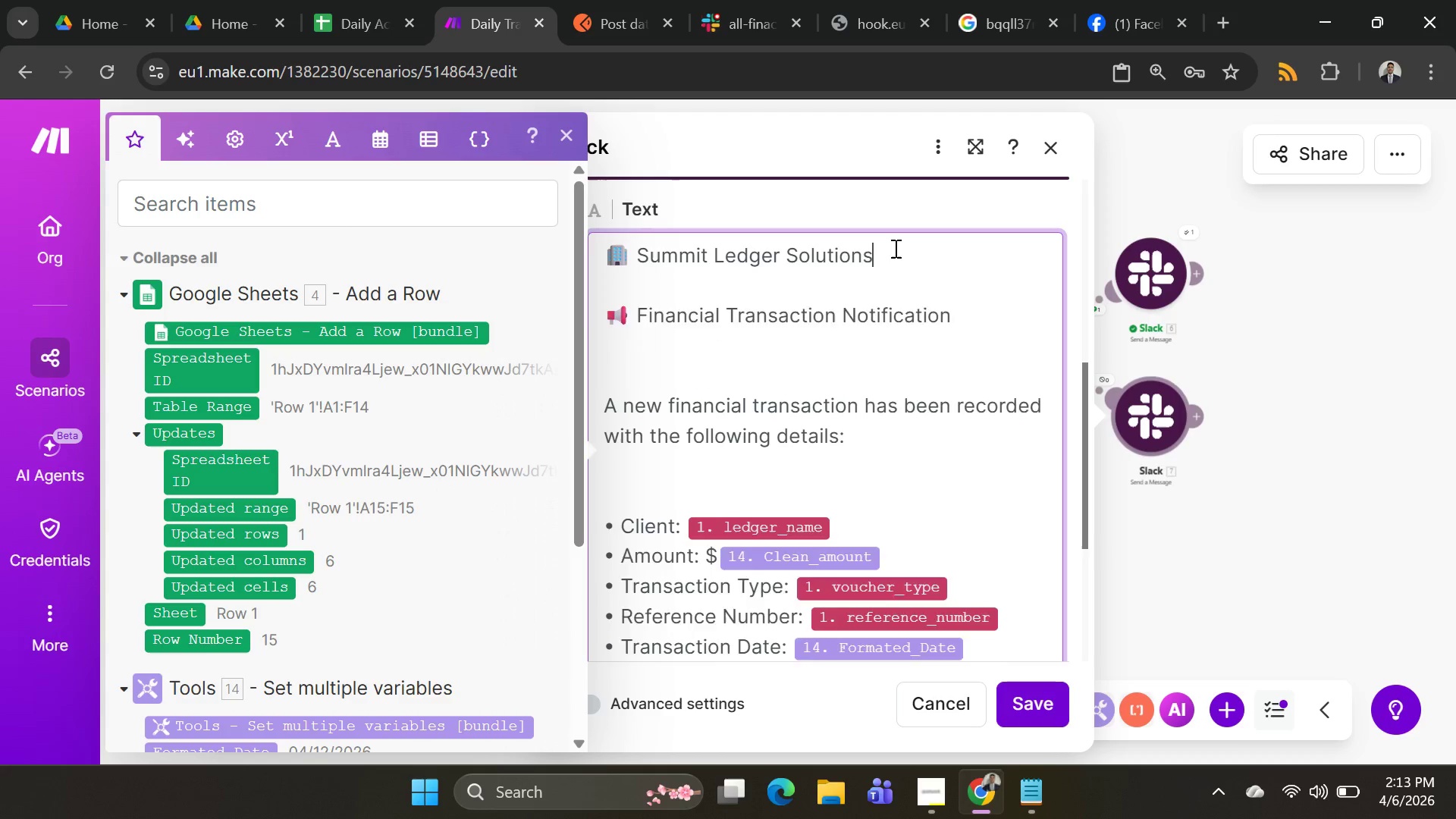 
key(Shift+Enter)
 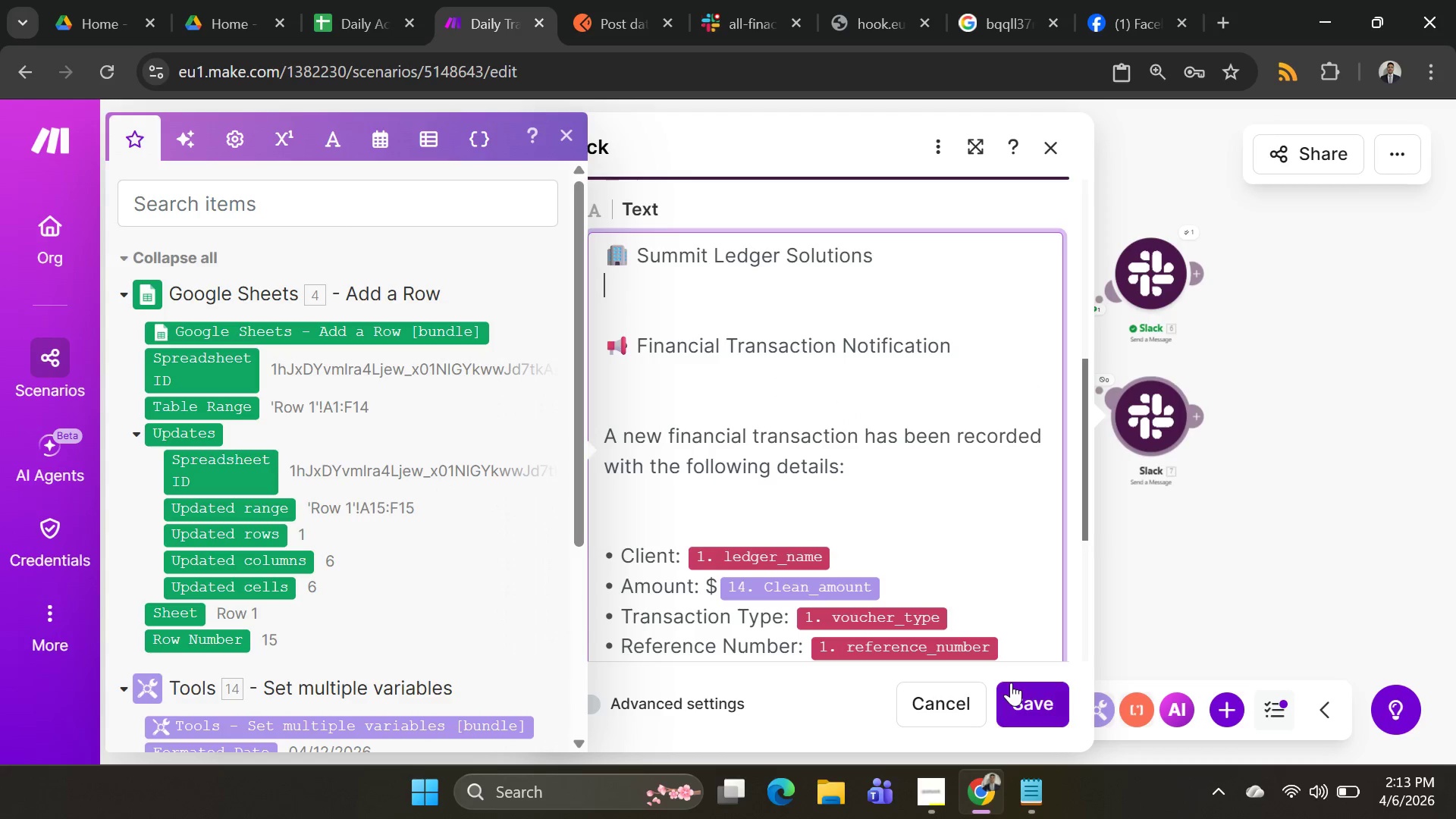 
scroll: coordinate [952, 494], scroll_direction: down, amount: 3.0
 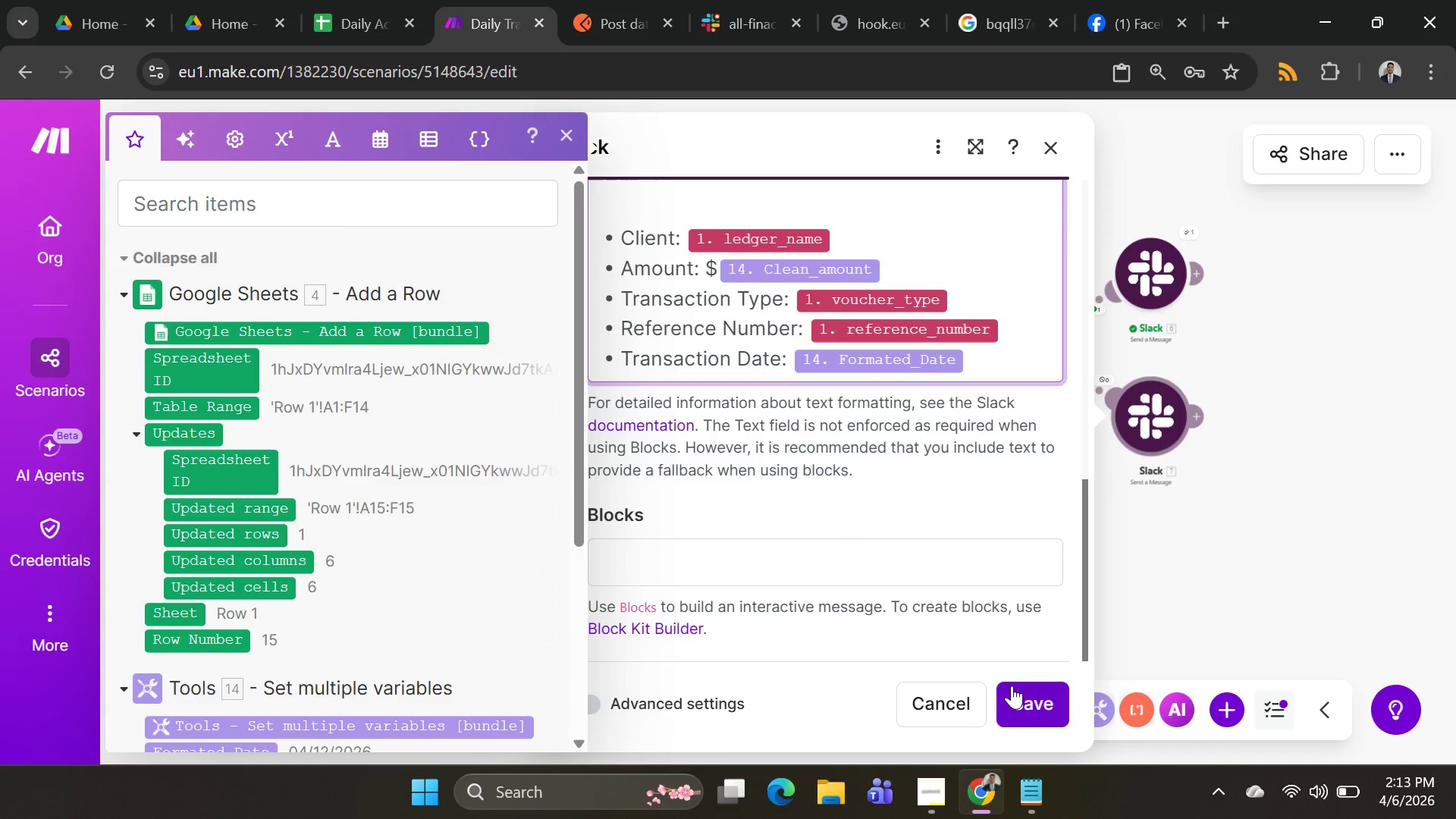 
left_click([1018, 701])
 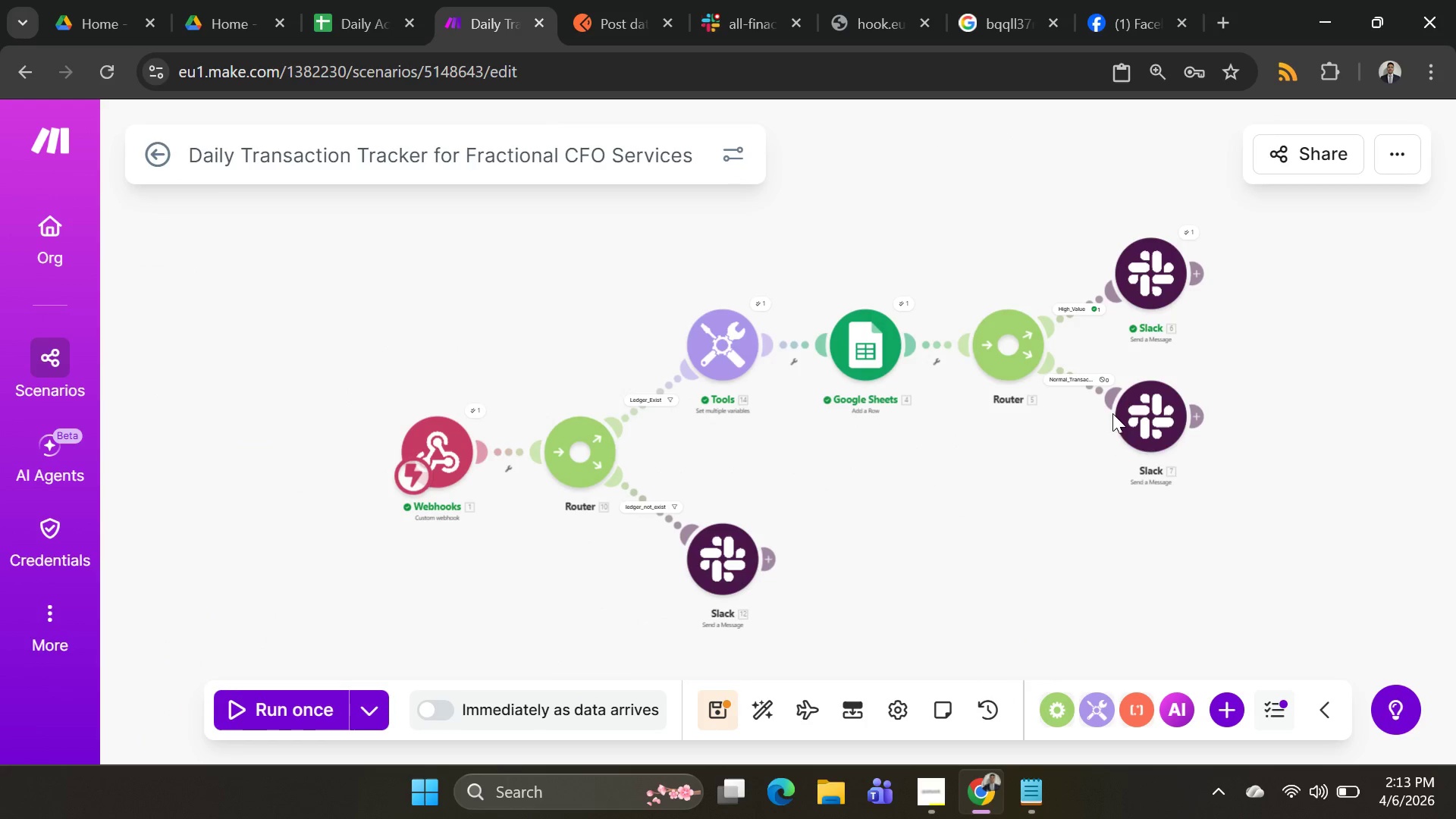 
left_click([1122, 414])
 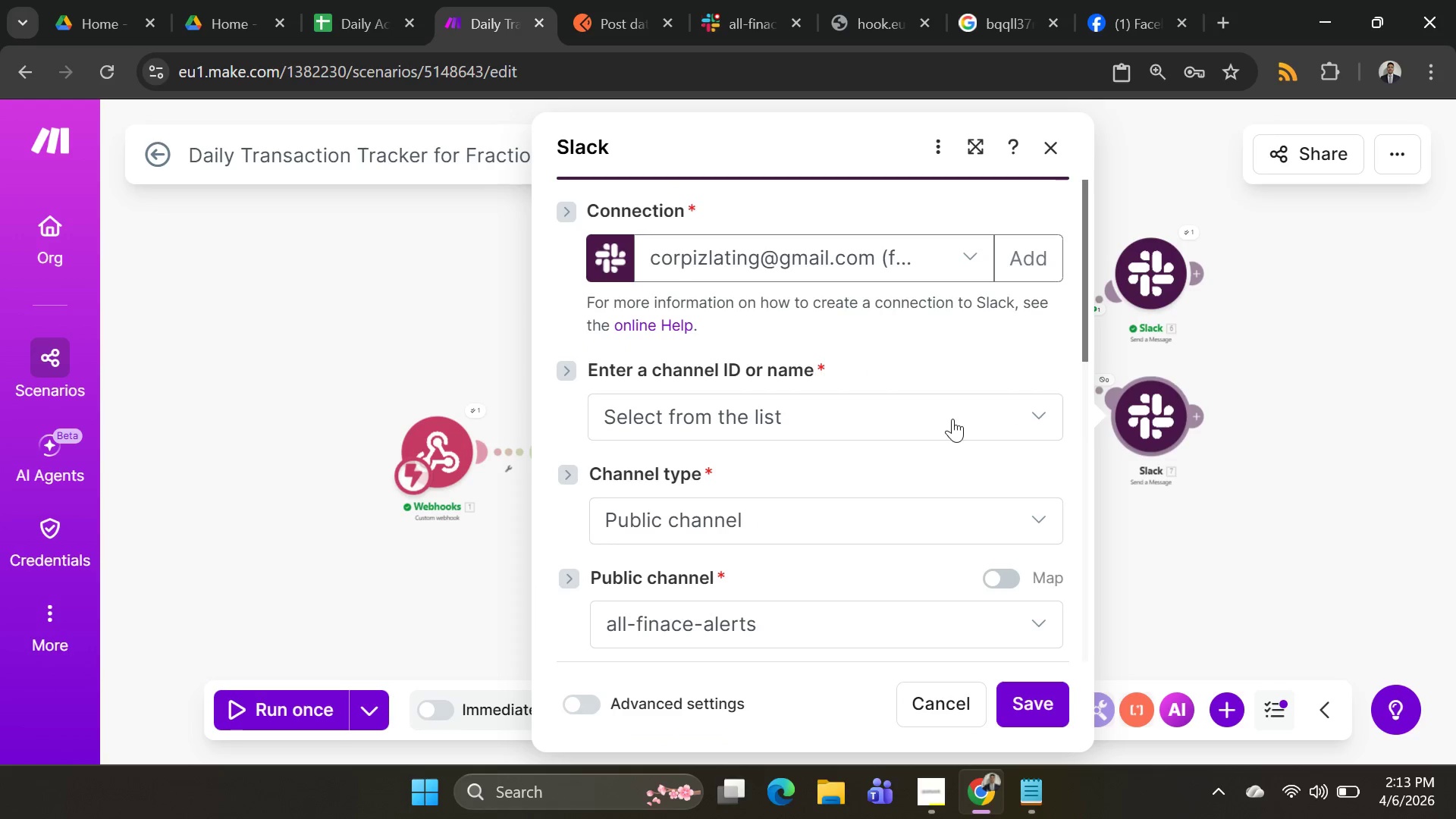 
scroll: coordinate [947, 423], scroll_direction: down, amount: 2.0
 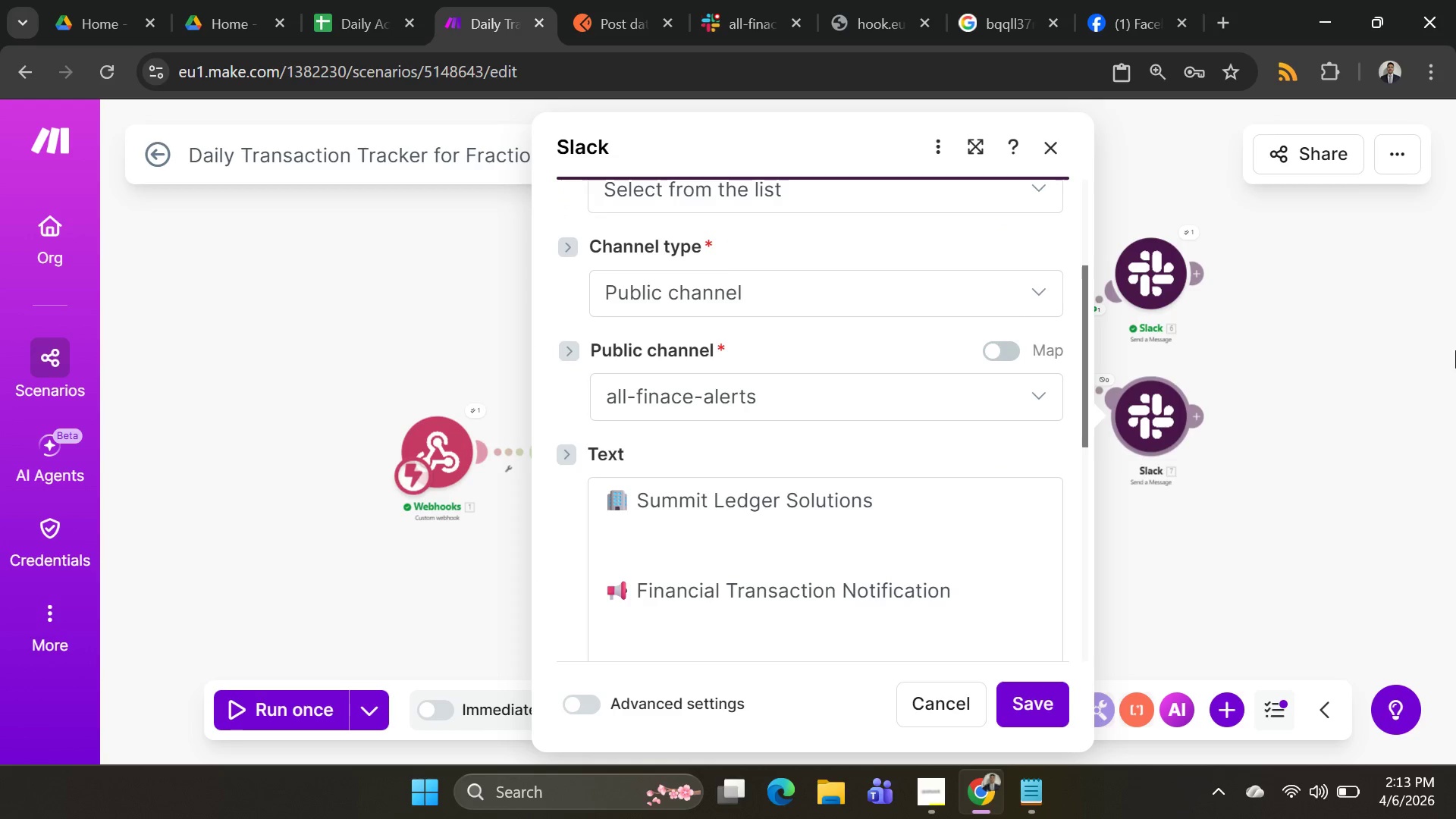 
left_click([1455, 350])
 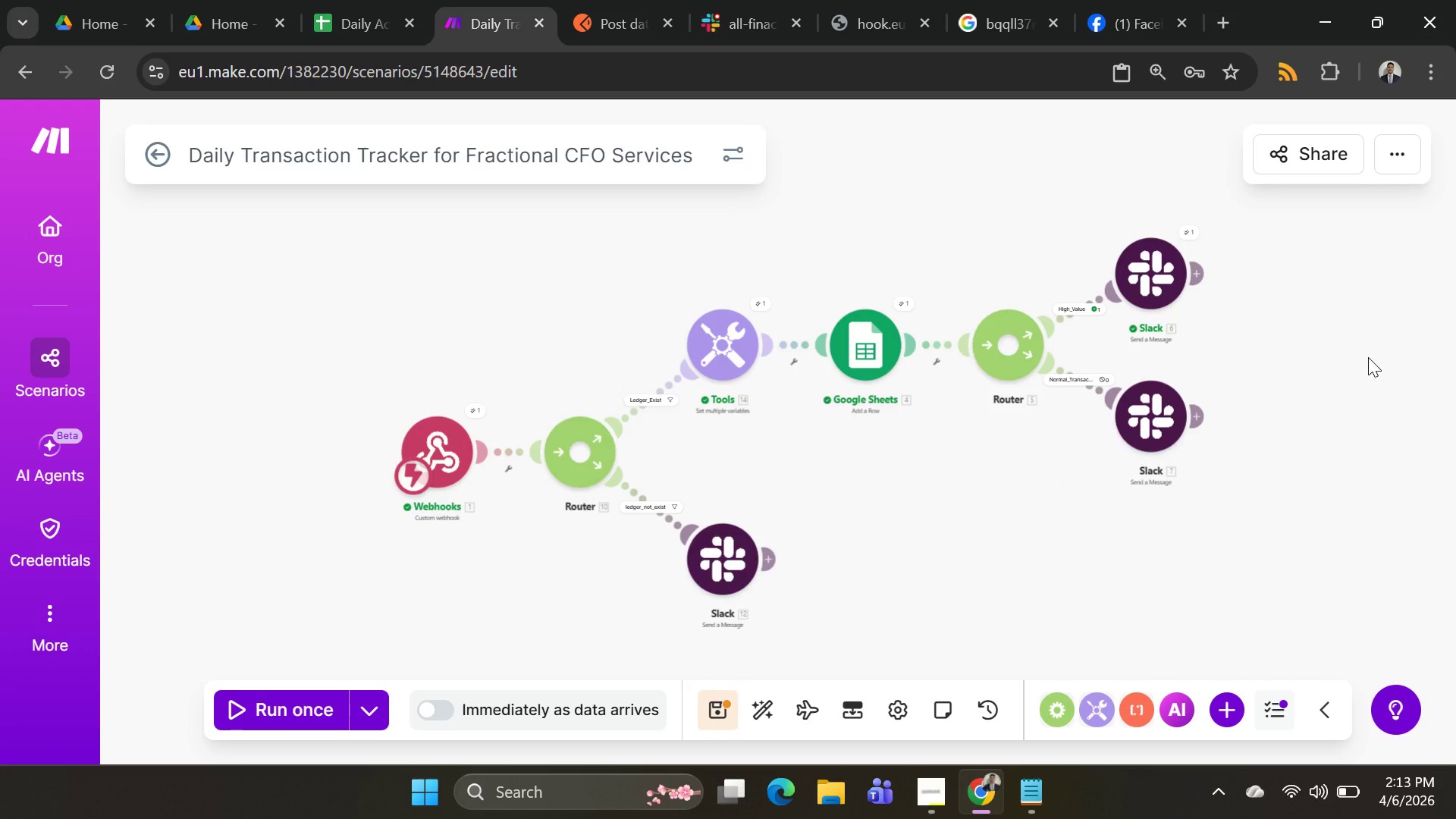 
mouse_move([1185, 281])
 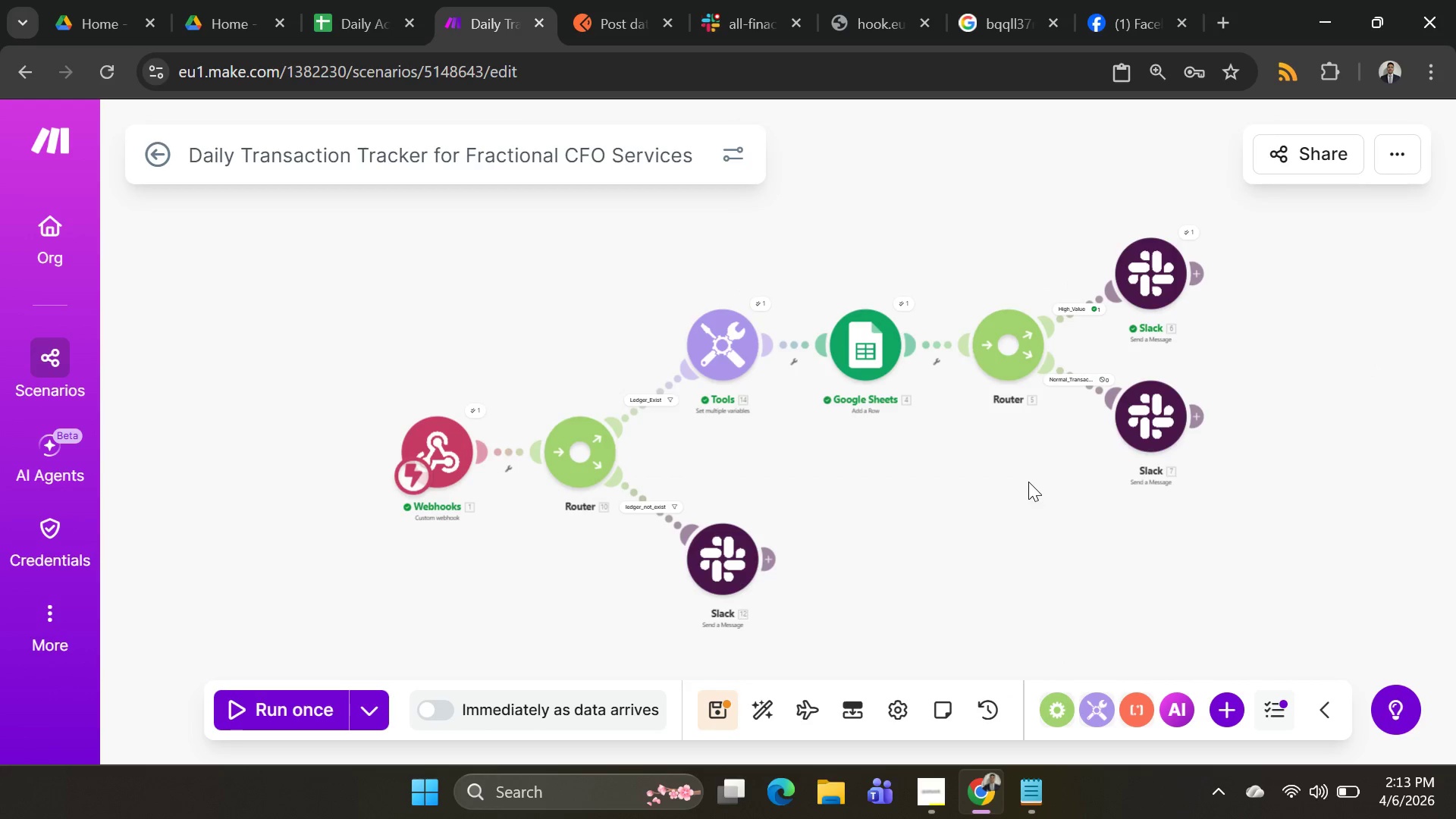 
scroll: coordinate [1028, 482], scroll_direction: none, amount: 0.0
 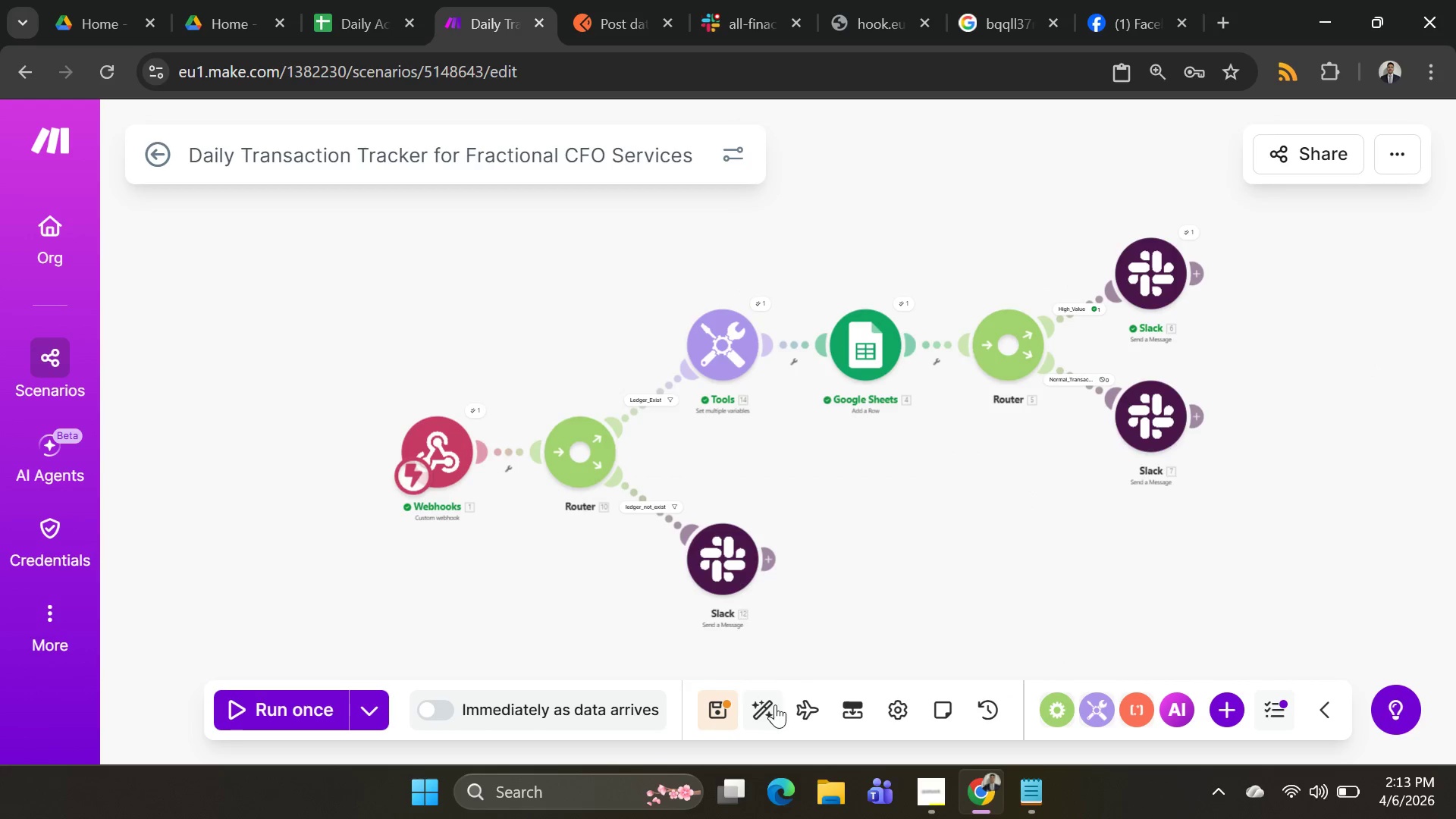 
left_click([774, 699])
 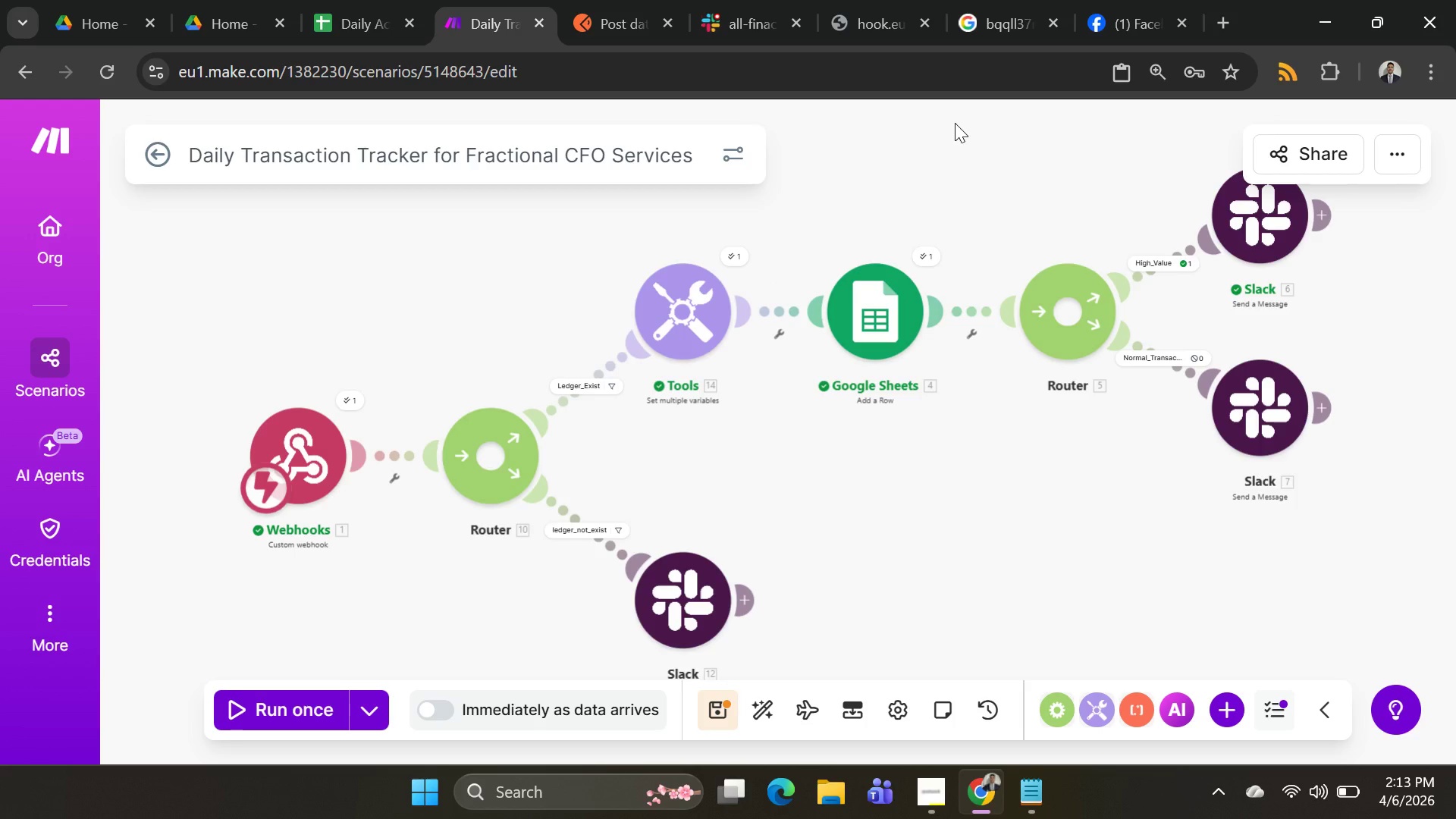 
wait(12.31)
 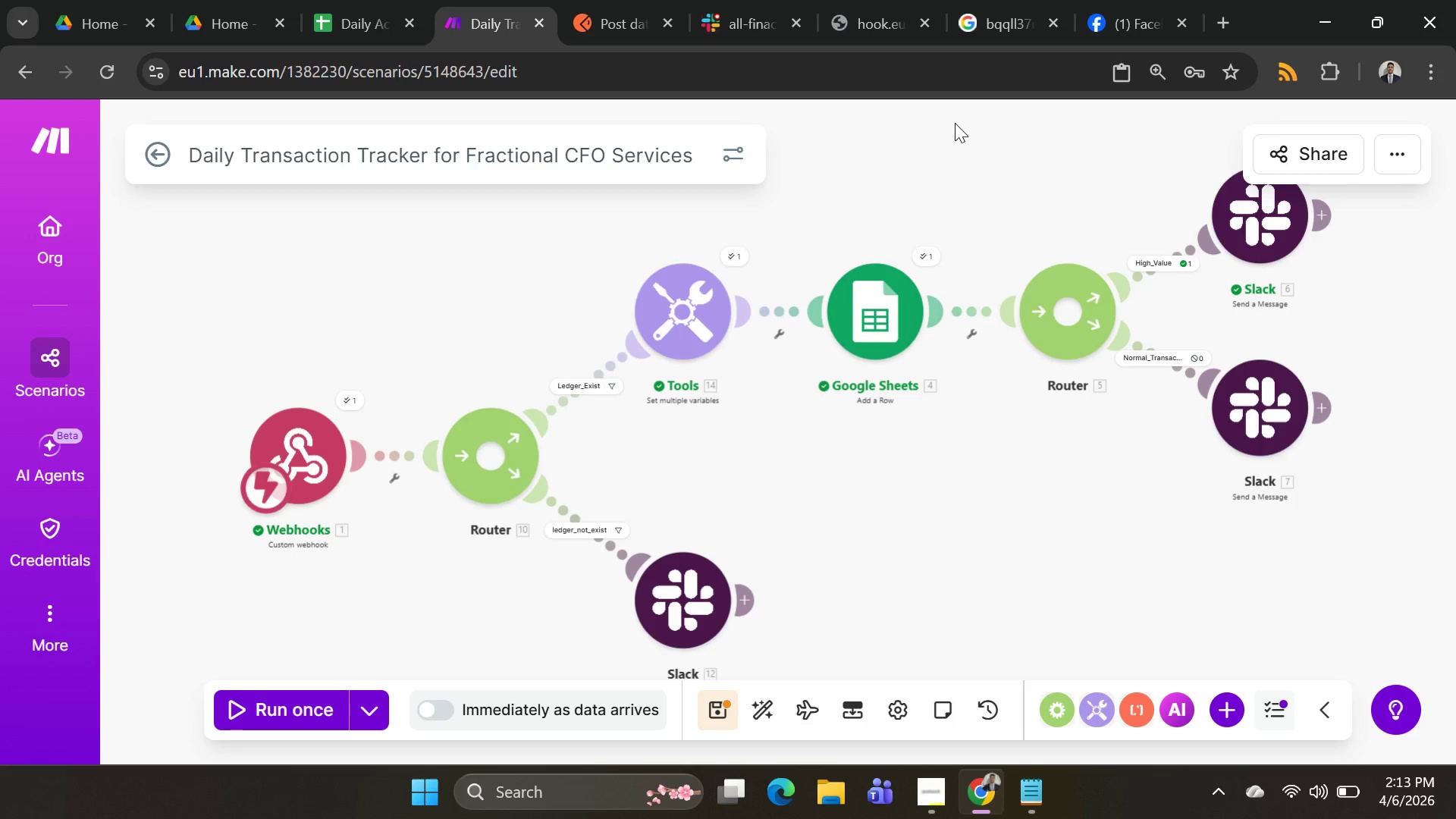 
key(Alt+AltLeft)
 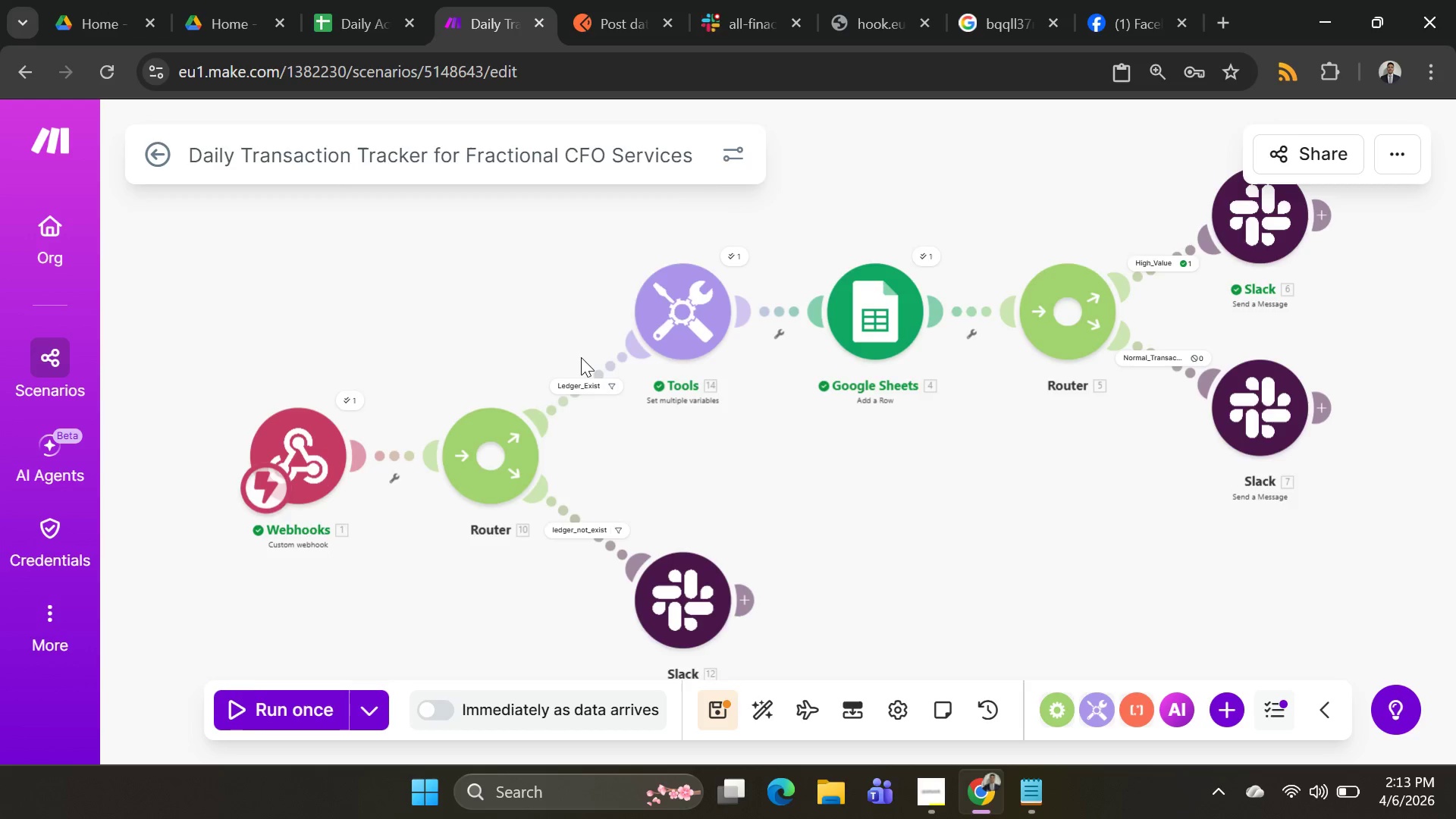 
key(Alt+Tab)
 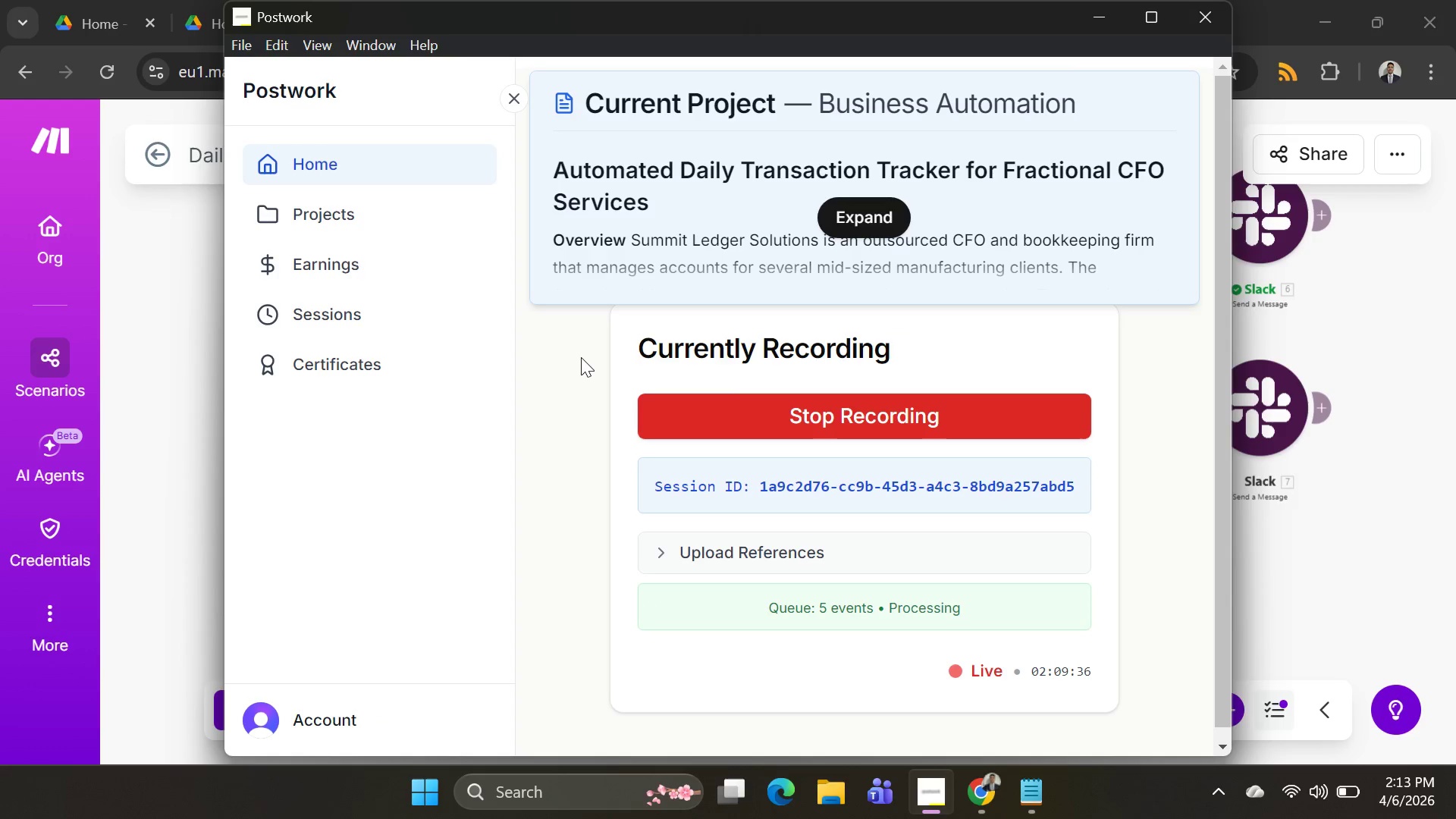 
key(Alt+AltLeft)
 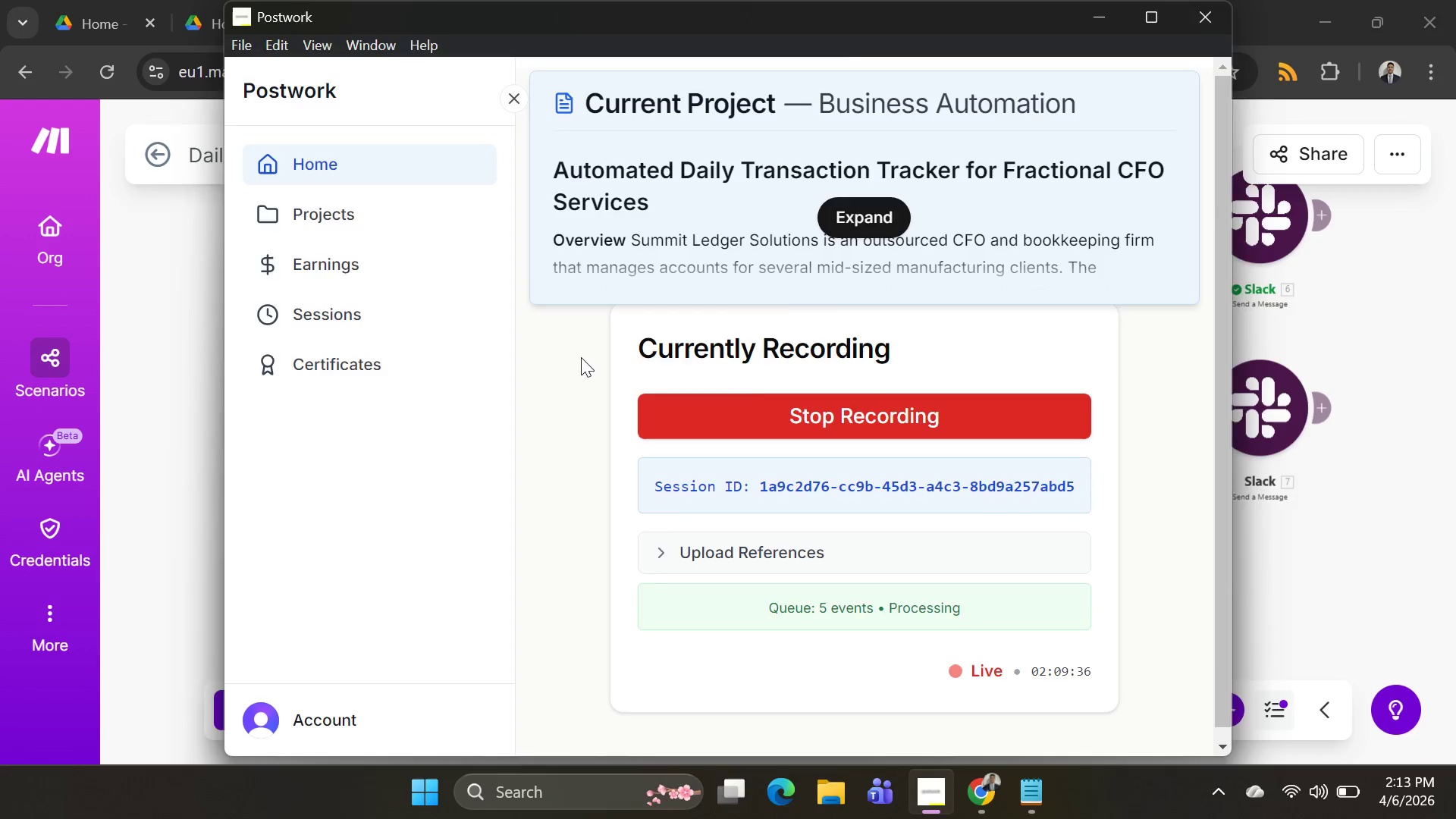 
key(Alt+Tab)
 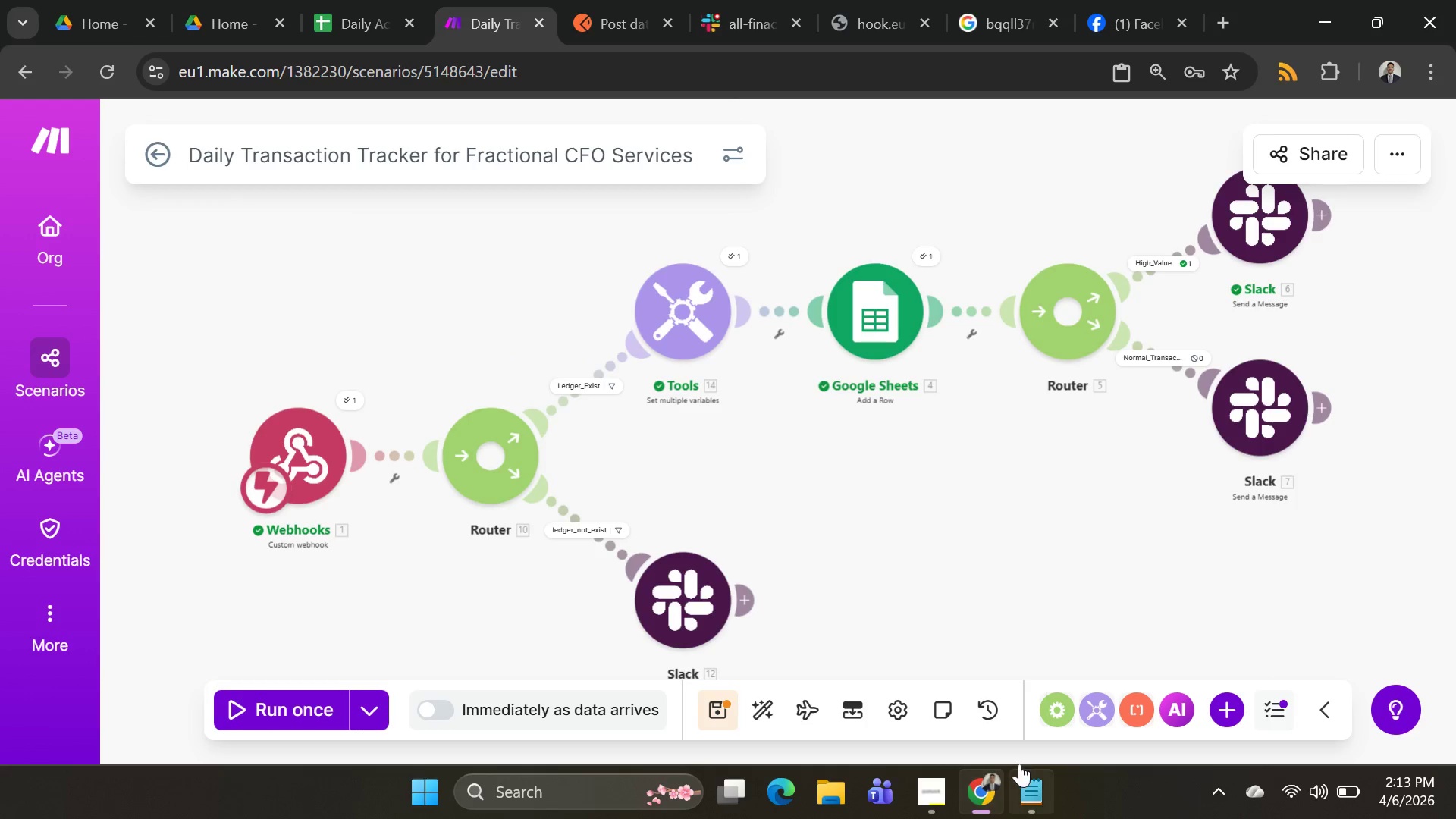 
left_click([1033, 810])
 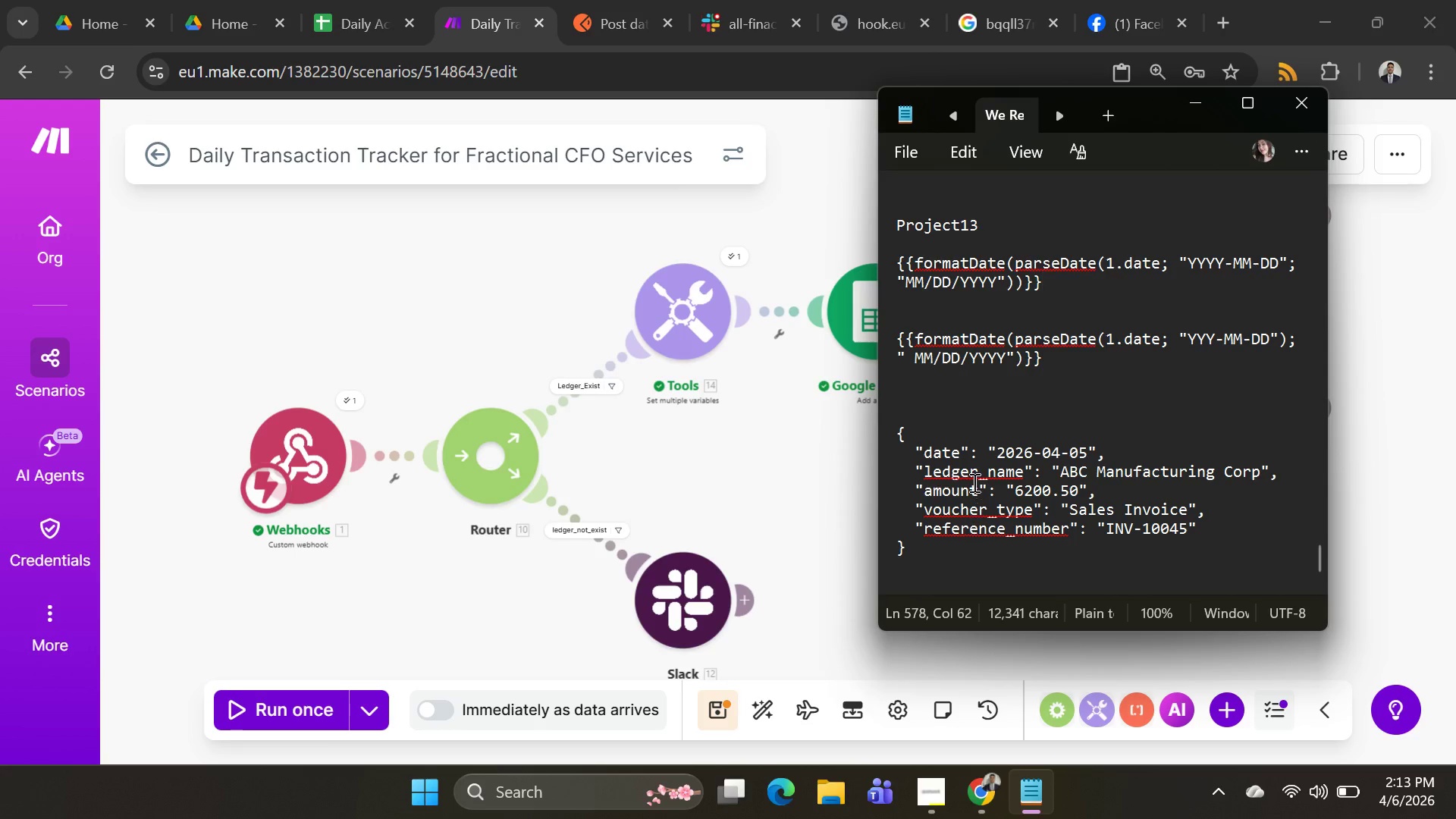 
scroll: coordinate [973, 481], scroll_direction: down, amount: 5.0
 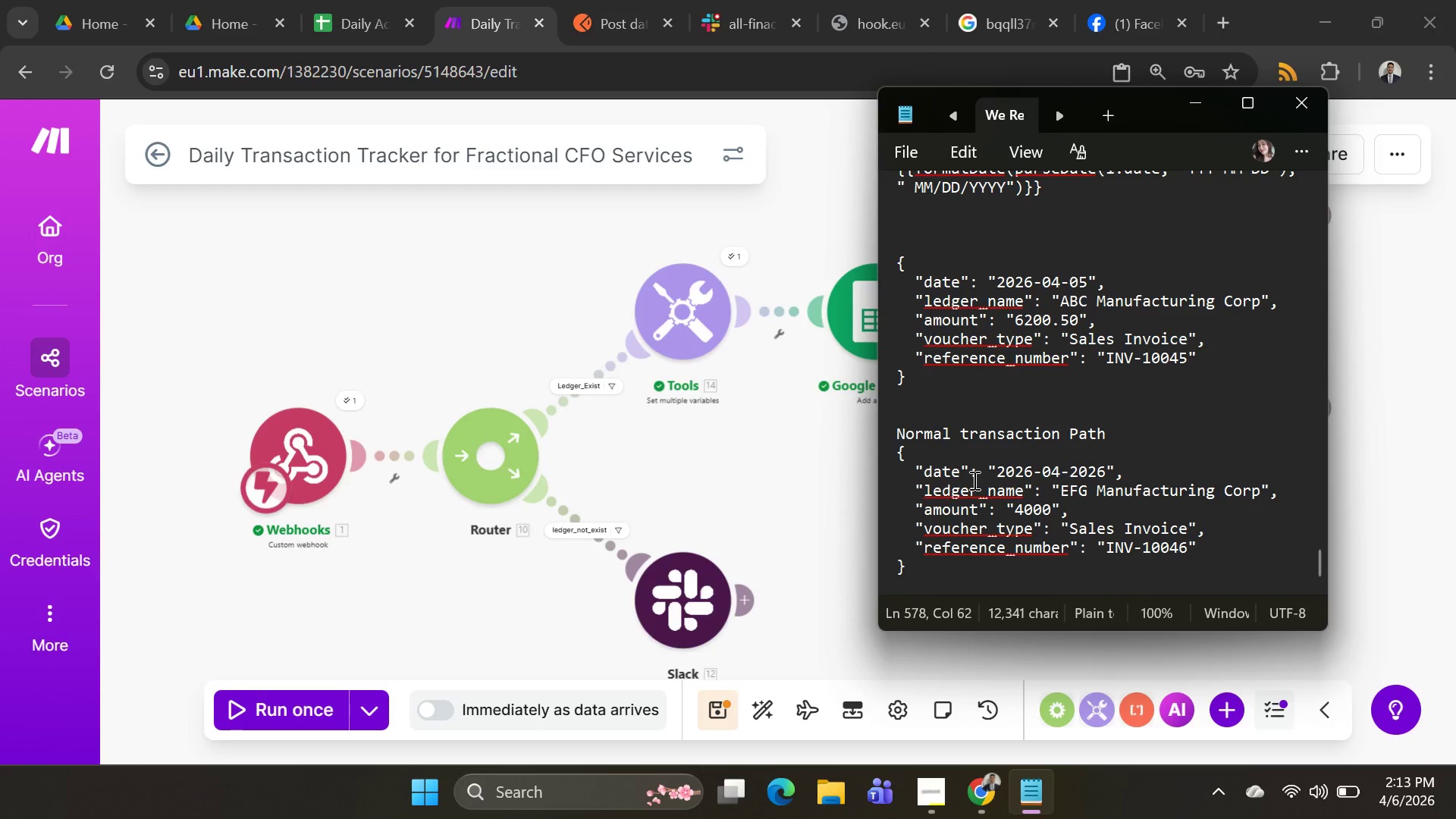 
scroll: coordinate [973, 480], scroll_direction: up, amount: 3.0
 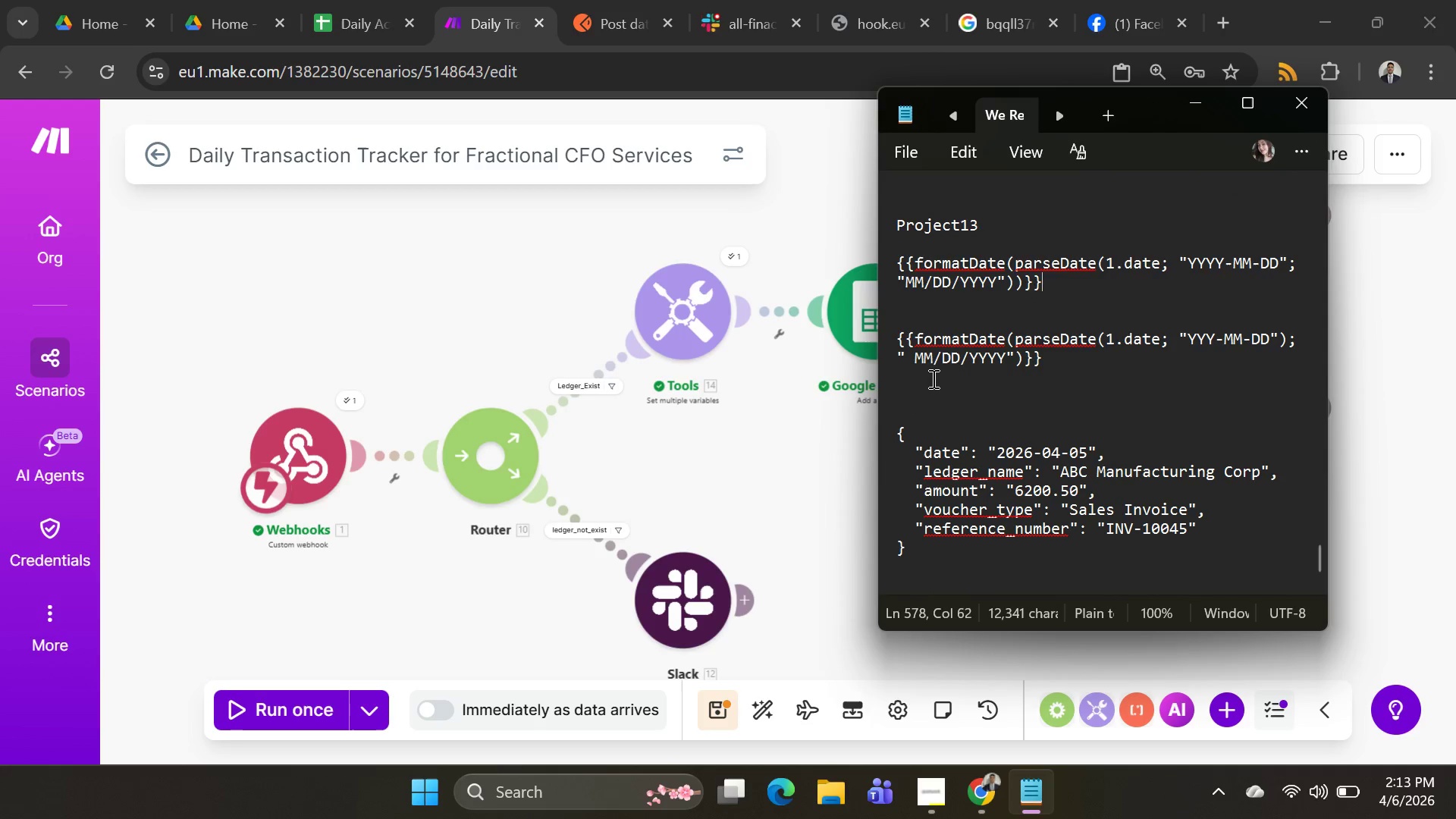 
left_click([927, 380])
 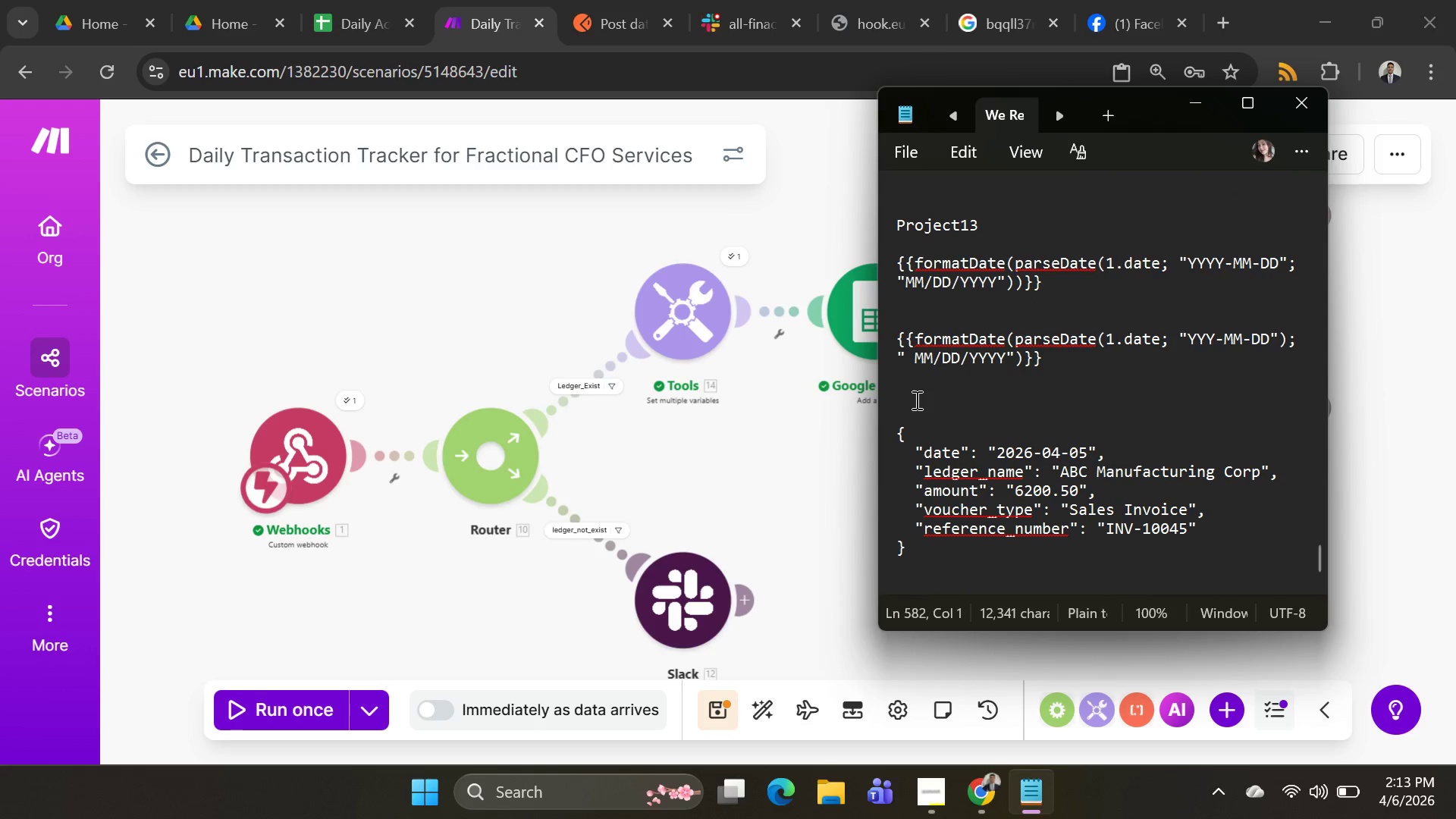 
left_click([915, 400])
 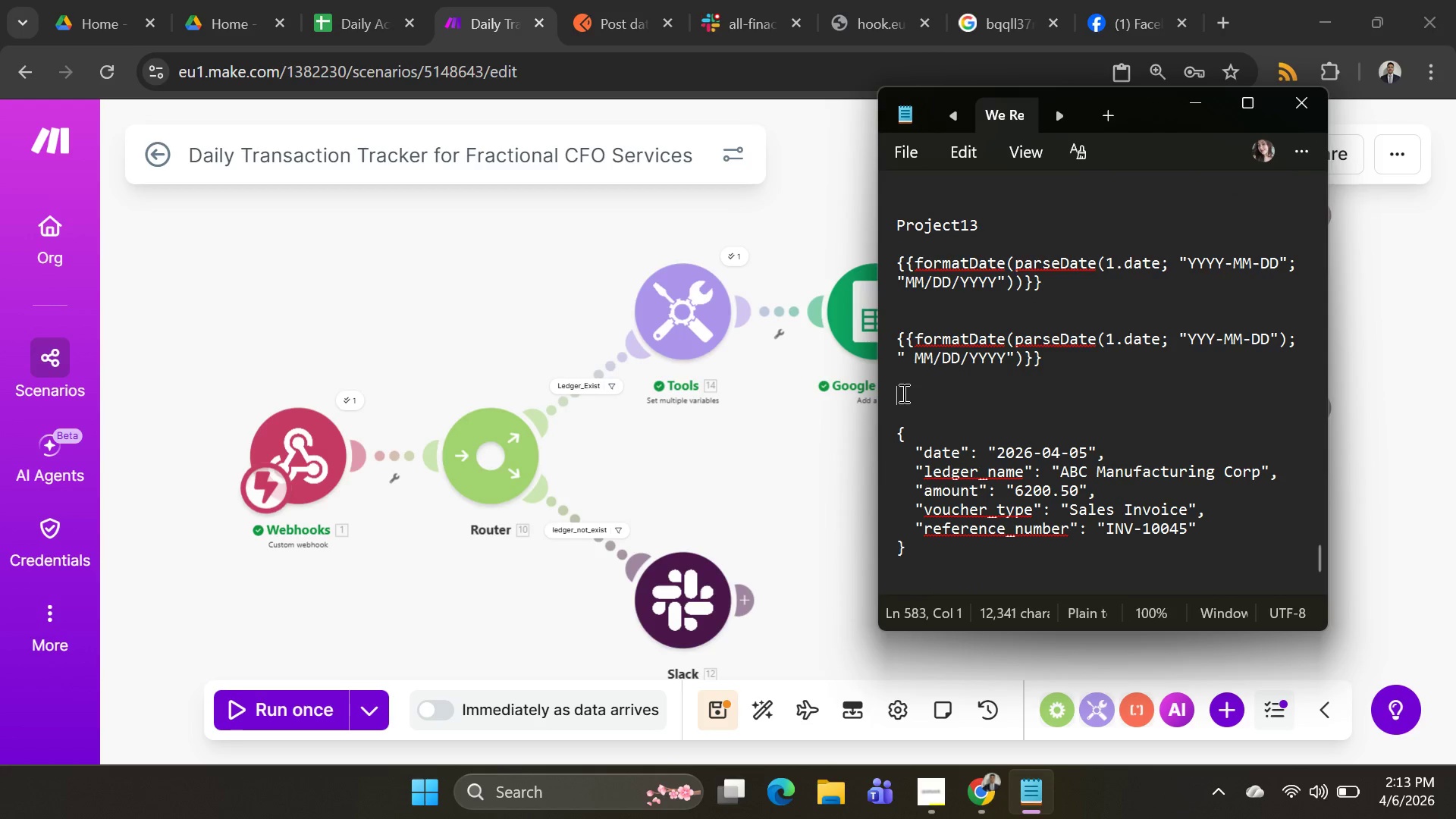 
hold_key(key=Minus, duration=1.5)
 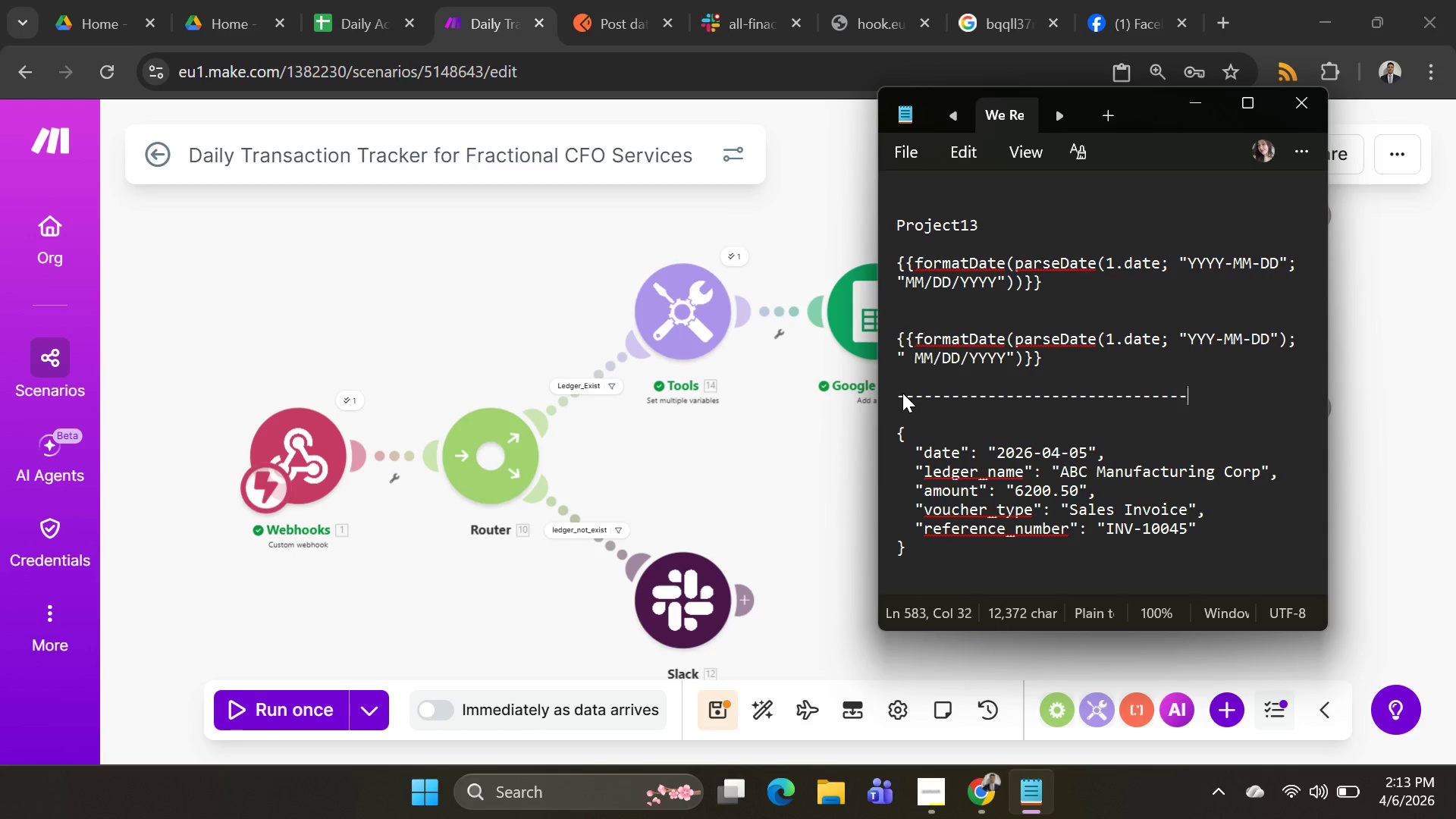 
key(Minus)
 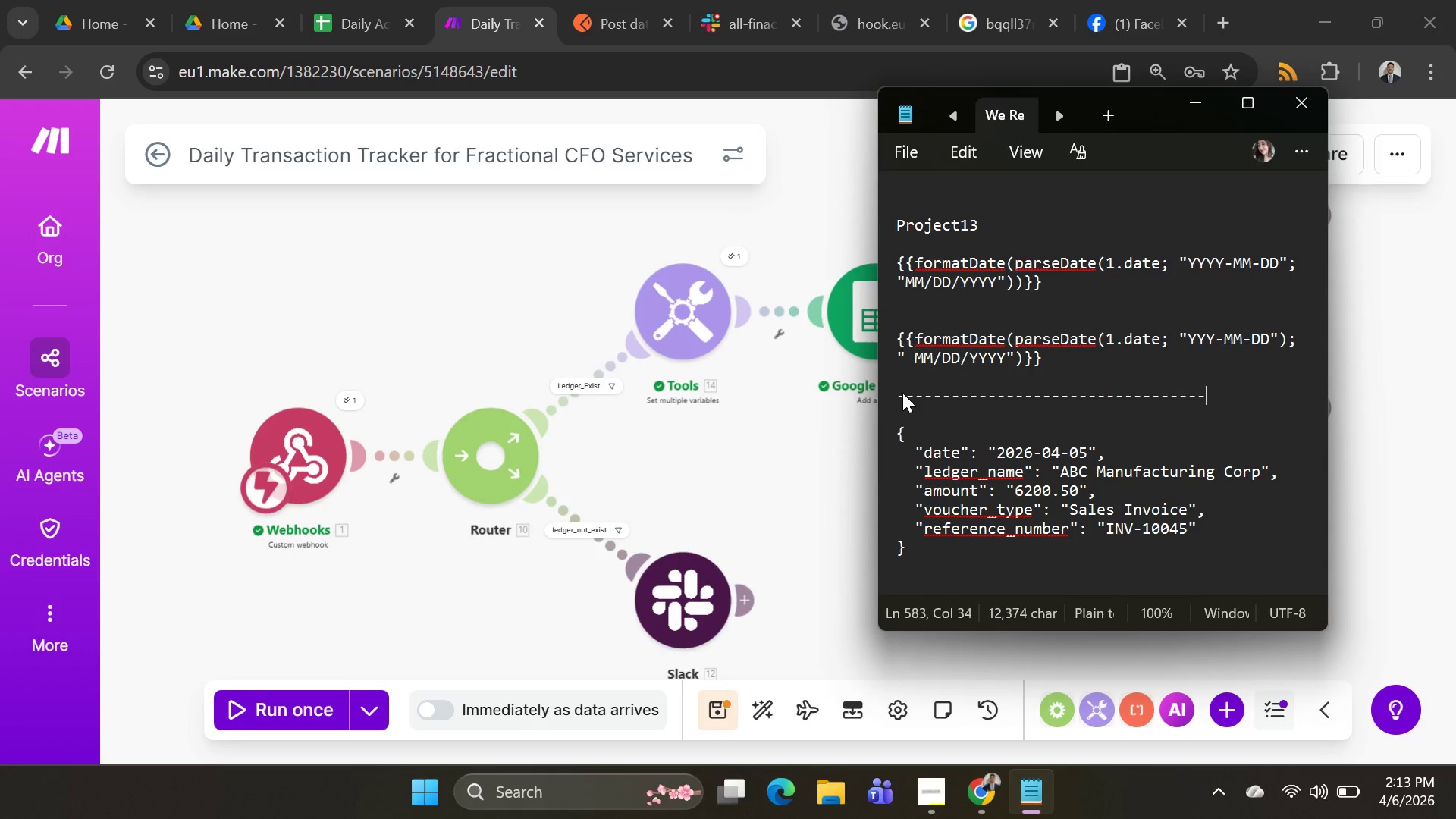 
key(Minus)
 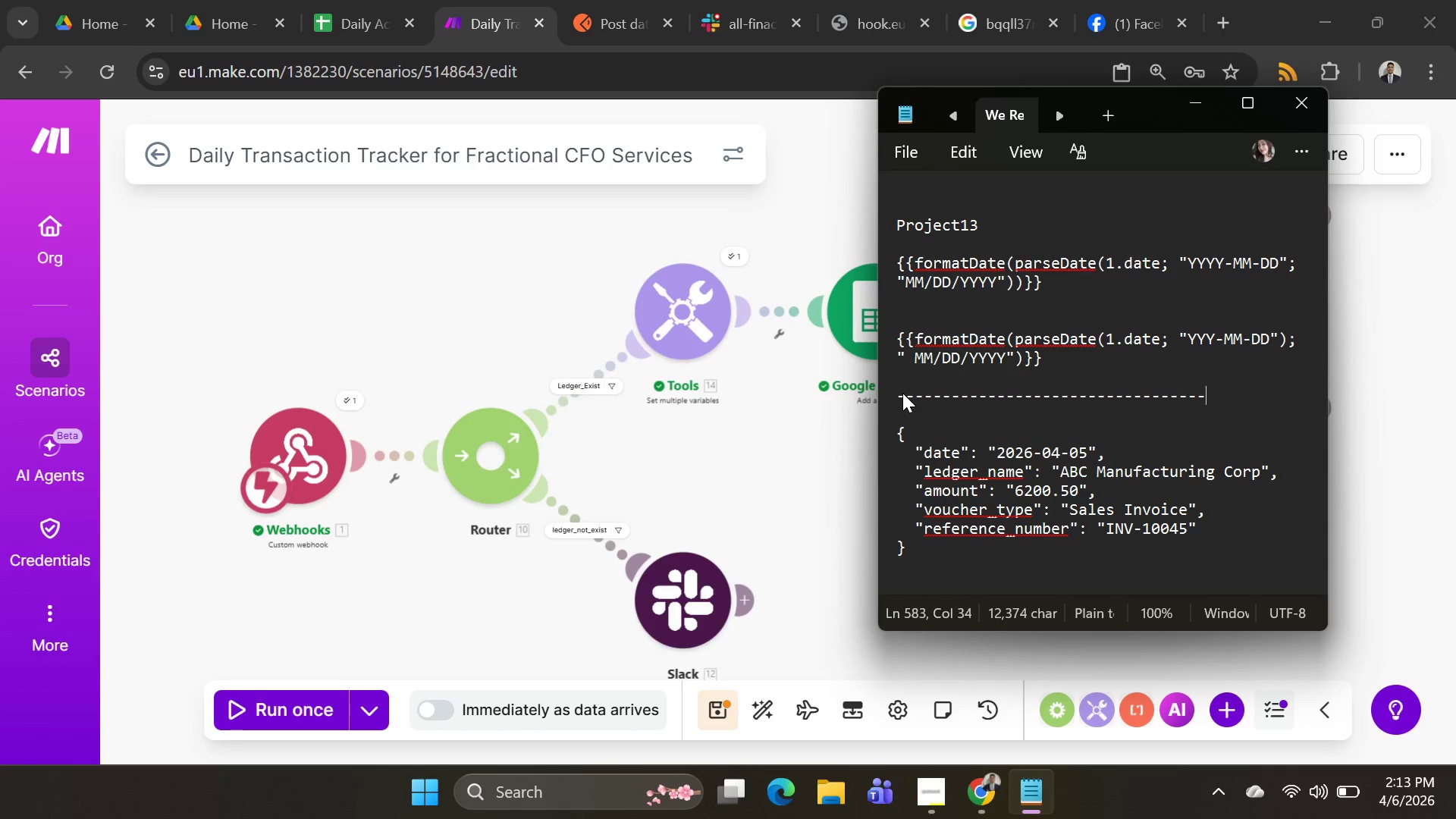 
key(Minus)
 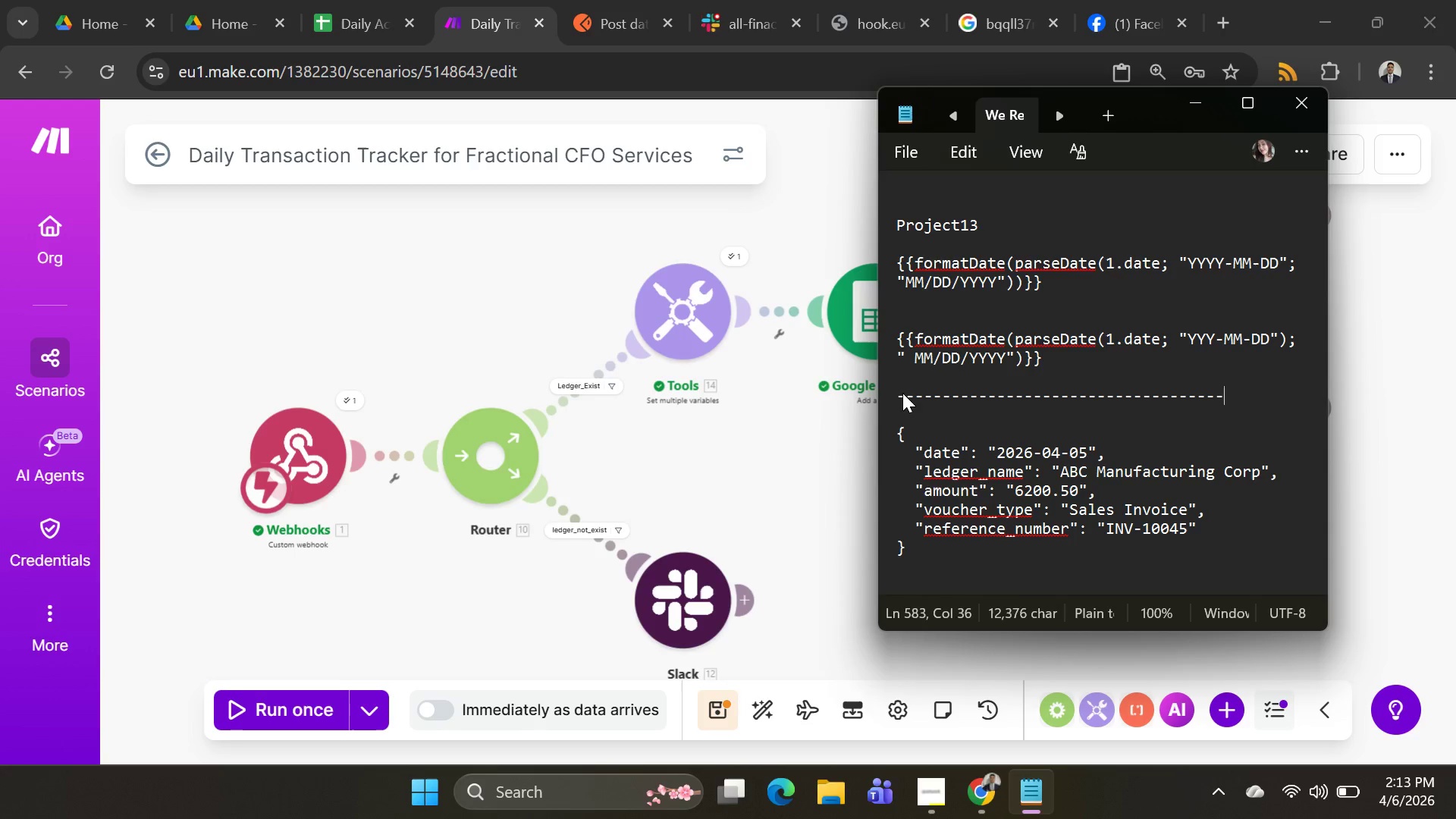 
key(Minus)
 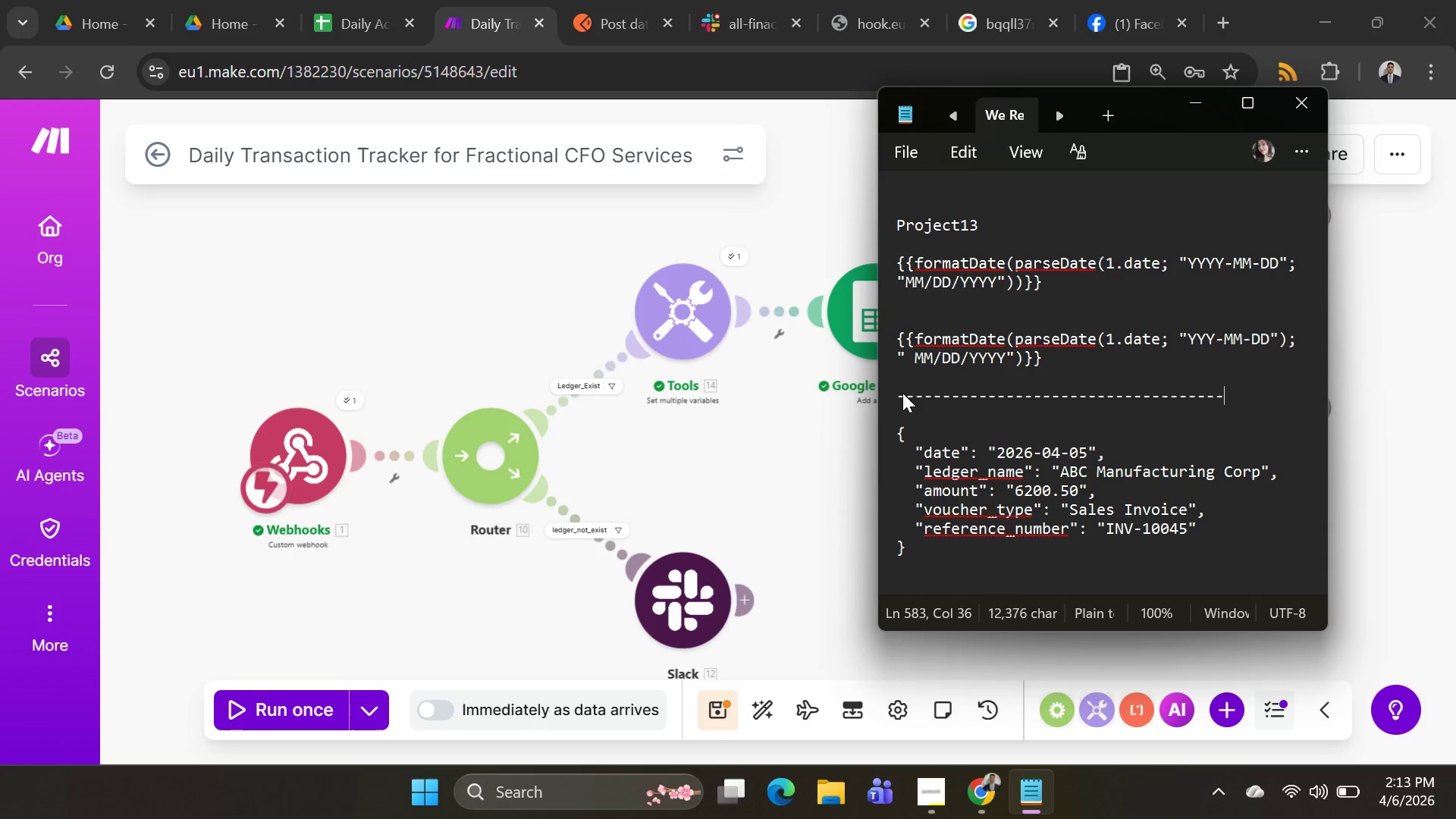 
key(Minus)
 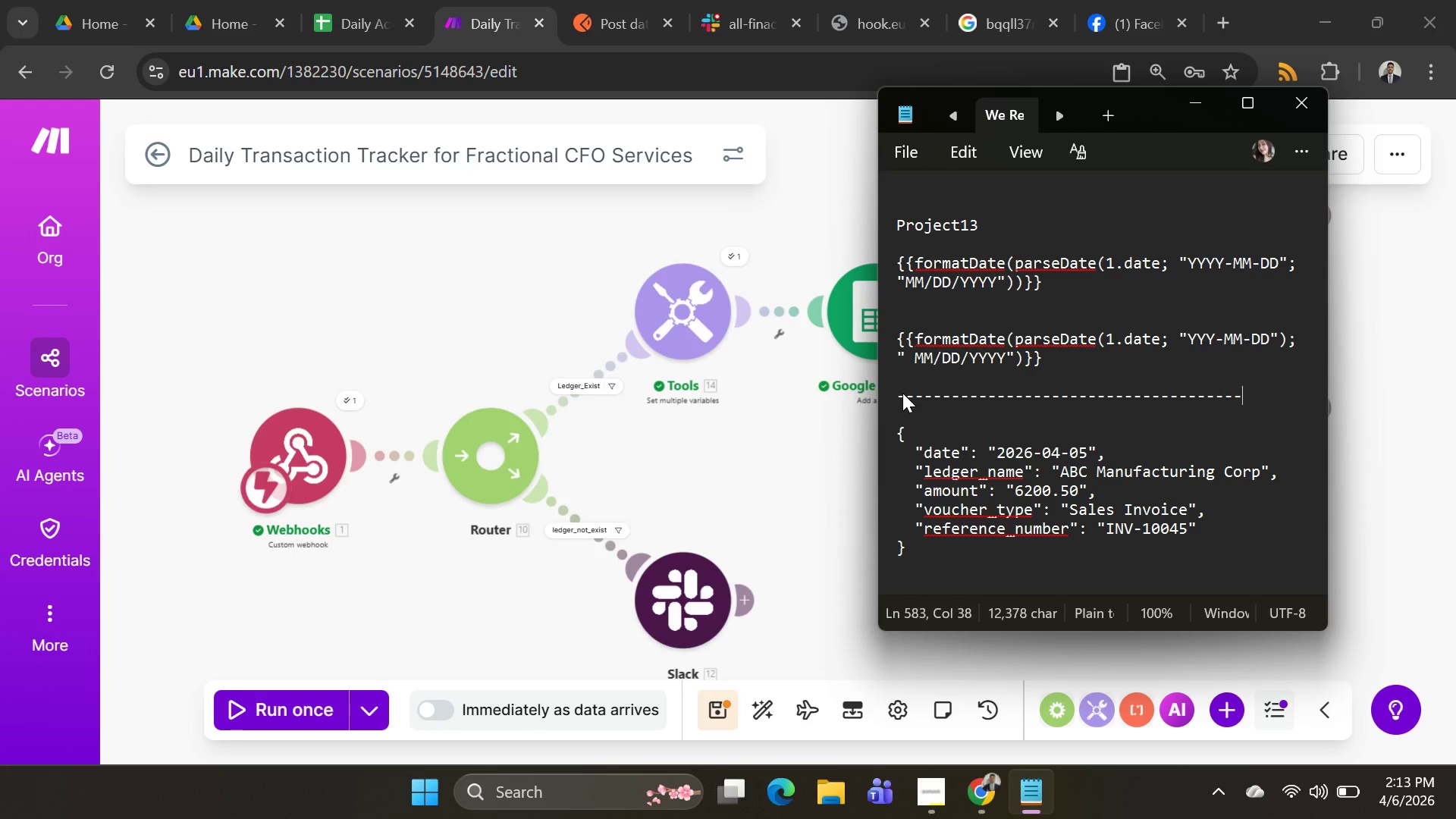 
key(Minus)
 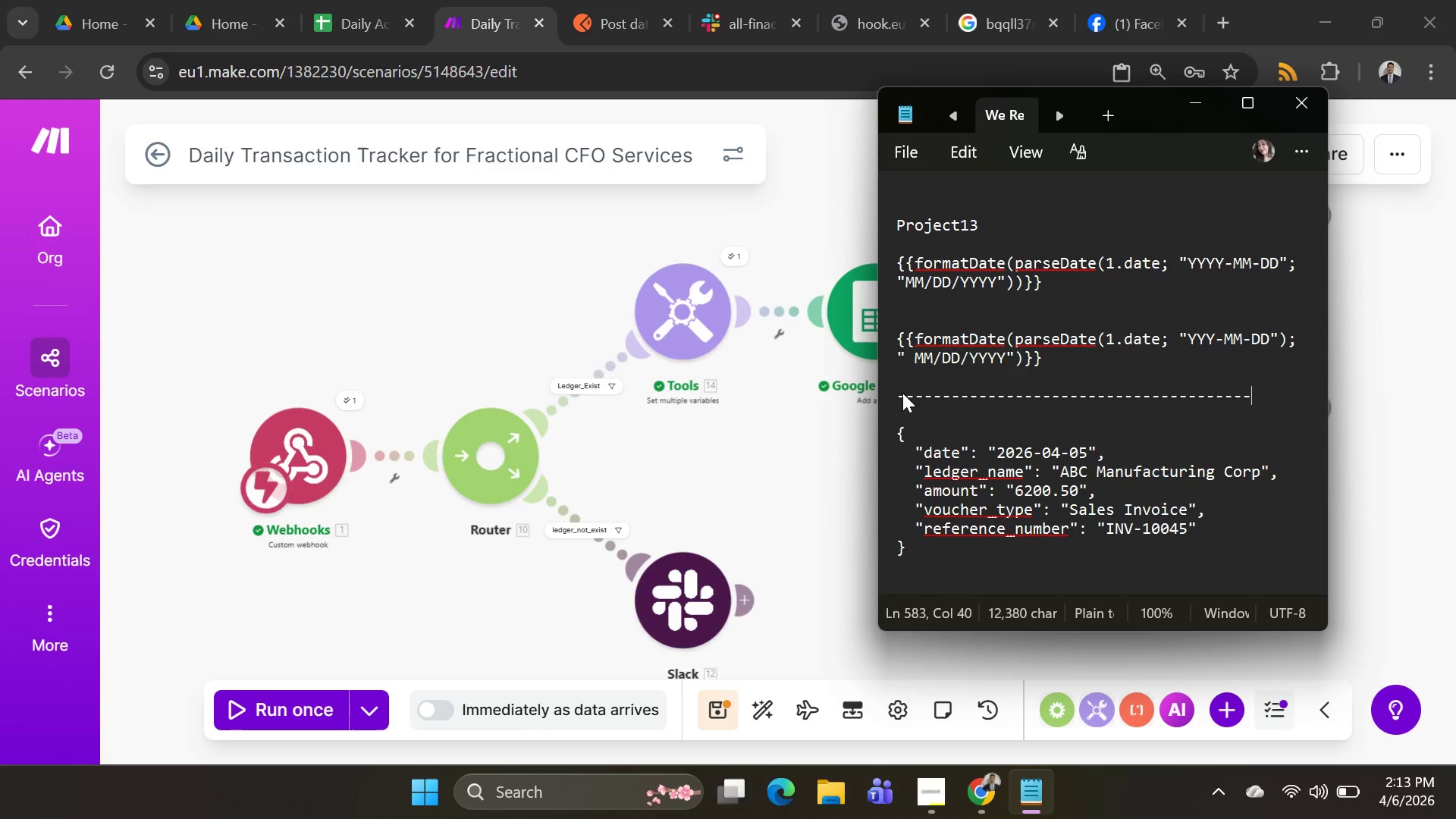 
key(Minus)
 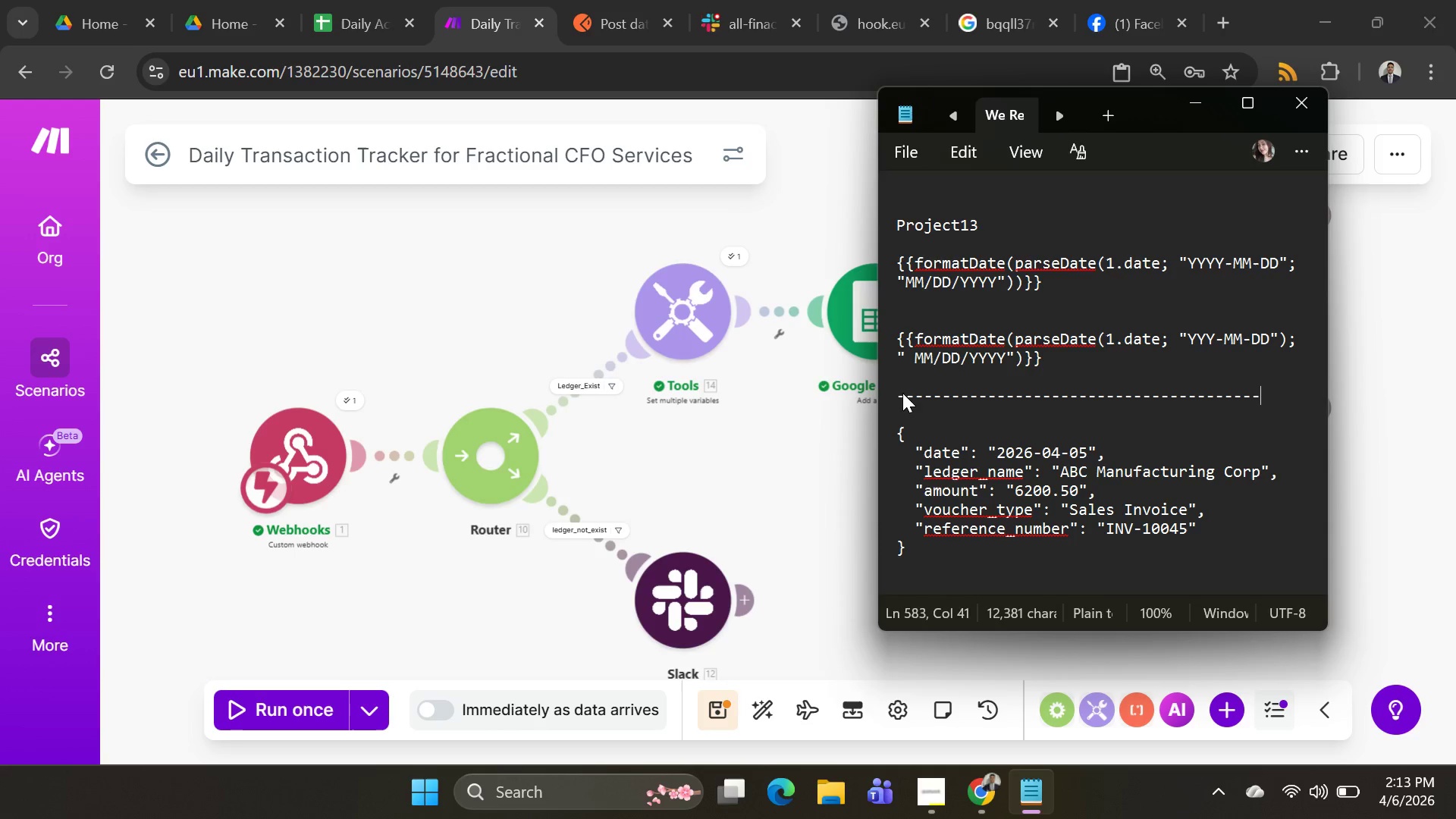 
key(Minus)
 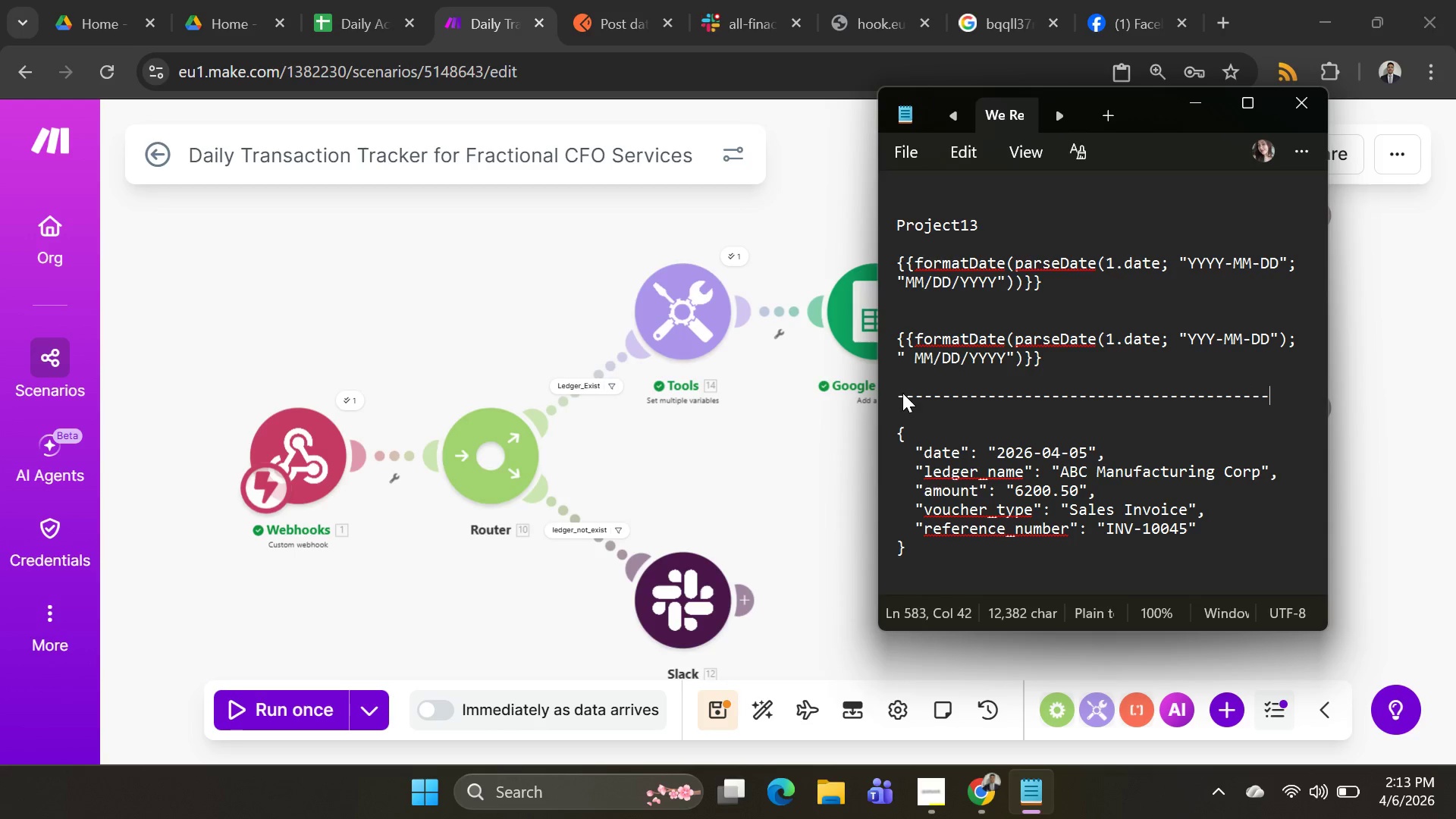 
key(Minus)
 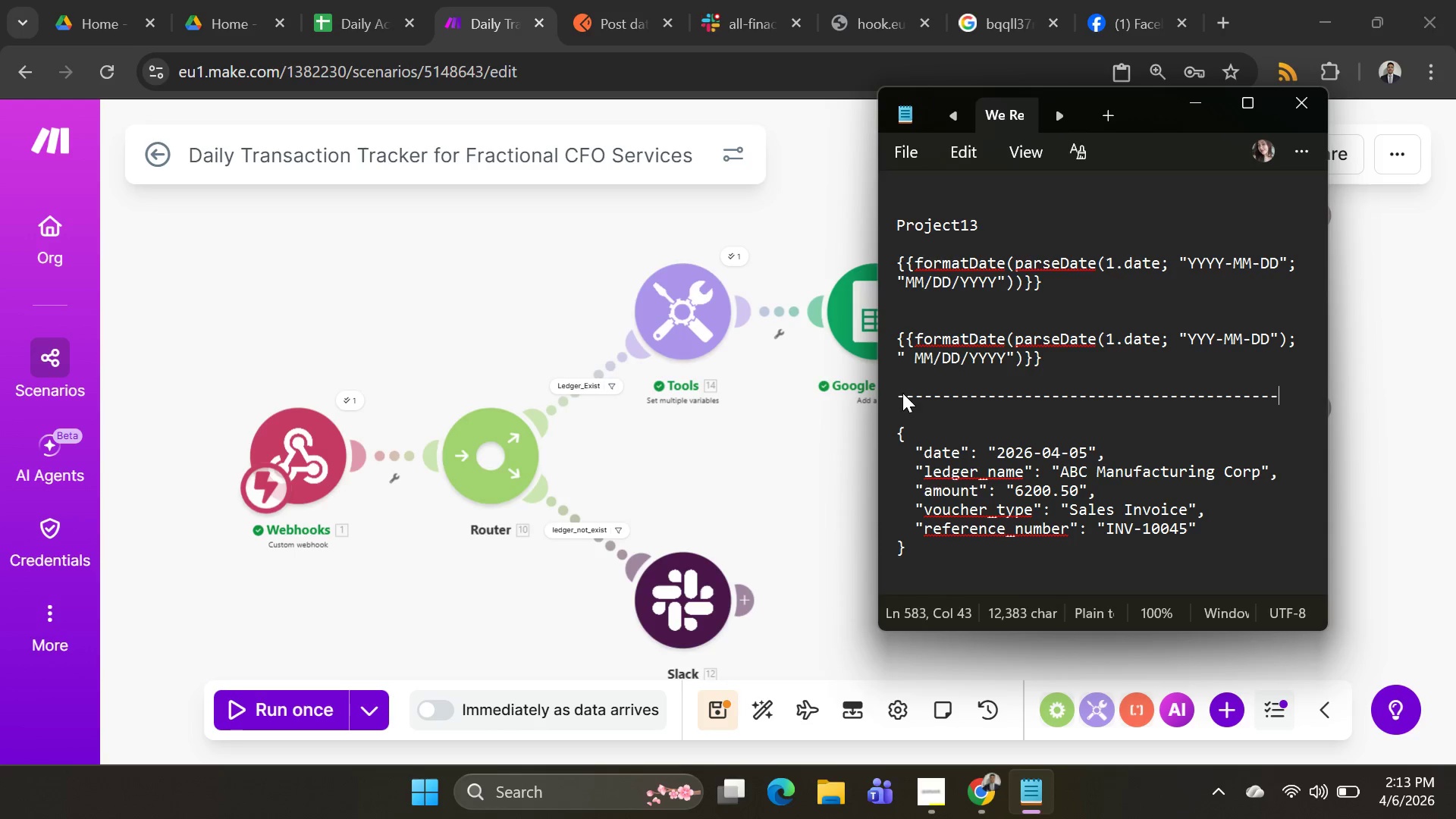 
key(Minus)
 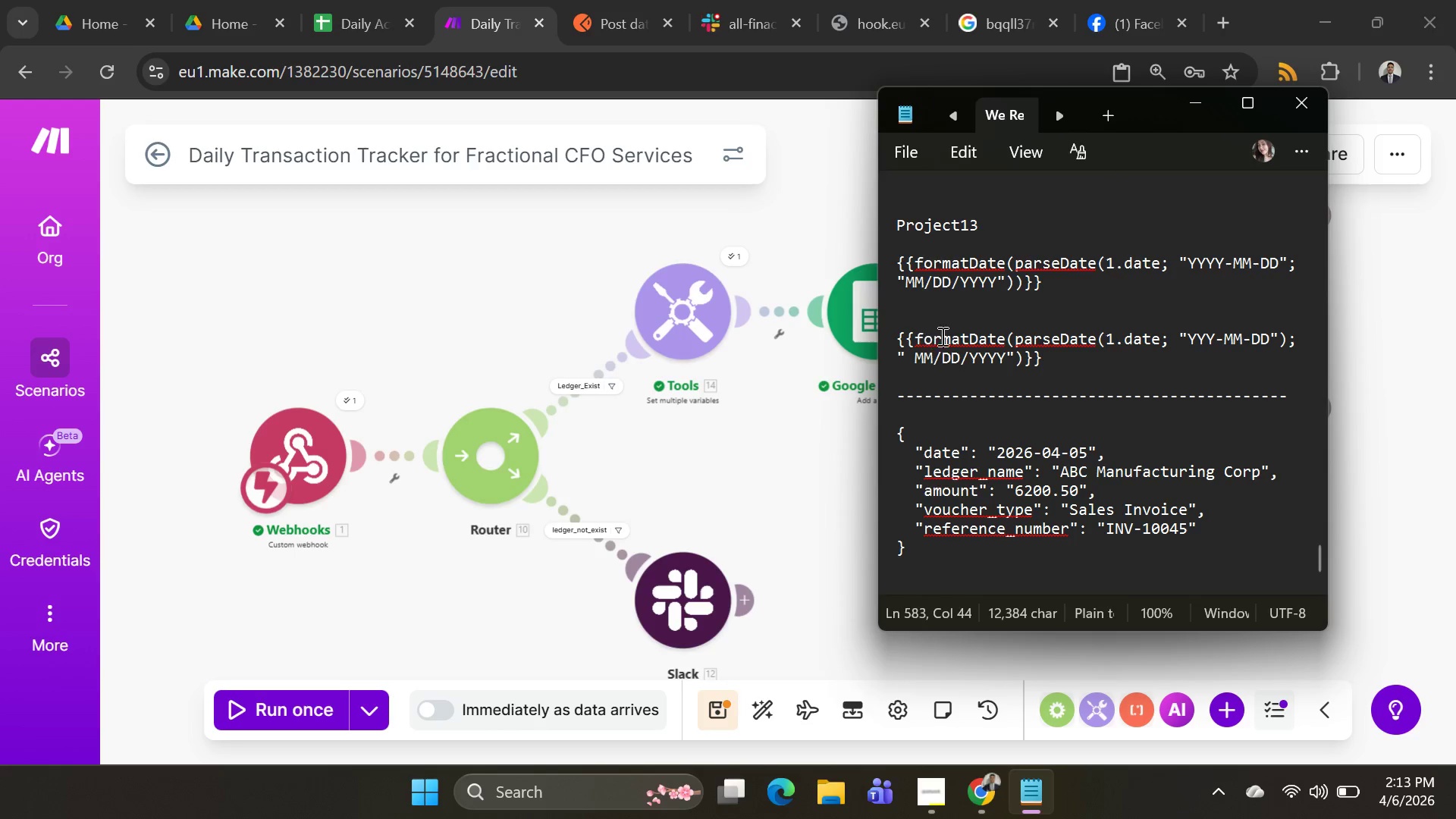 
scroll: coordinate [992, 359], scroll_direction: down, amount: 4.0
 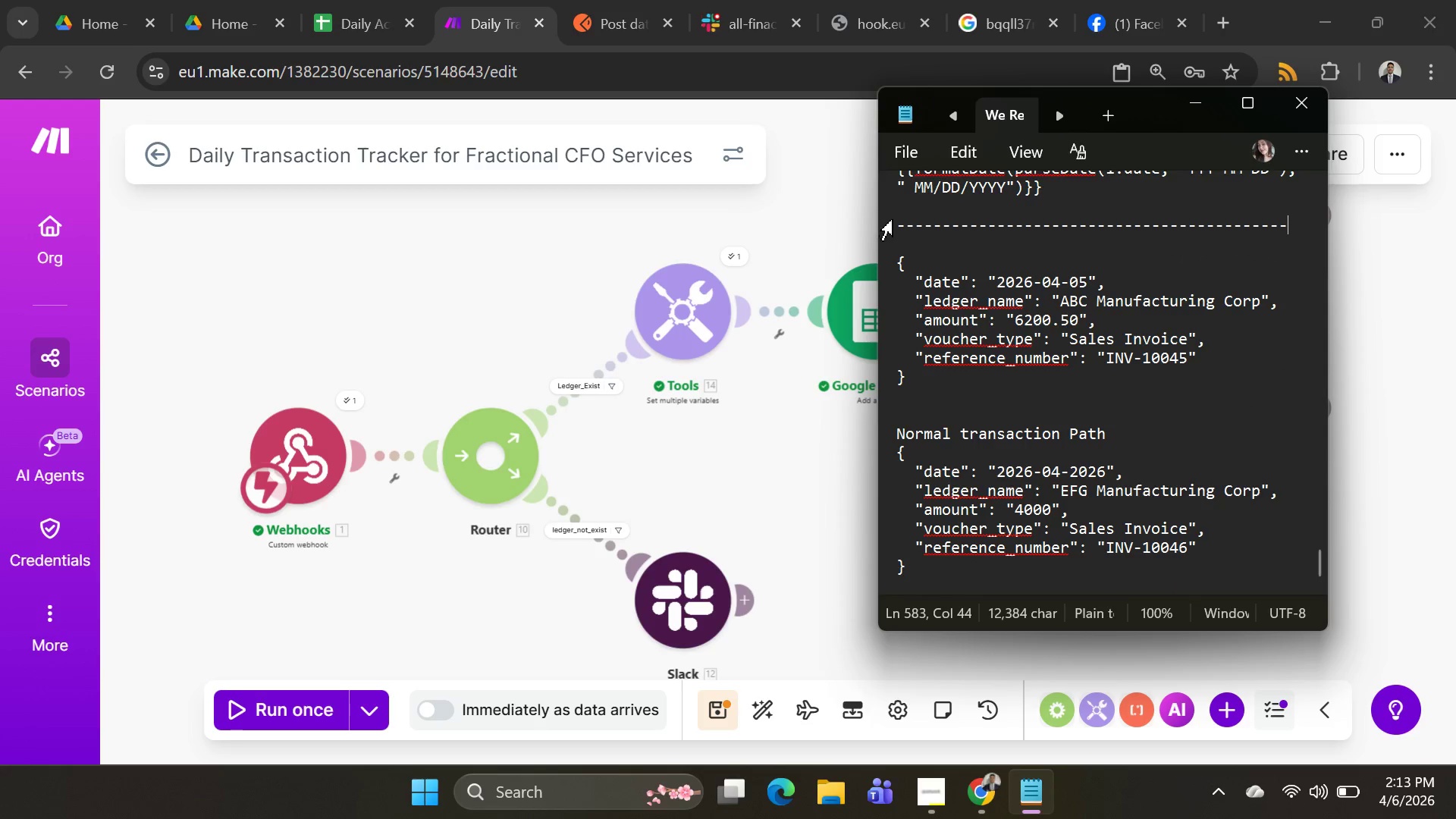 
left_click([905, 238])
 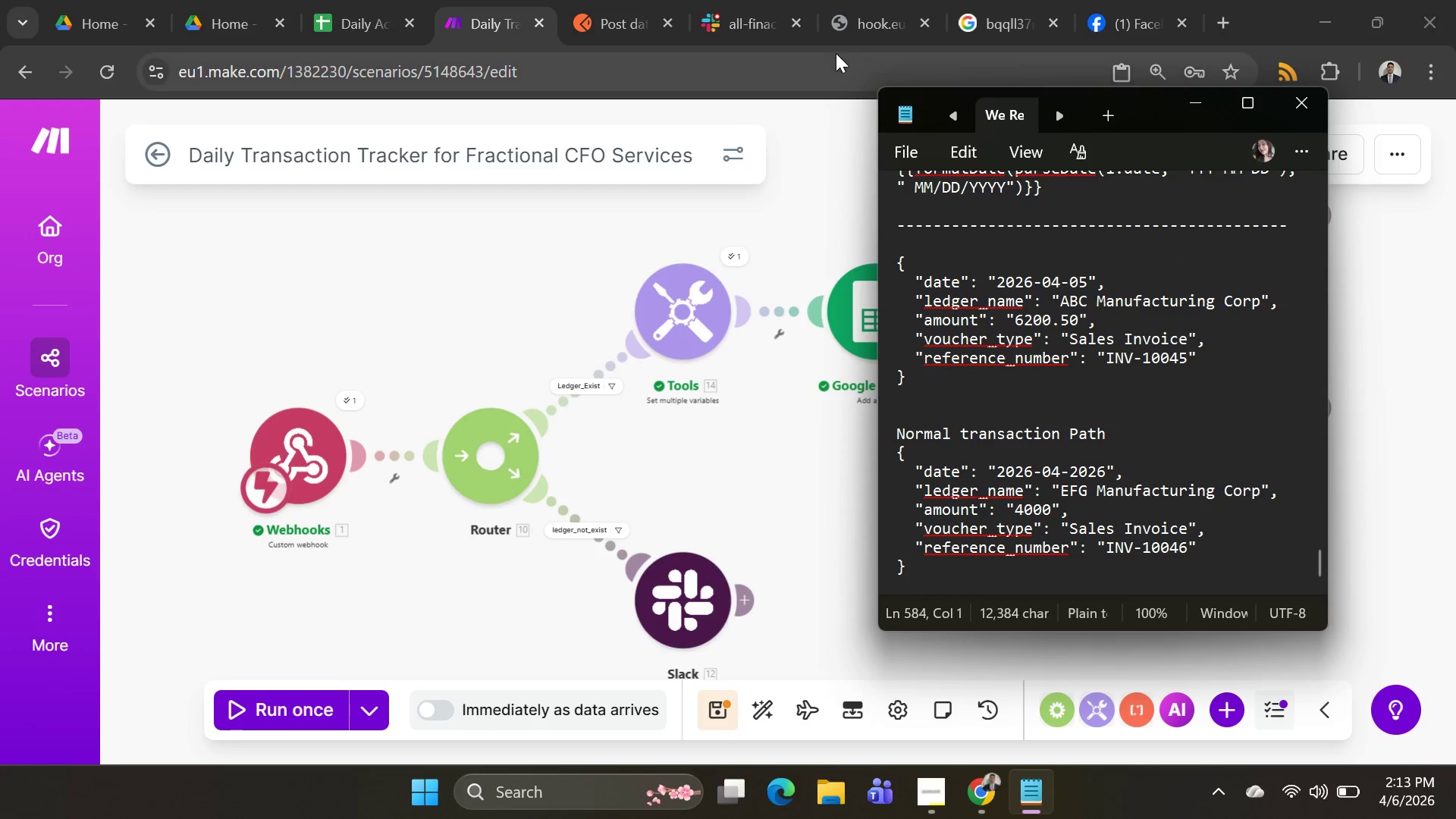 
type(High Transaction Path)
 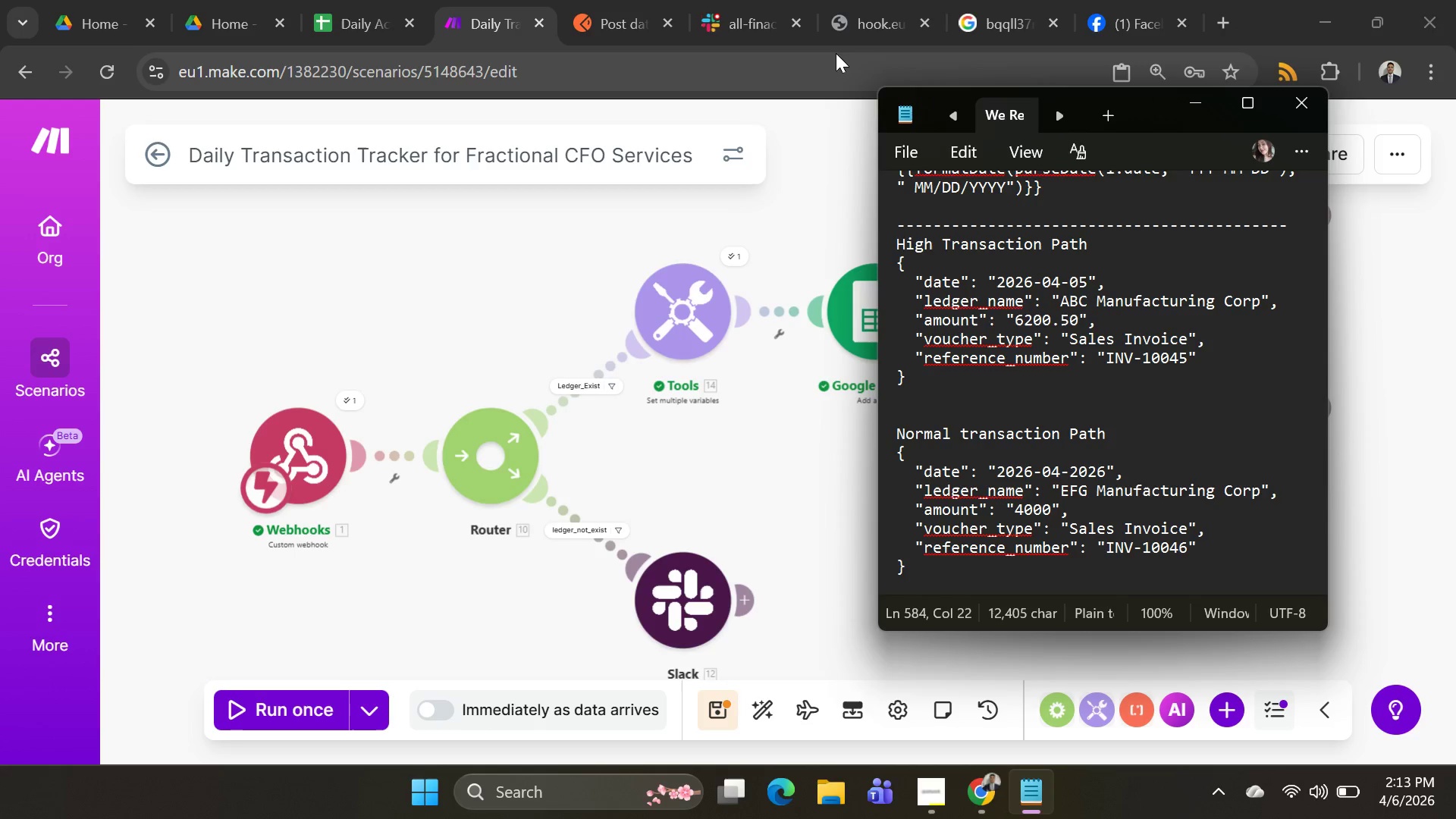 
scroll: coordinate [1116, 313], scroll_direction: down, amount: 2.0
 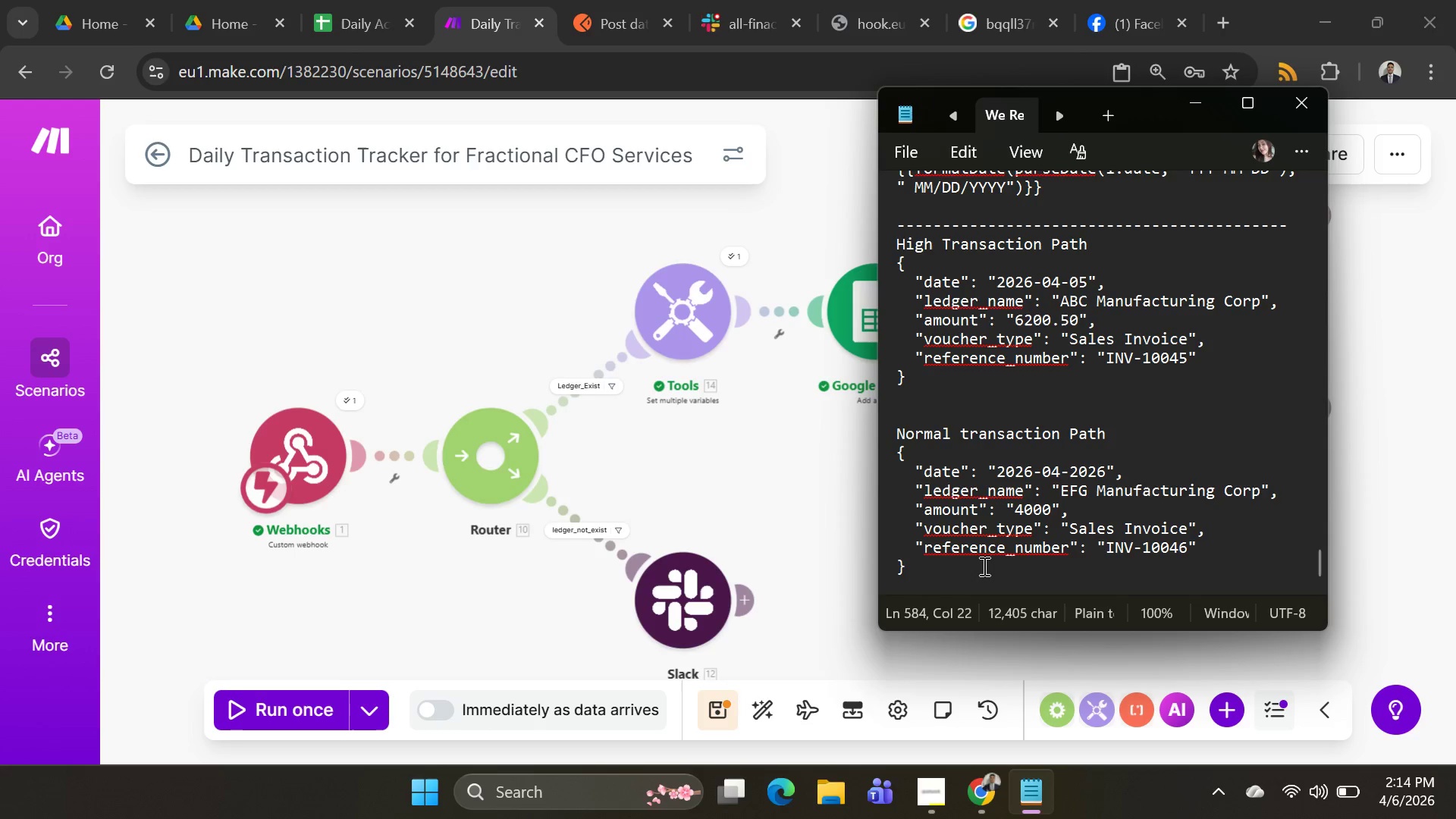 
left_click([982, 567])
 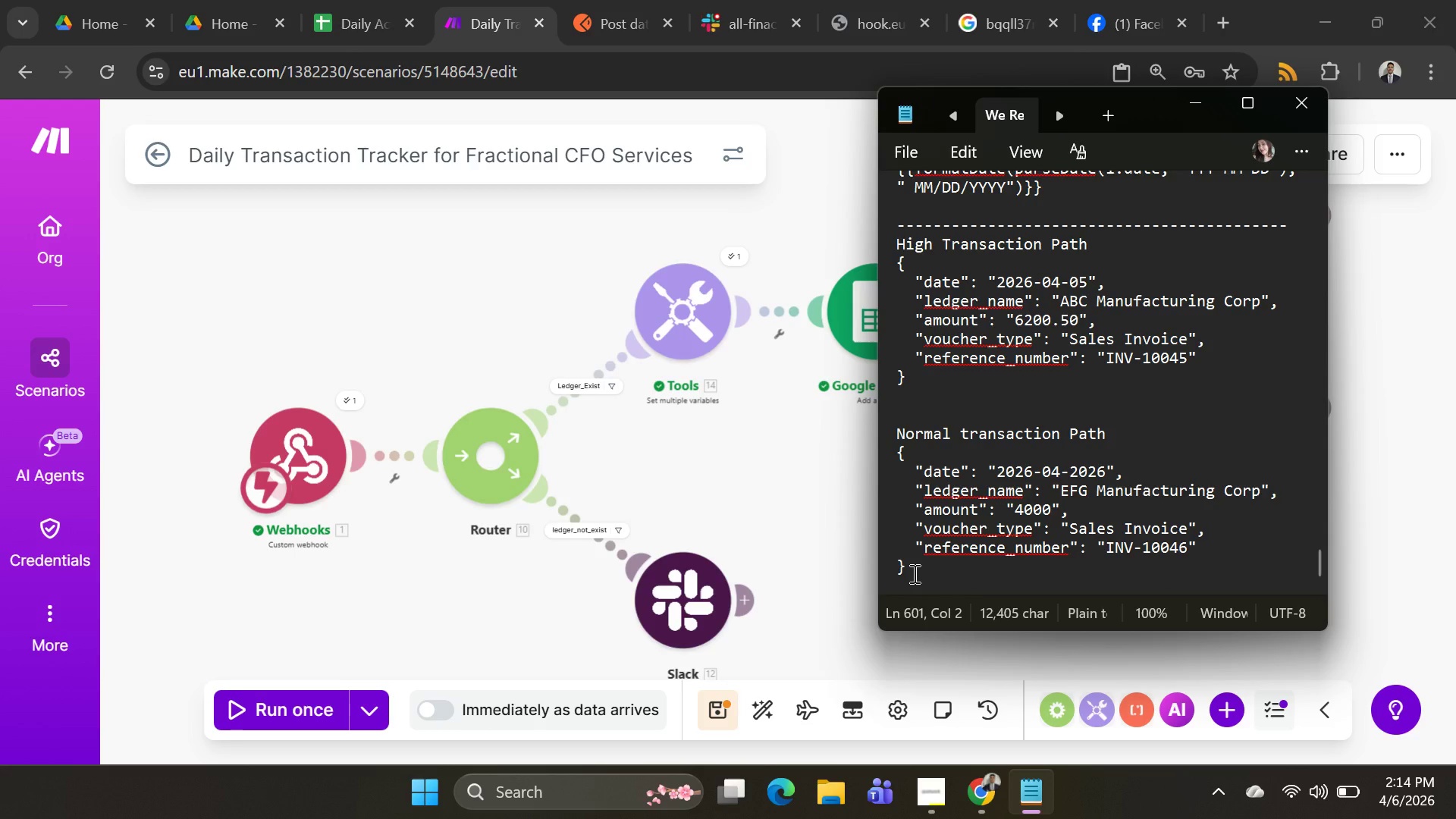 
key(Shift+Enter)
 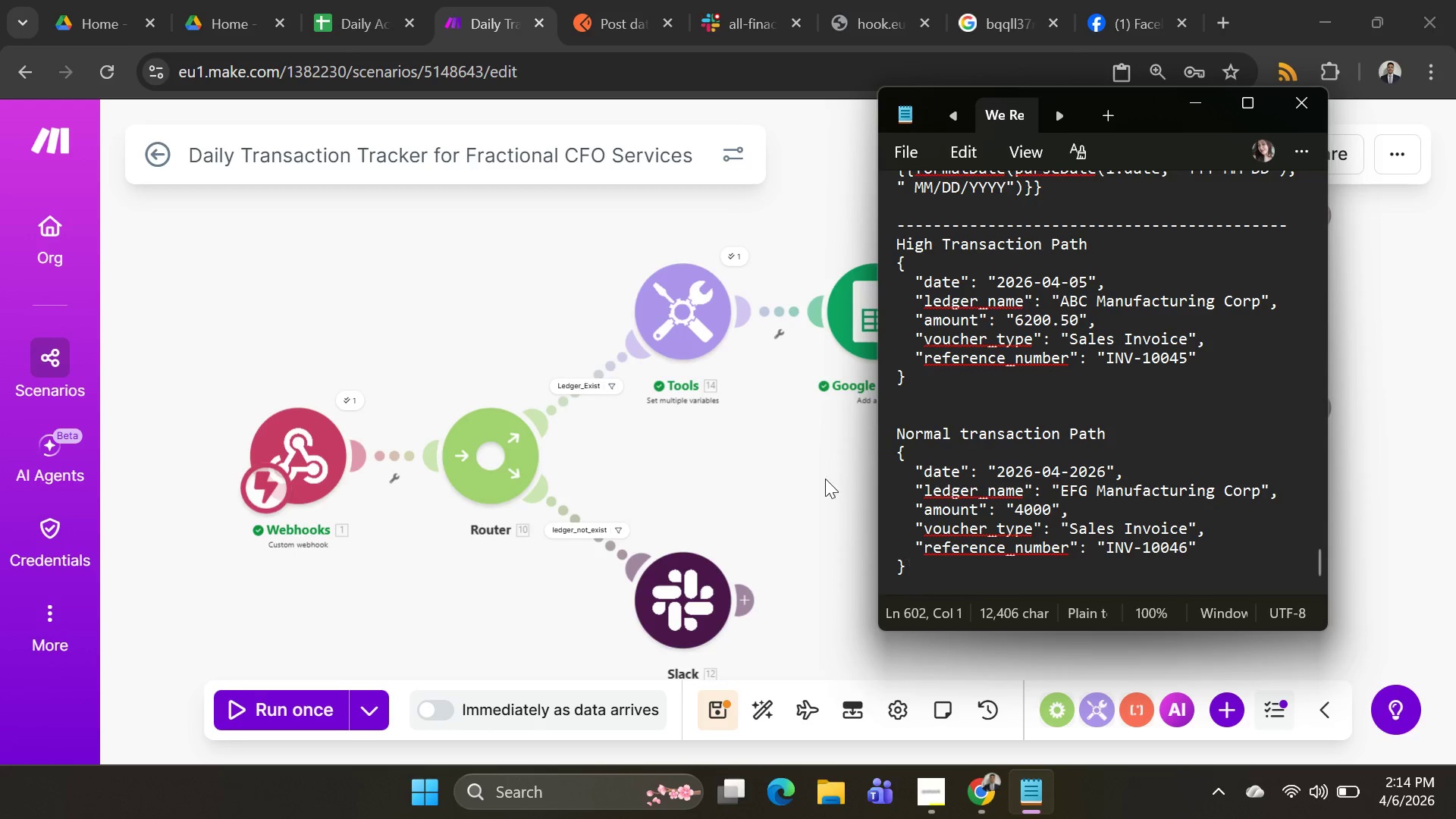 
scroll: coordinate [973, 390], scroll_direction: down, amount: 1.0
 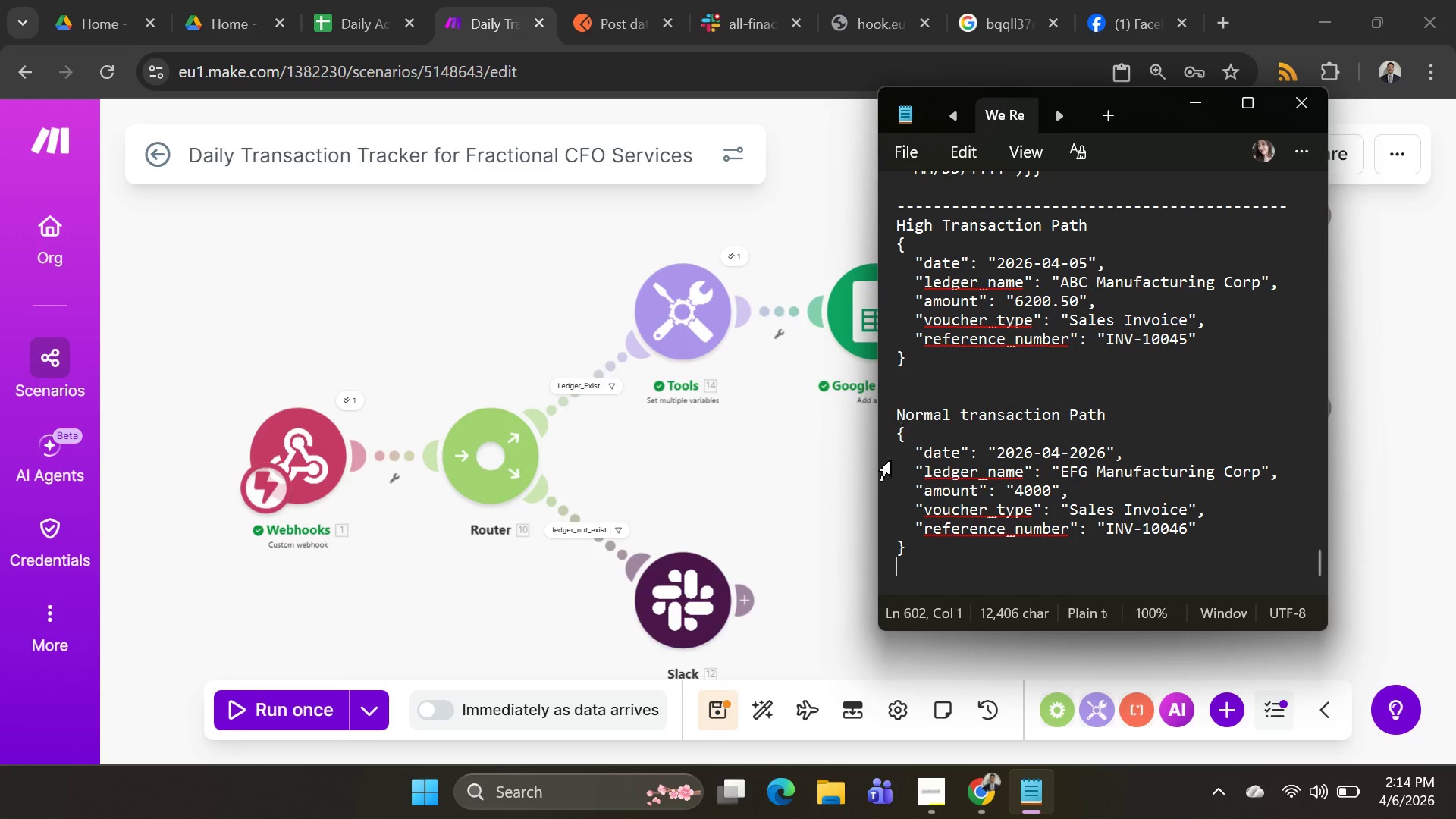 
type(Error transaction Oath)
key(Backspace)
key(Backspace)
key(Backspace)
key(Backspace)
type(Path)
 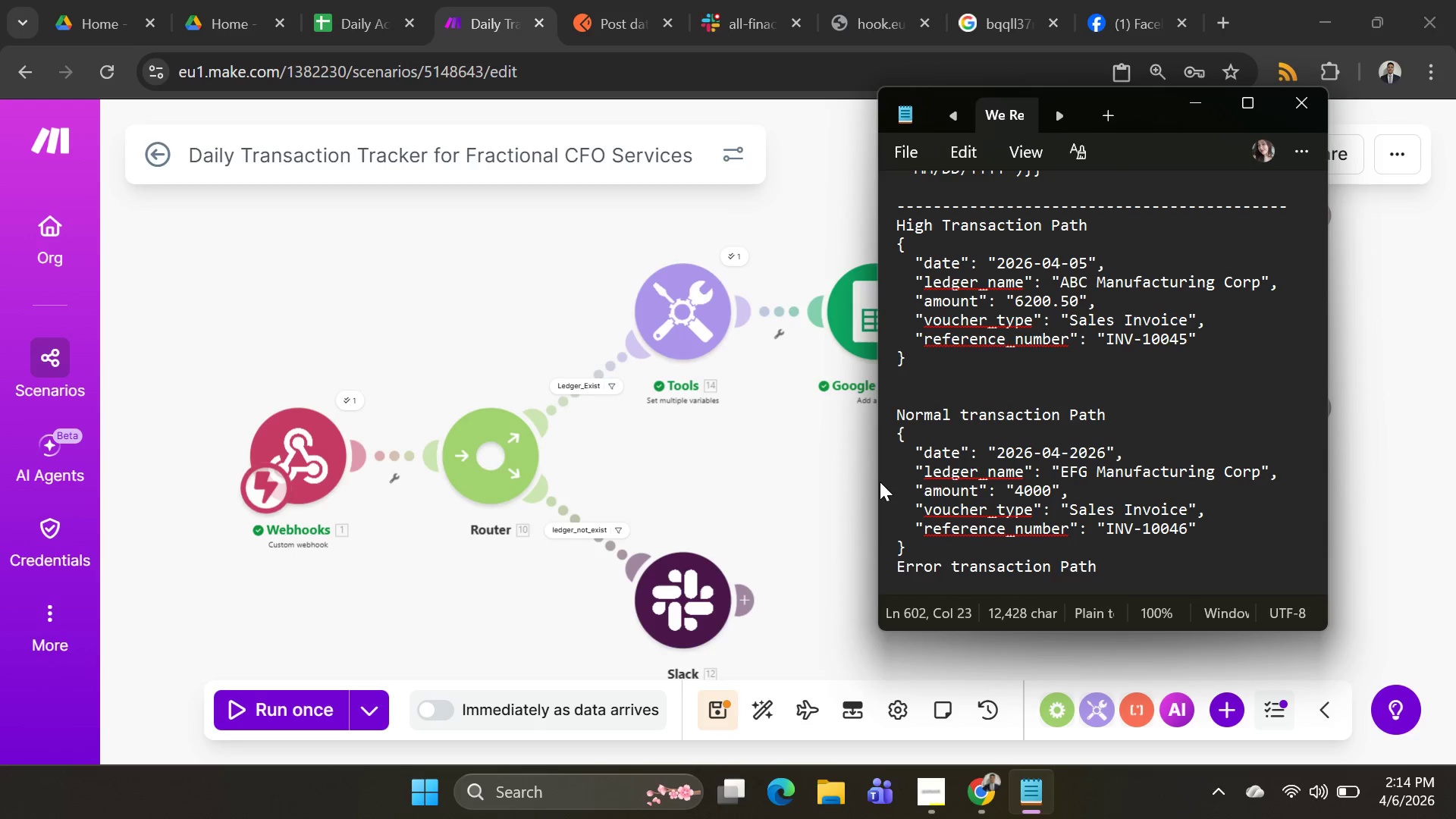 
key(Shift+Enter)
 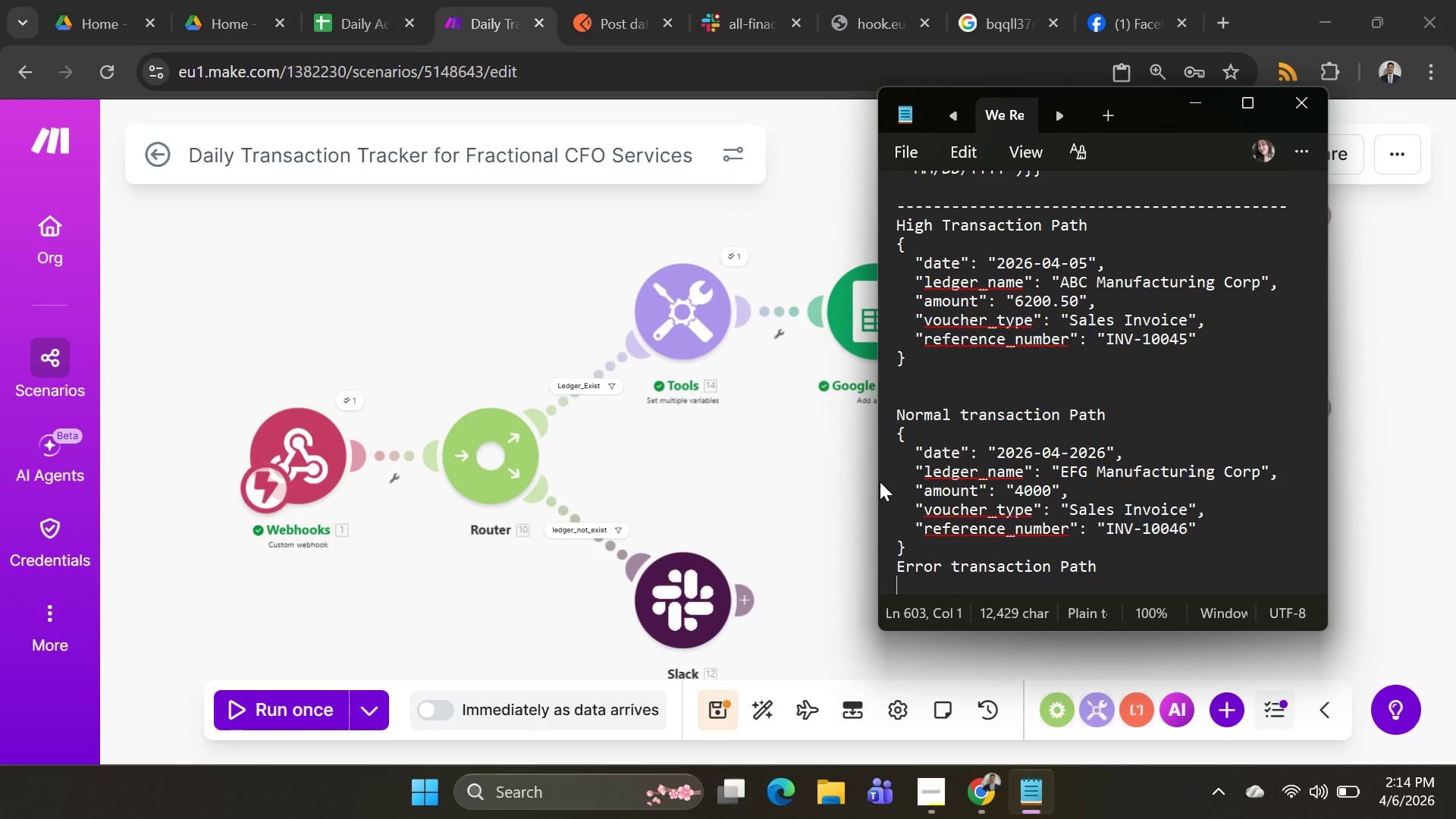 
key(Shift+Enter)
 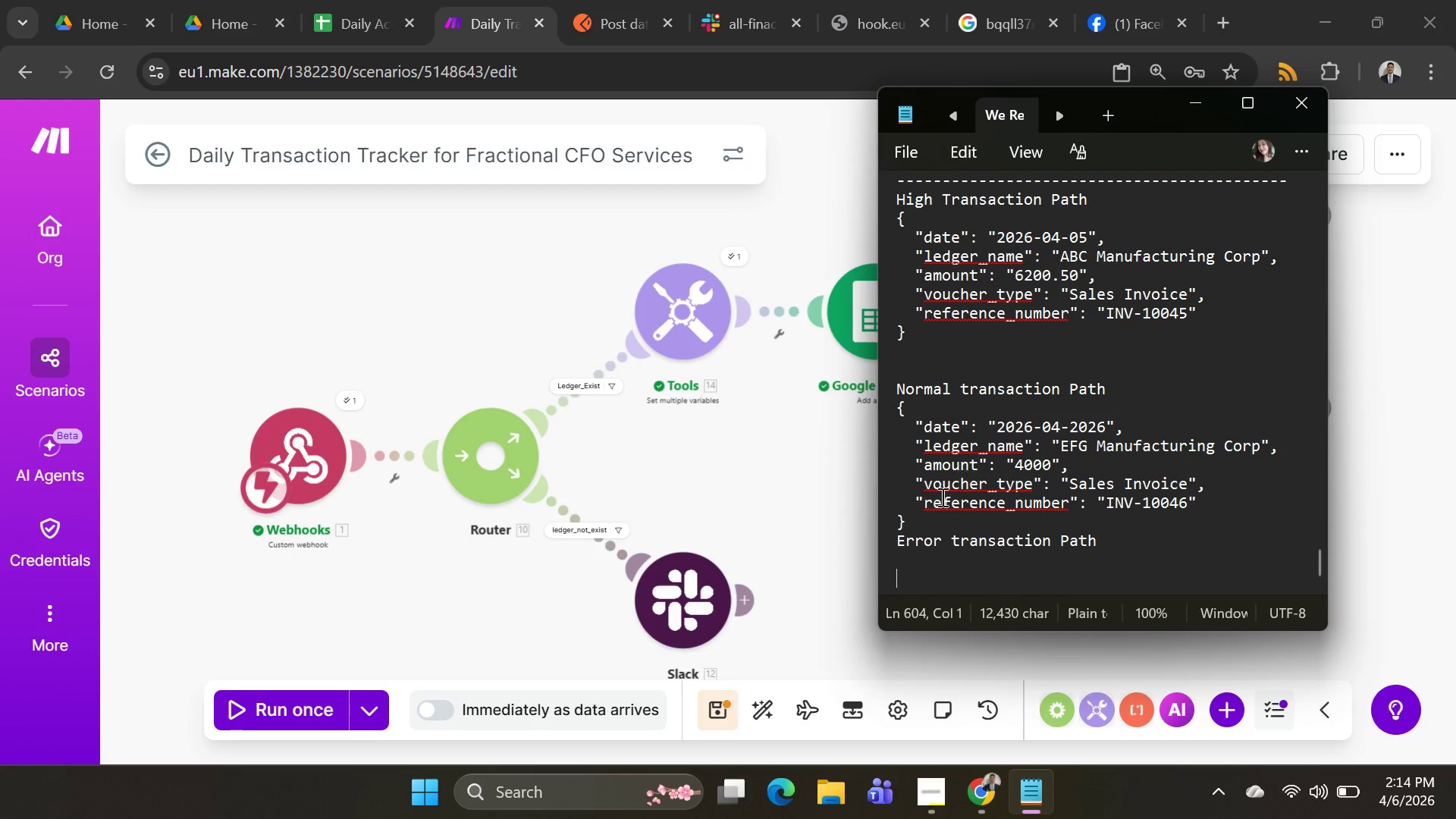 
left_click([929, 532])
 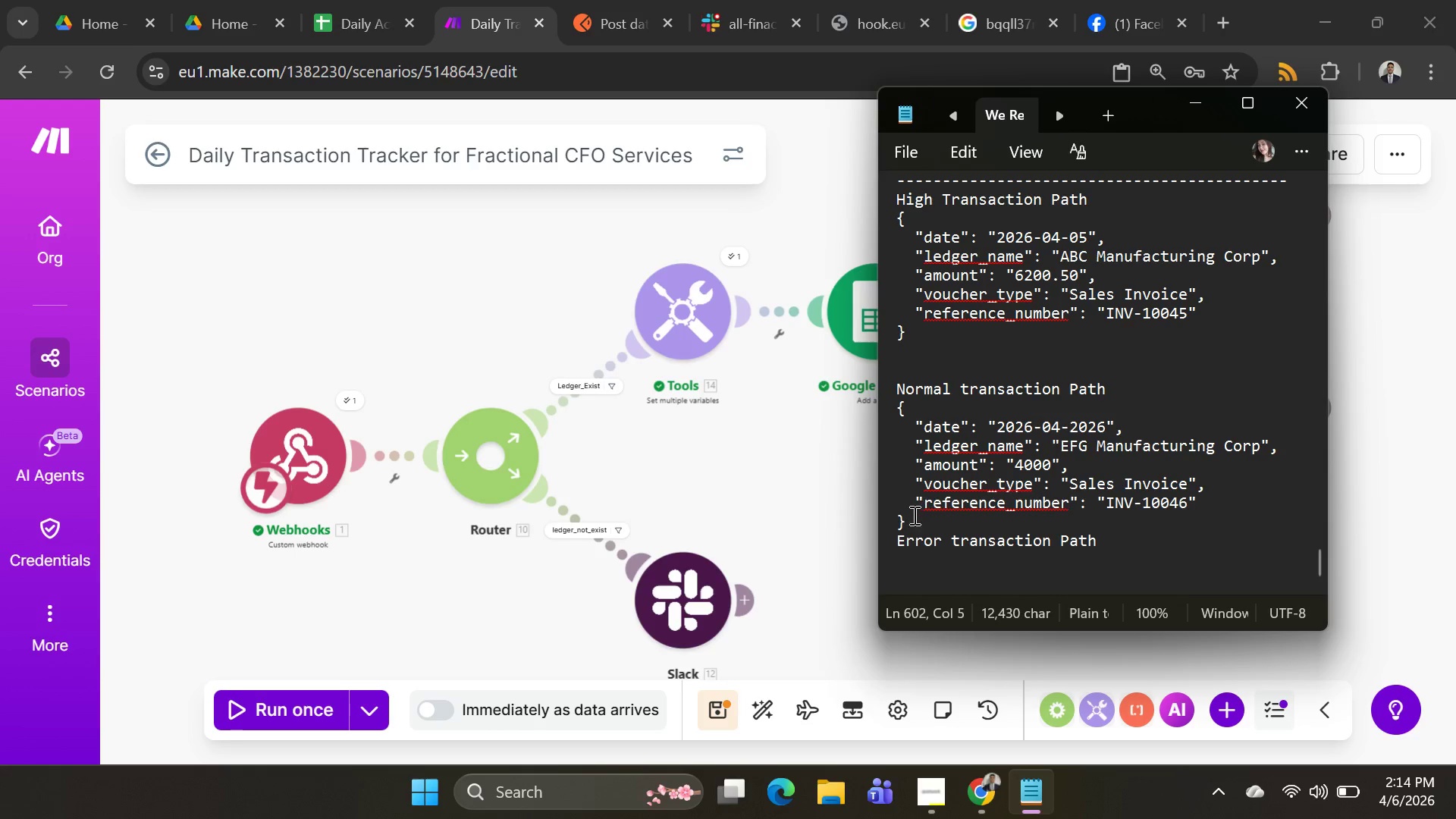 
left_click([913, 515])
 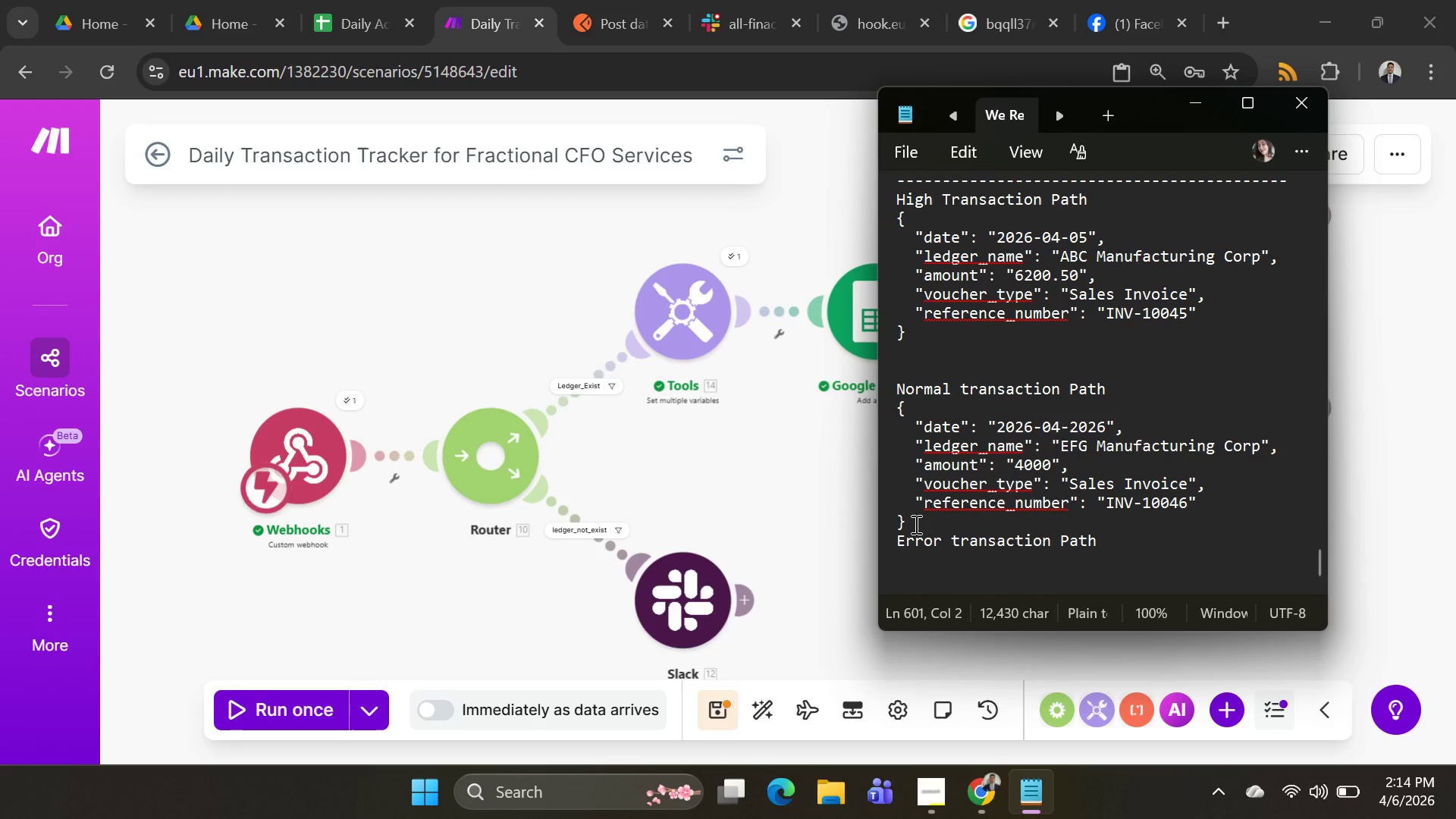 
key(Shift+ShiftRight)
 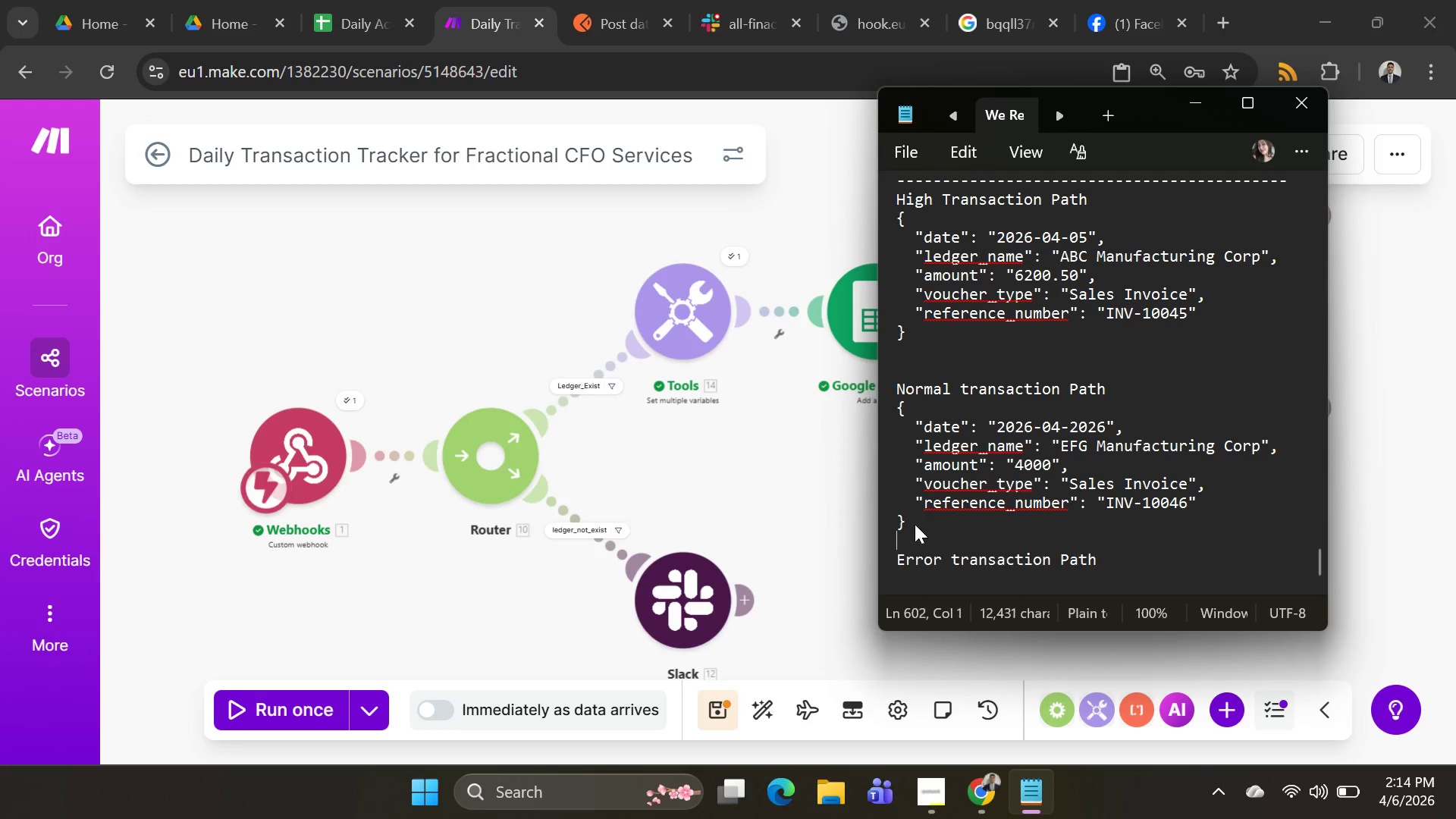 
key(Shift+Enter)
 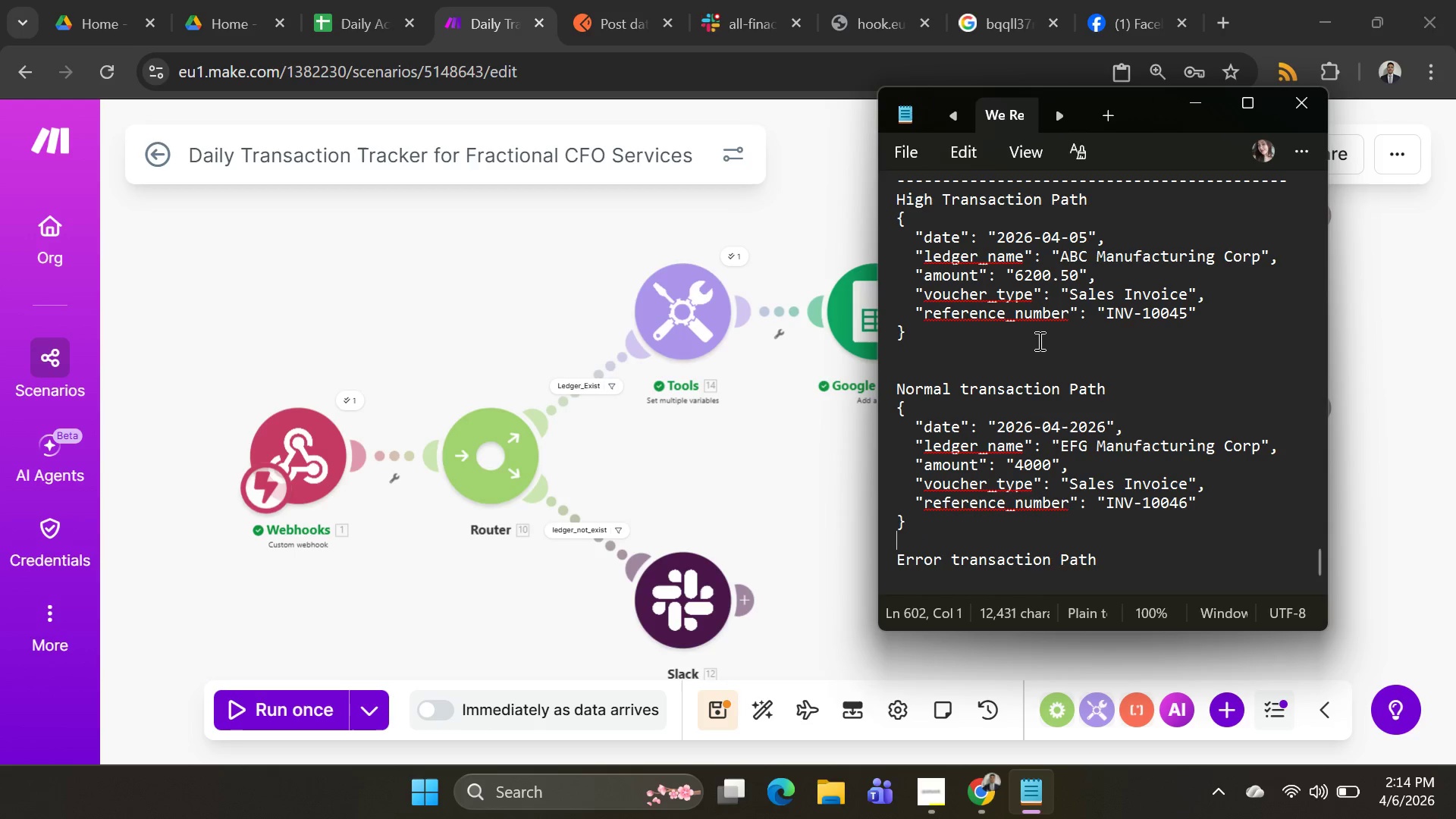 
wait(5.64)
 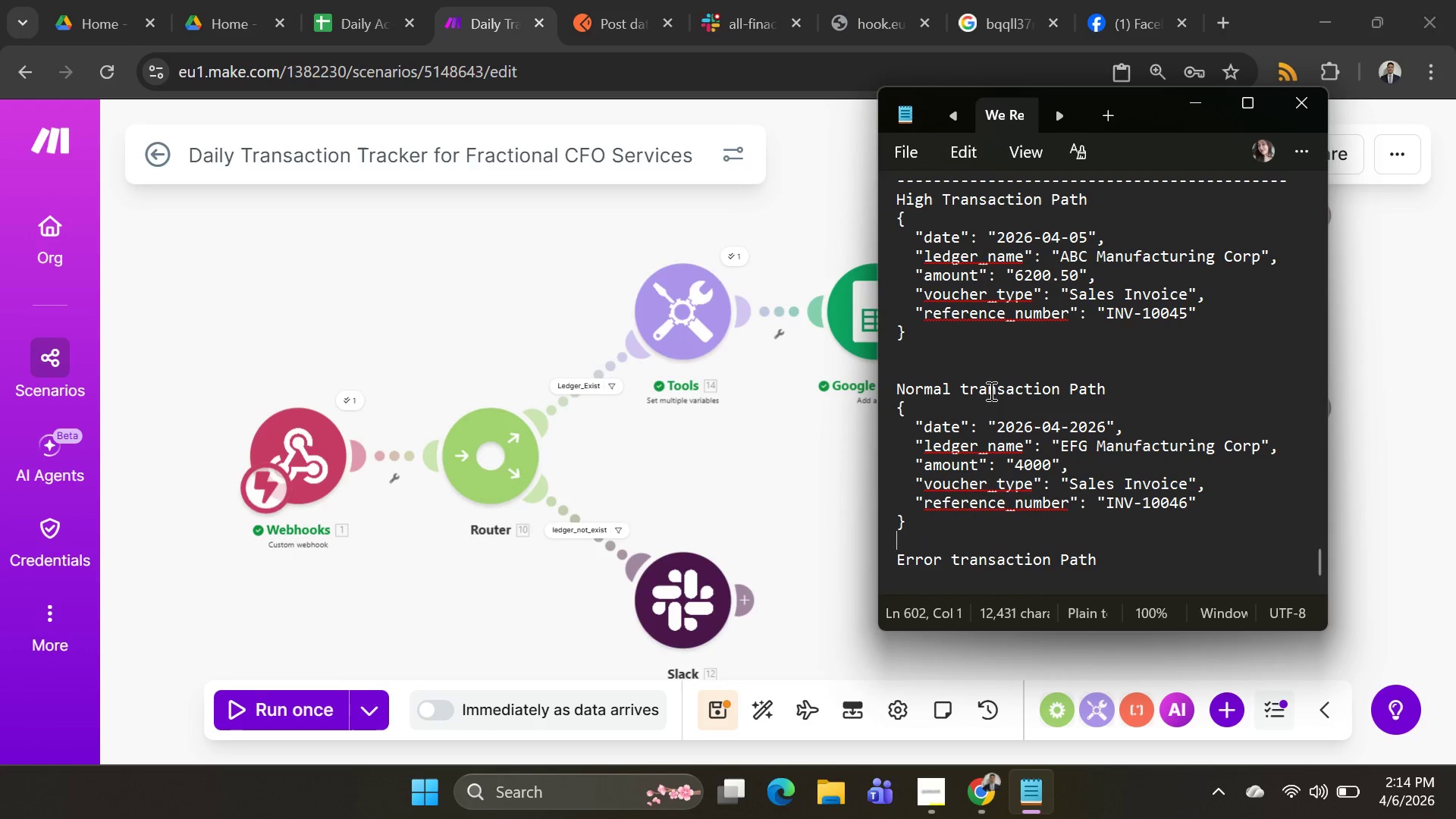 
scroll: coordinate [959, 386], scroll_direction: down, amount: 2.0
 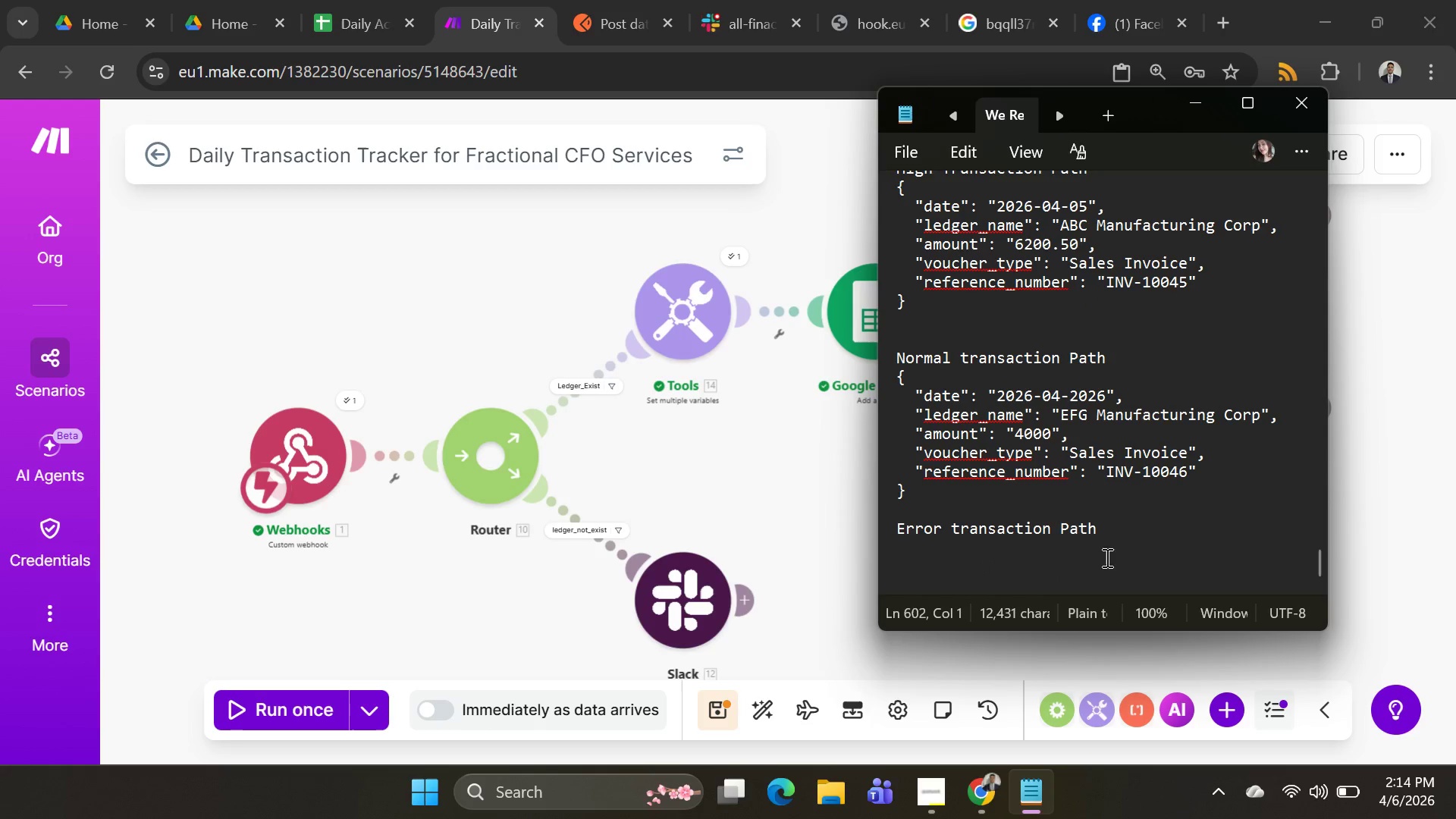 
left_click([1116, 529])
 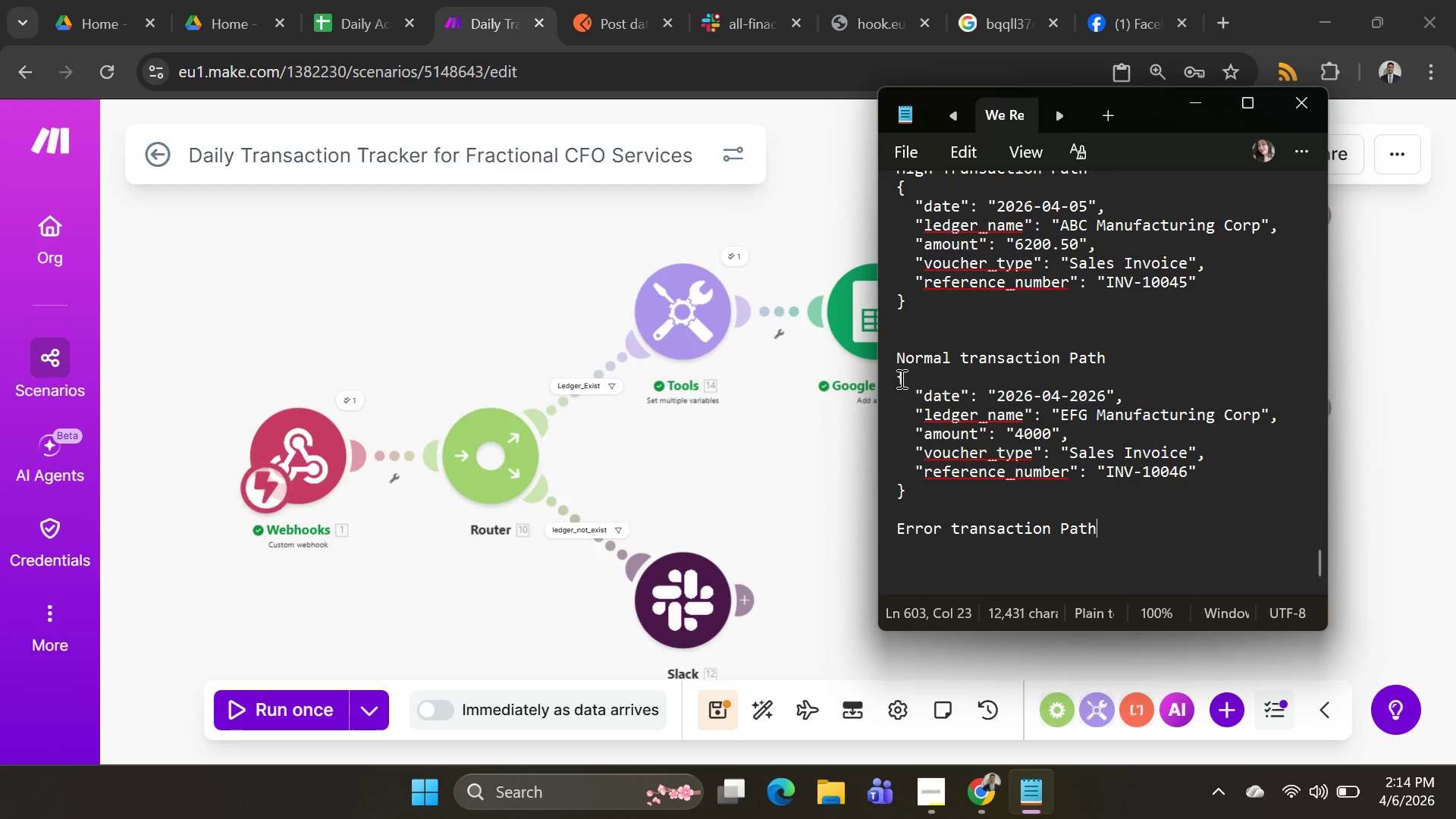 
left_click_drag(start_coordinate=[898, 383], to_coordinate=[947, 485])
 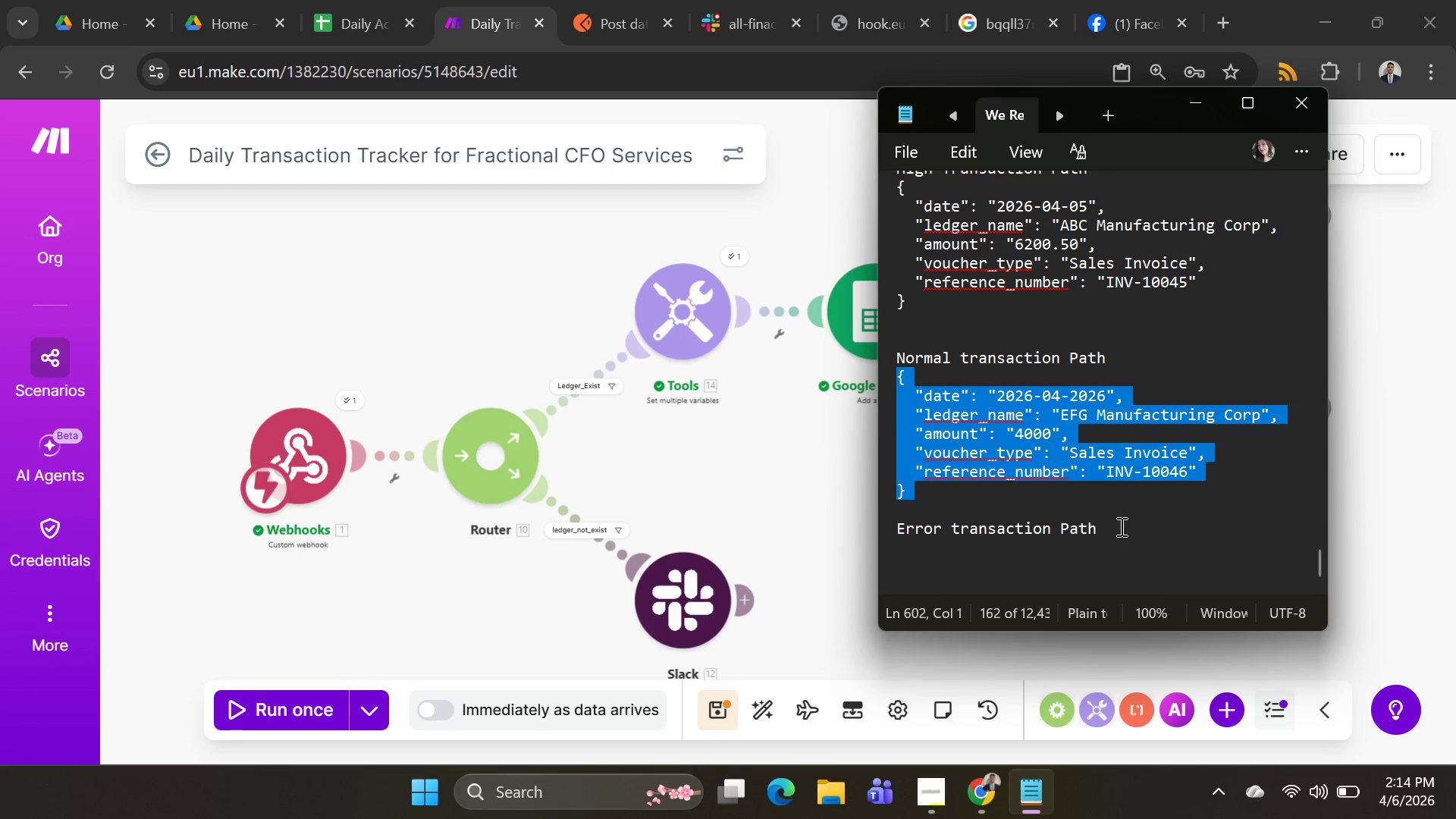 
key(Control+C)
 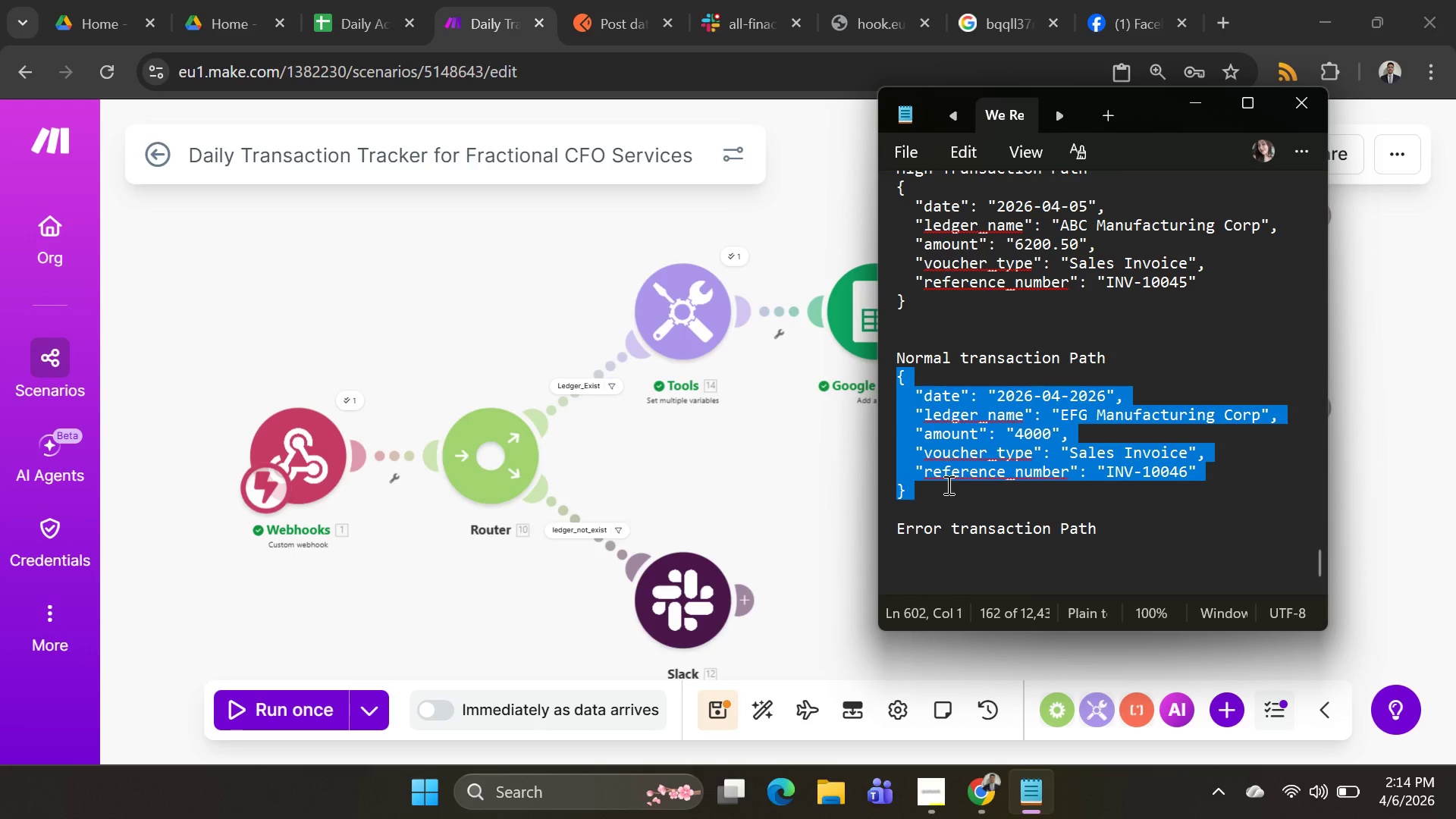 
key(Control+C)
 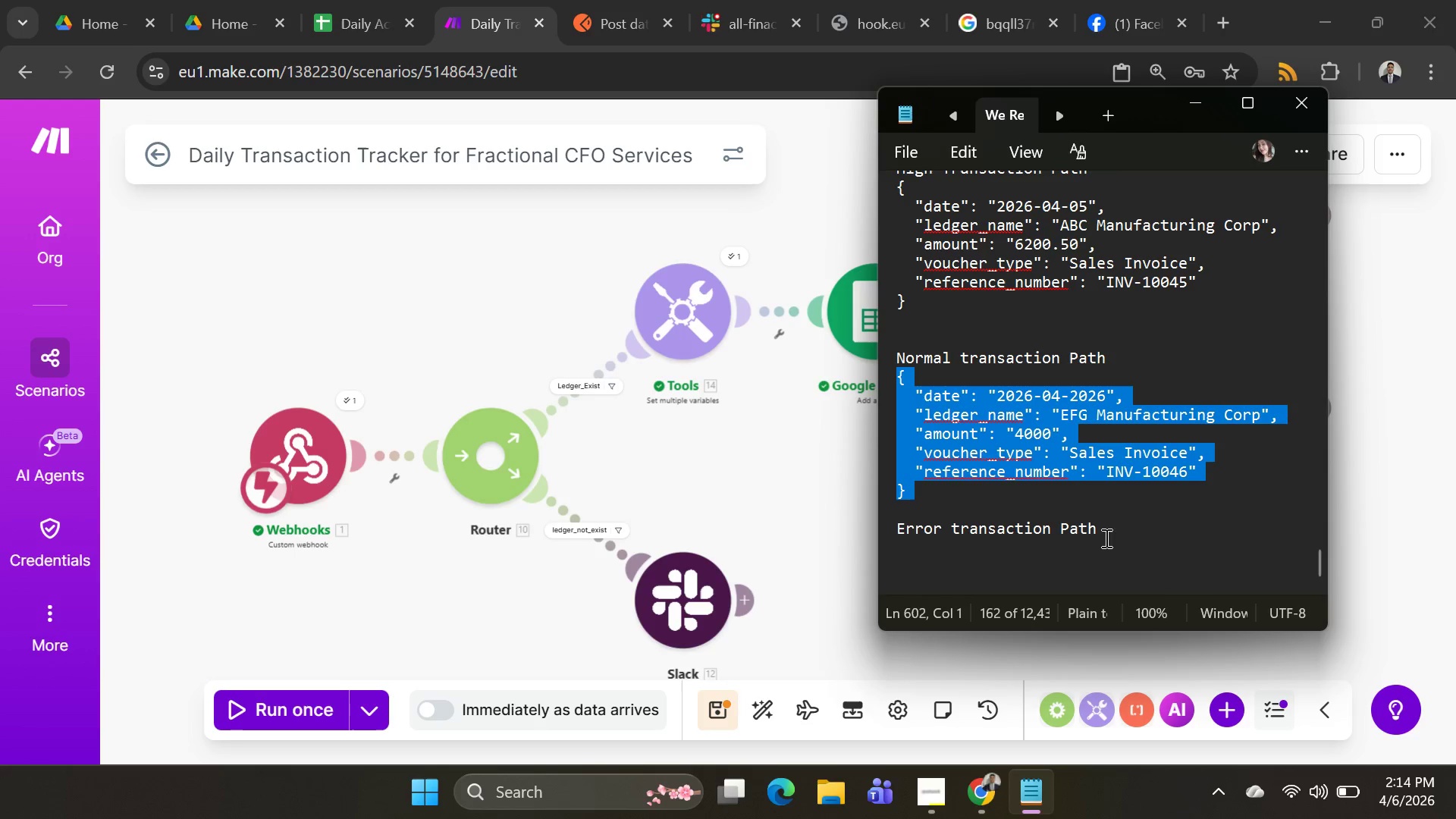 
left_click([1121, 526])
 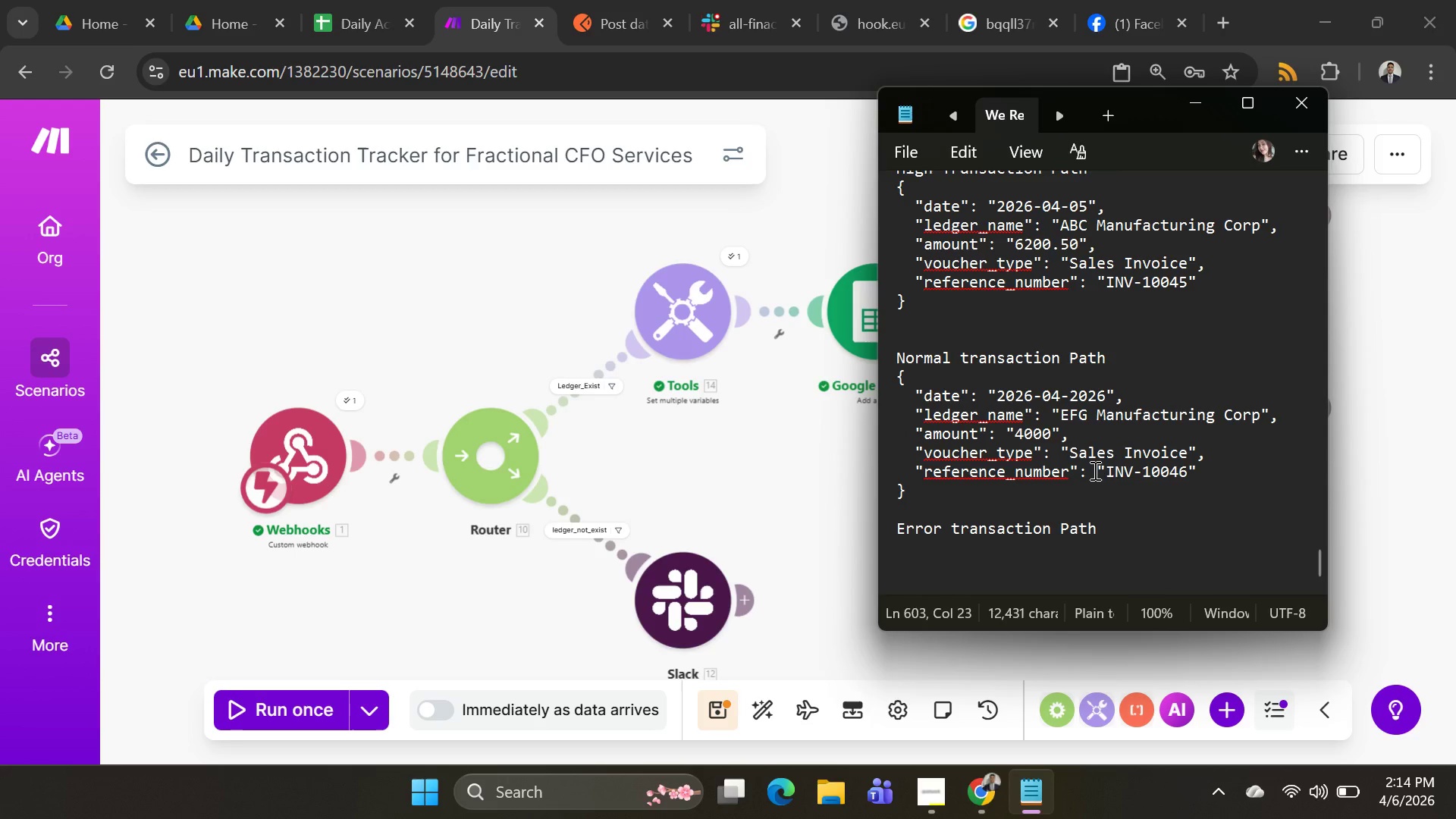 
key(Shift+Enter)
 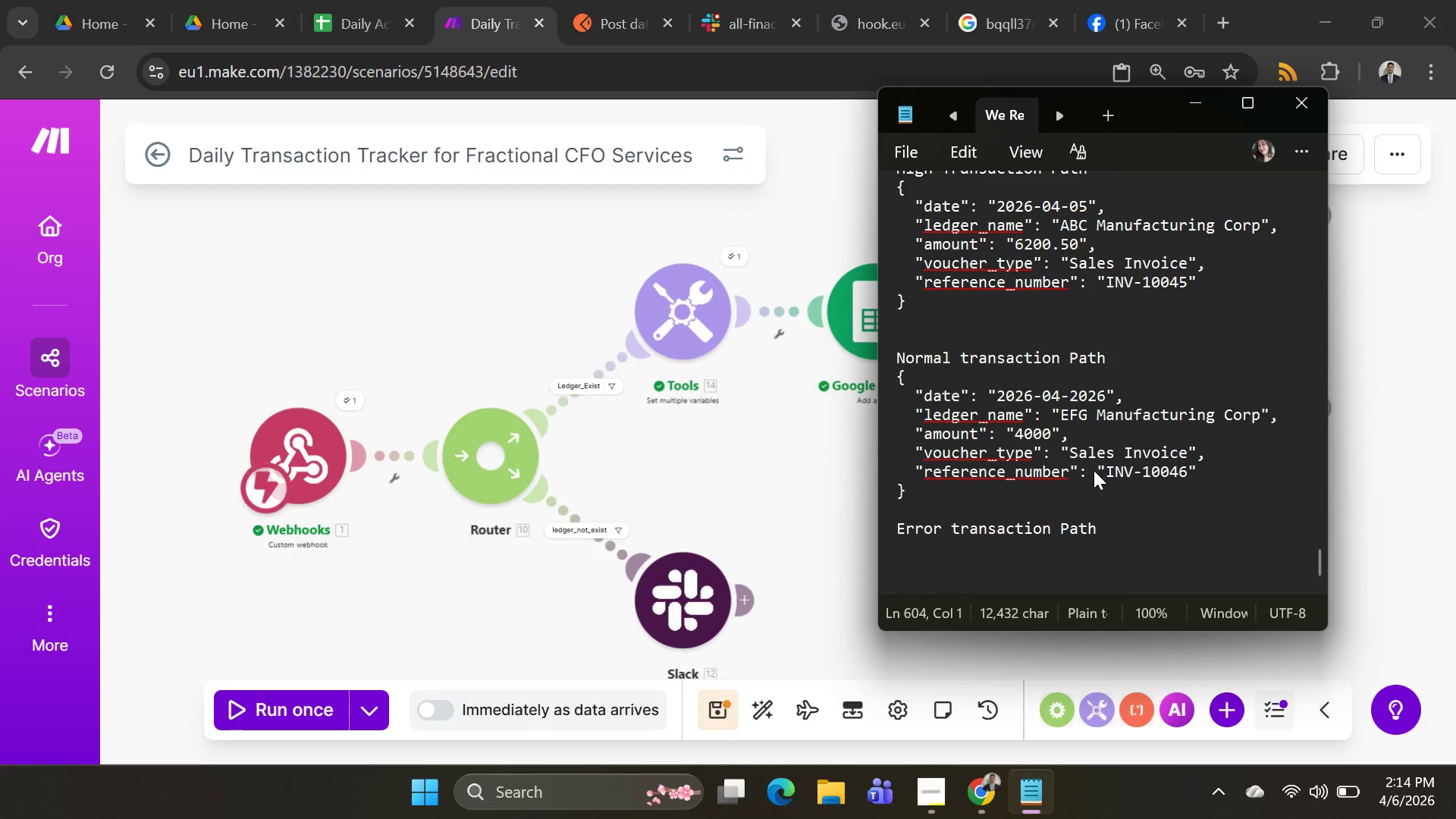 
key(Control+V)
 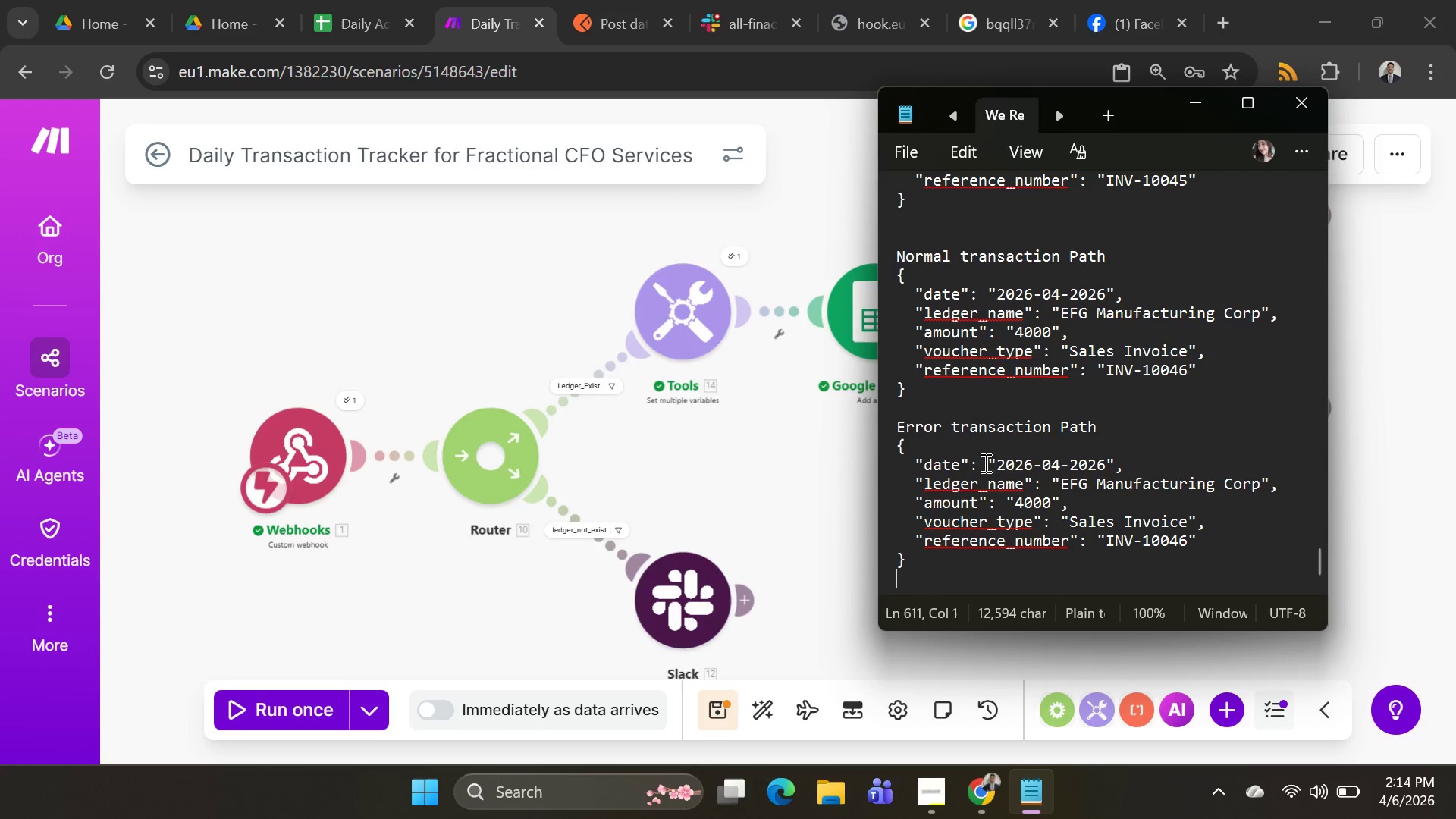 
left_click_drag(start_coordinate=[996, 461], to_coordinate=[1049, 469])
 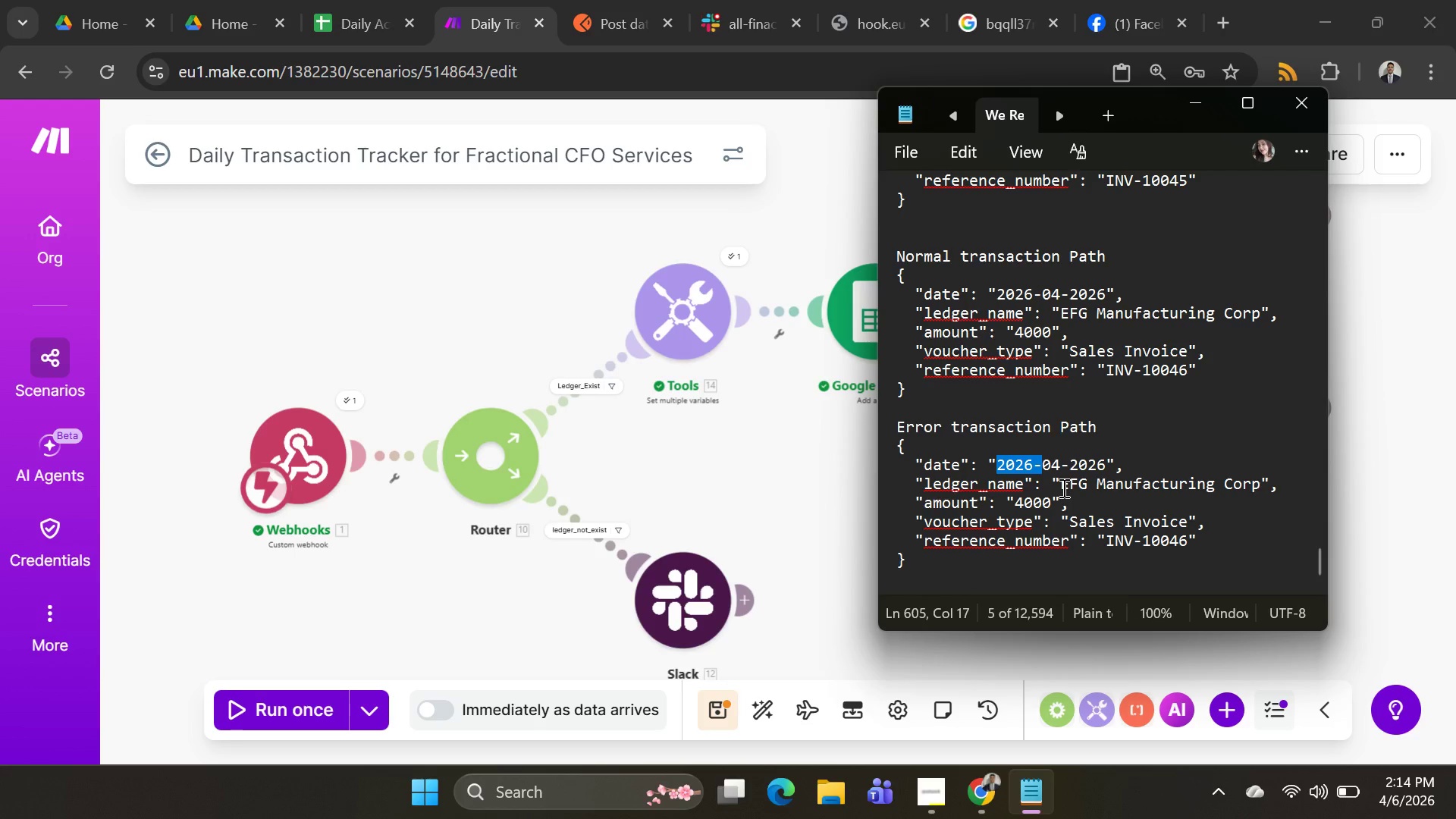 
left_click_drag(start_coordinate=[1062, 488], to_coordinate=[1259, 485])
 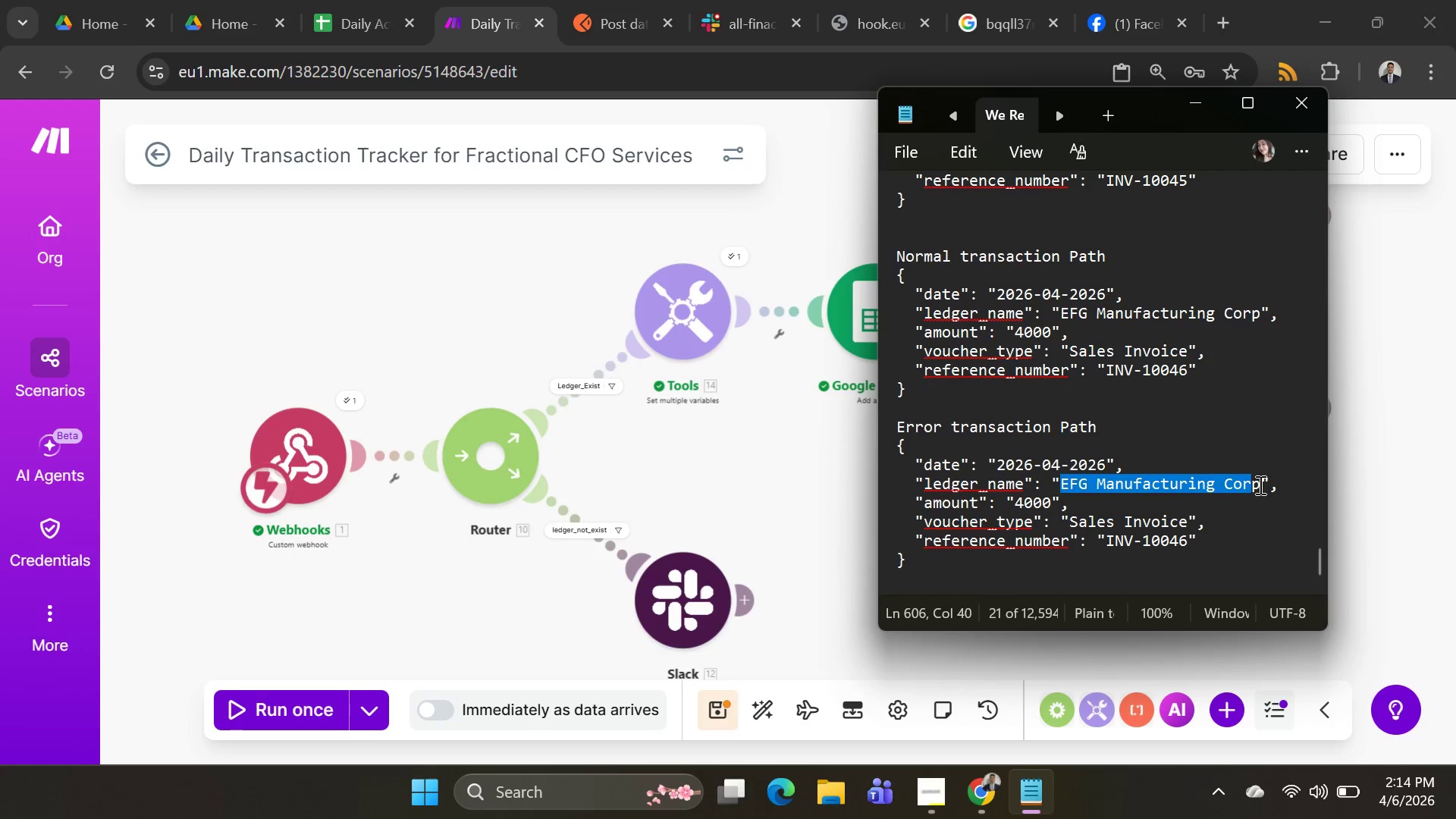 
left_click([1259, 485])
 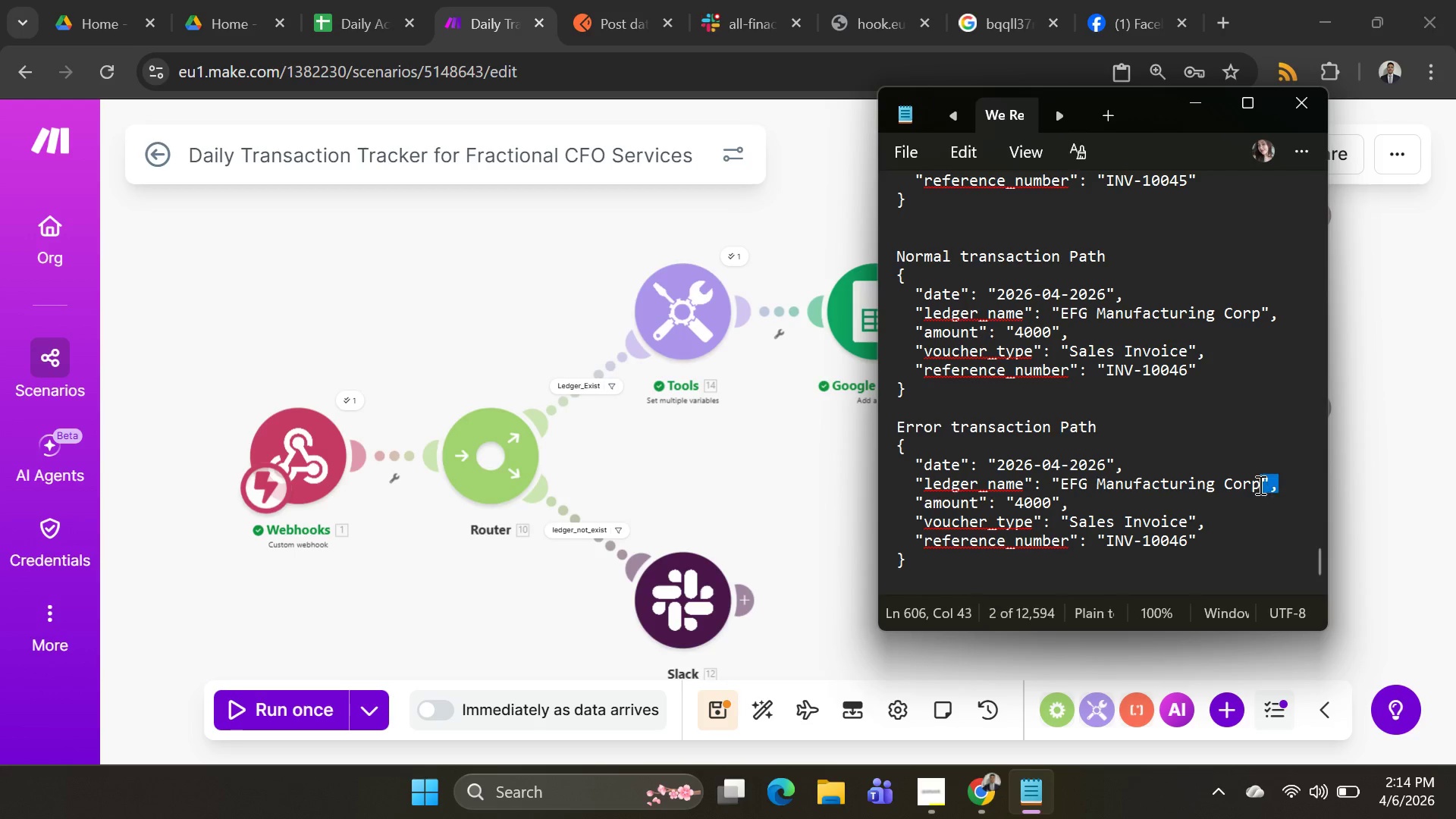 
left_click_drag(start_coordinate=[1259, 485], to_coordinate=[1156, 479])
 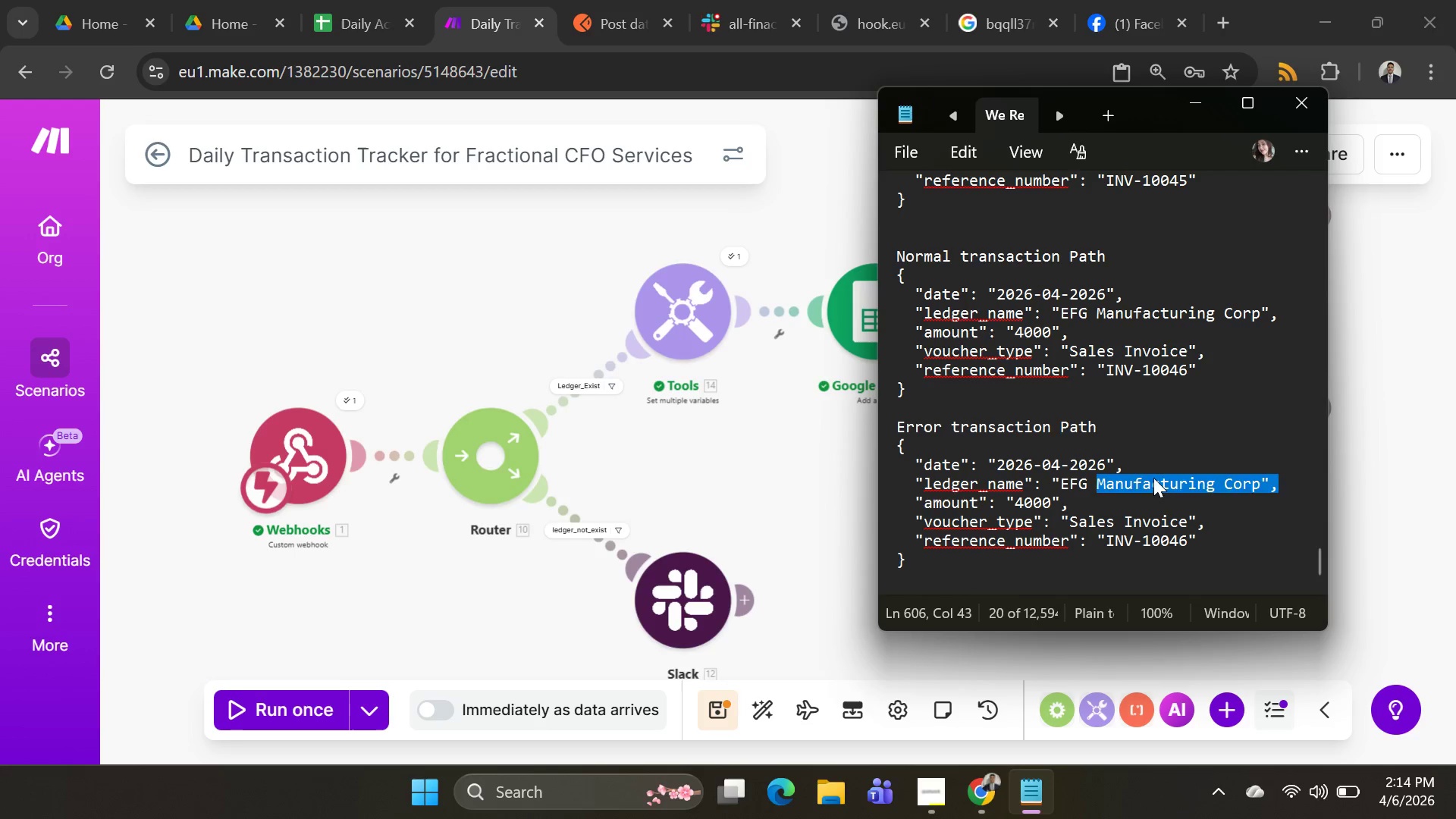 
left_click([1153, 478])
 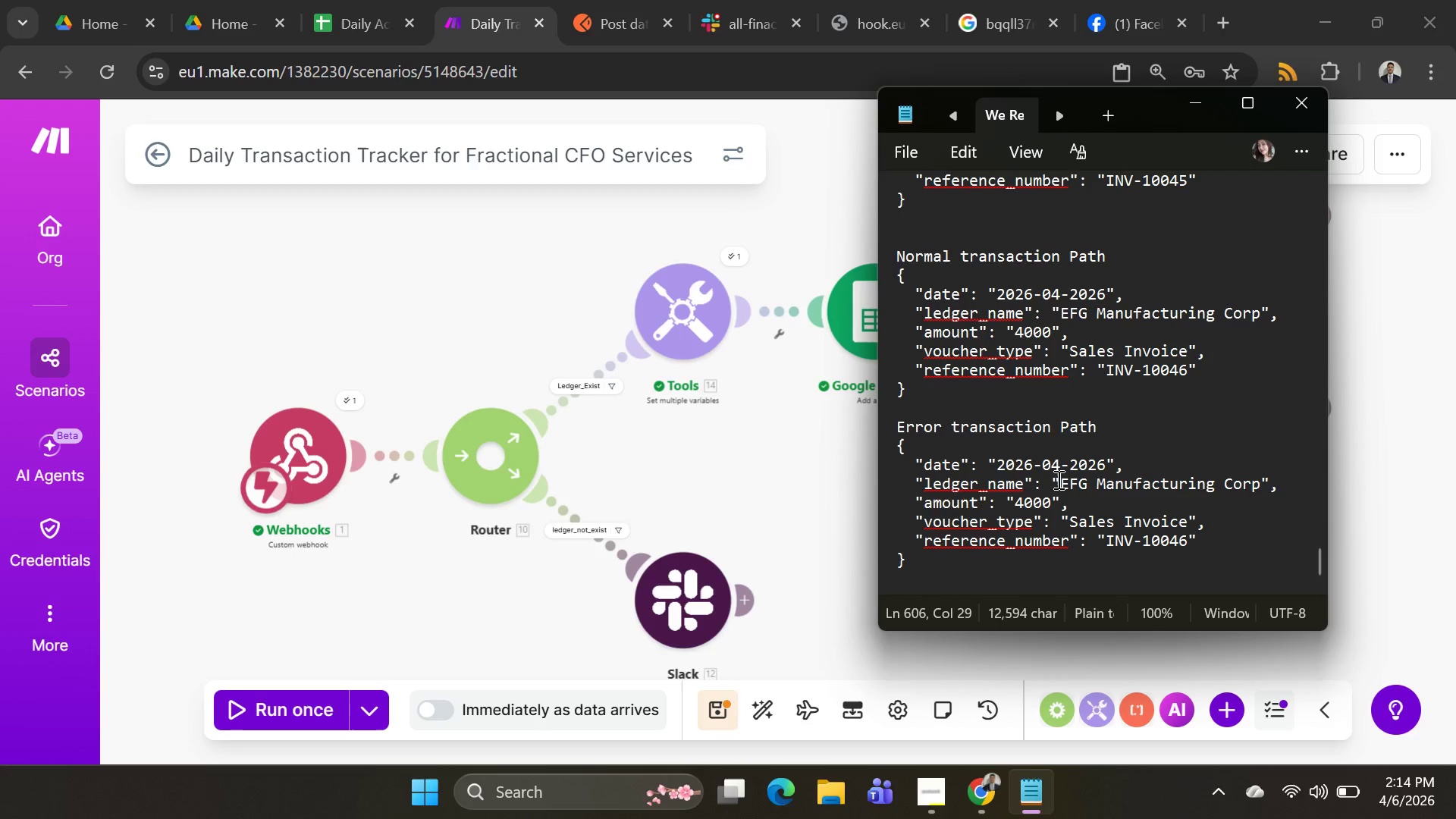 
left_click_drag(start_coordinate=[1057, 479], to_coordinate=[1260, 491])
 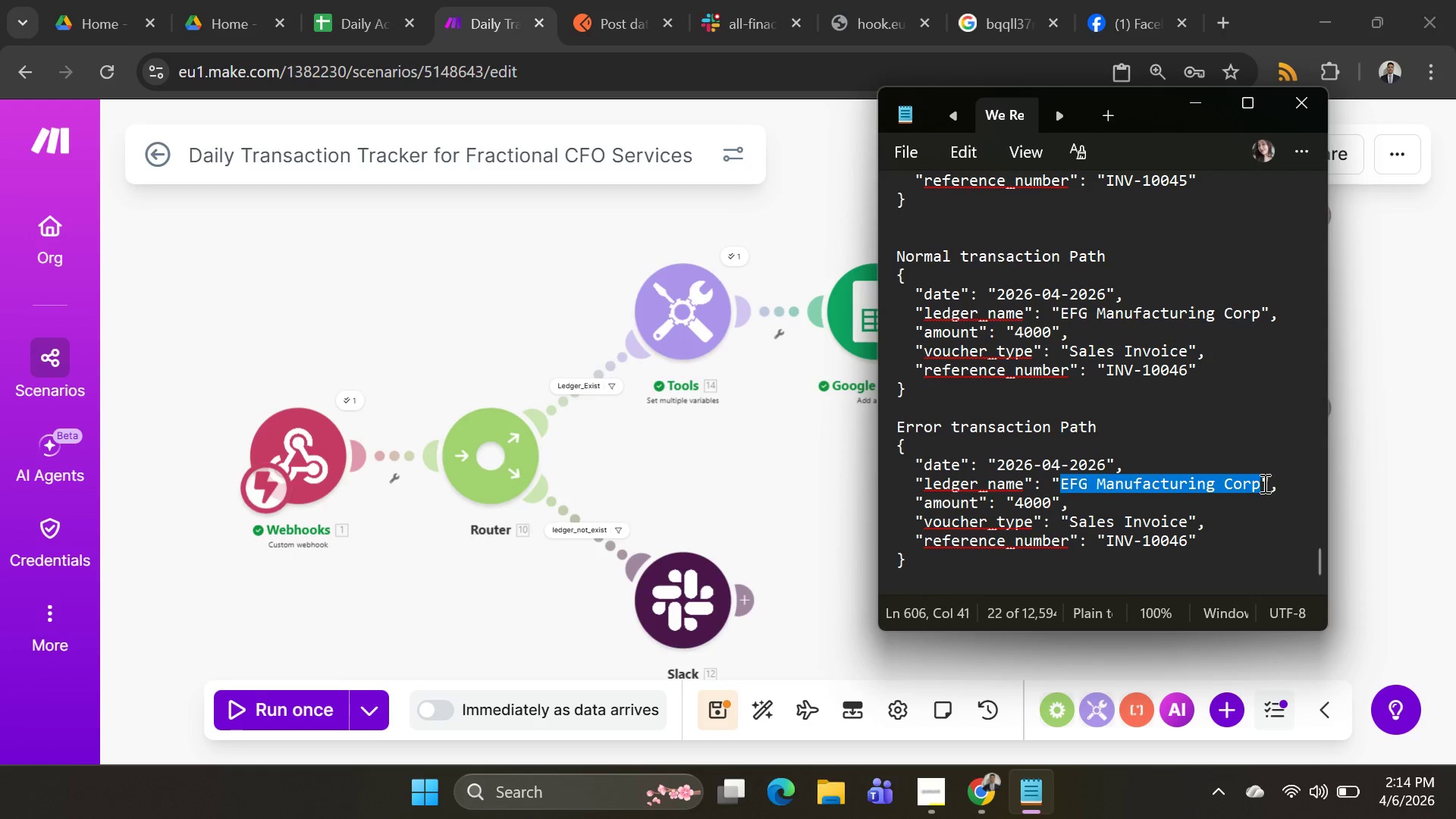 
key(Backspace)
 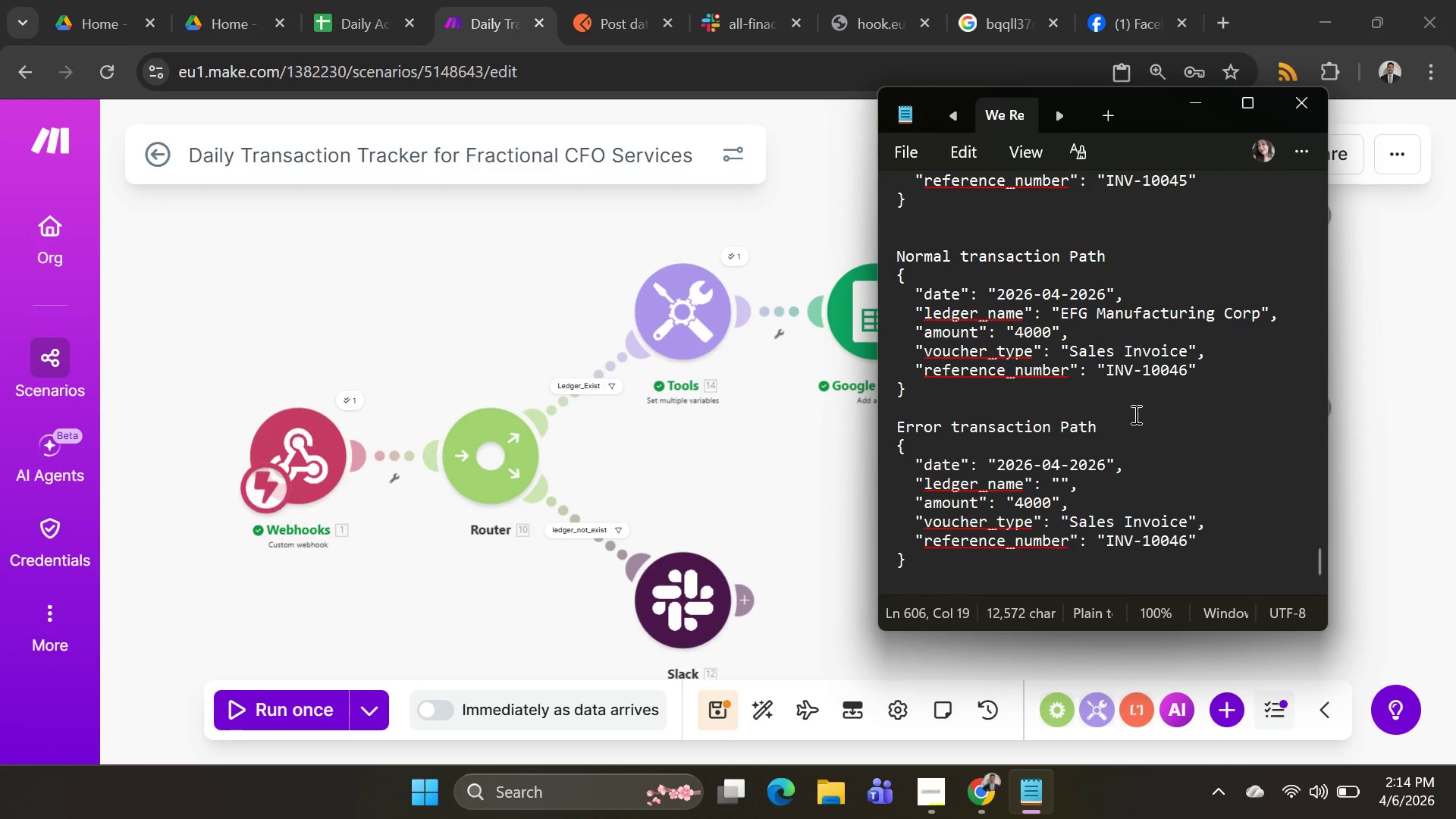 
scroll: coordinate [1134, 414], scroll_direction: down, amount: 1.0
 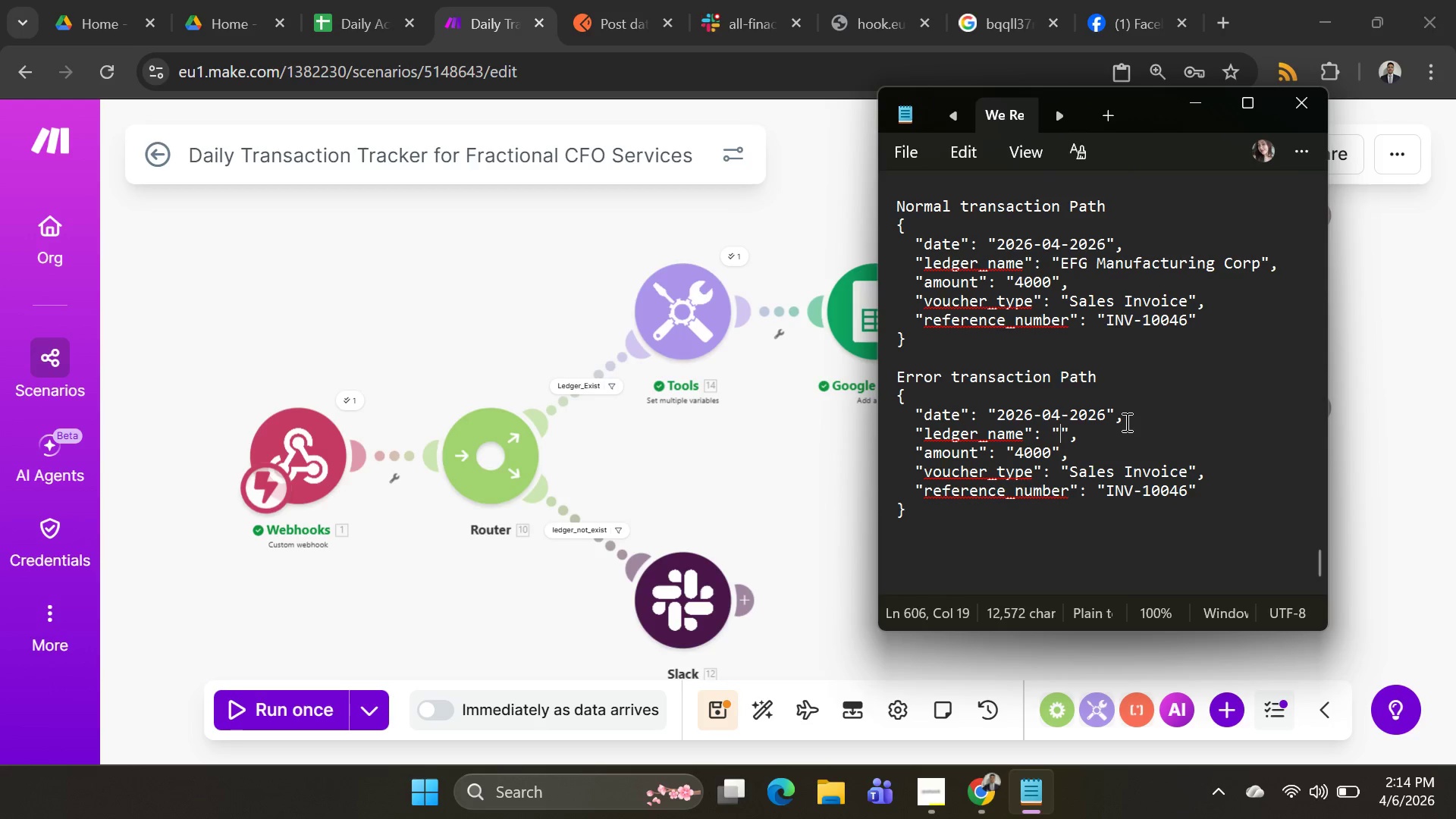 
scroll: coordinate [1124, 422], scroll_direction: up, amount: 1.0
 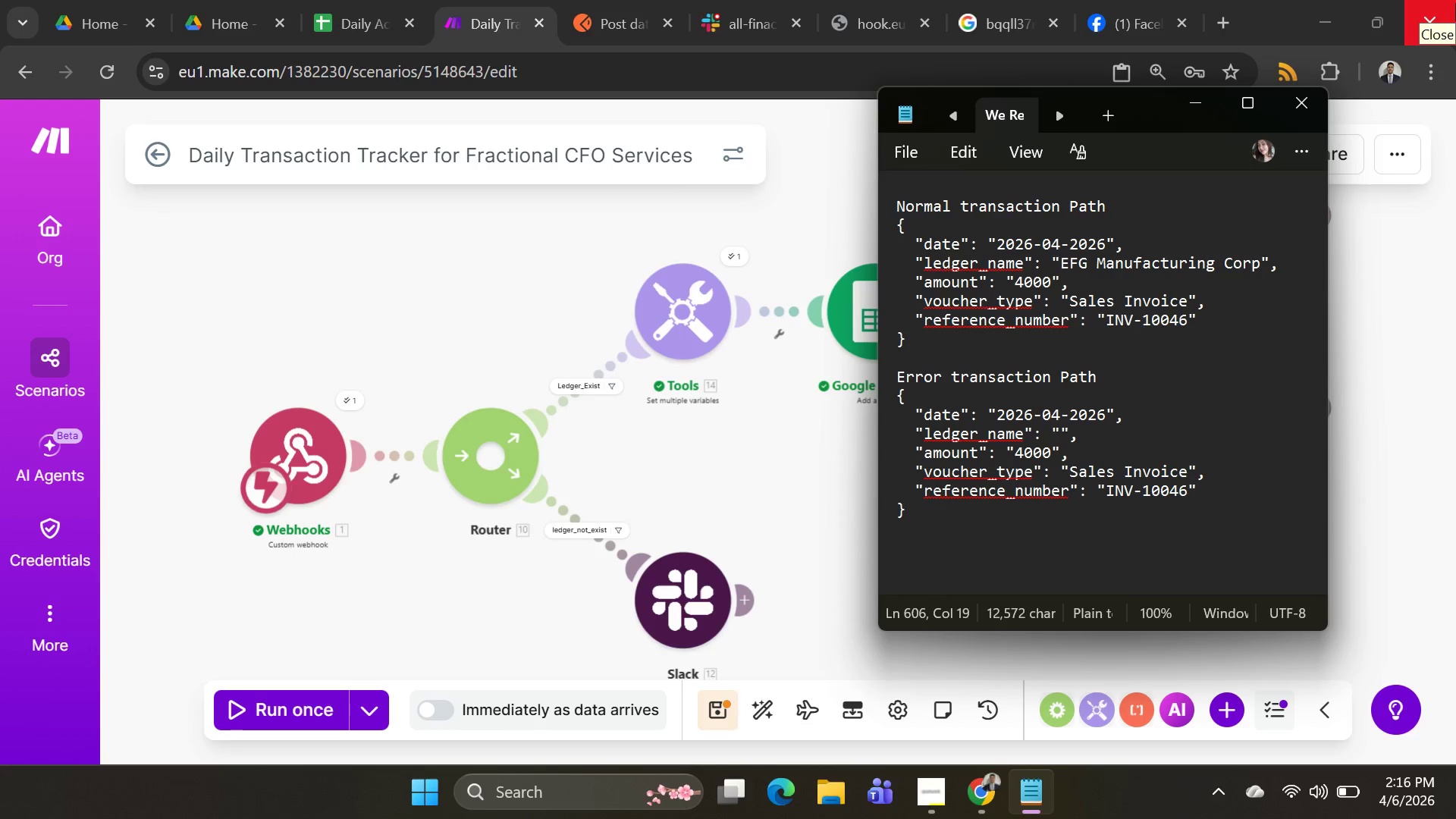 
wait(86.0)
 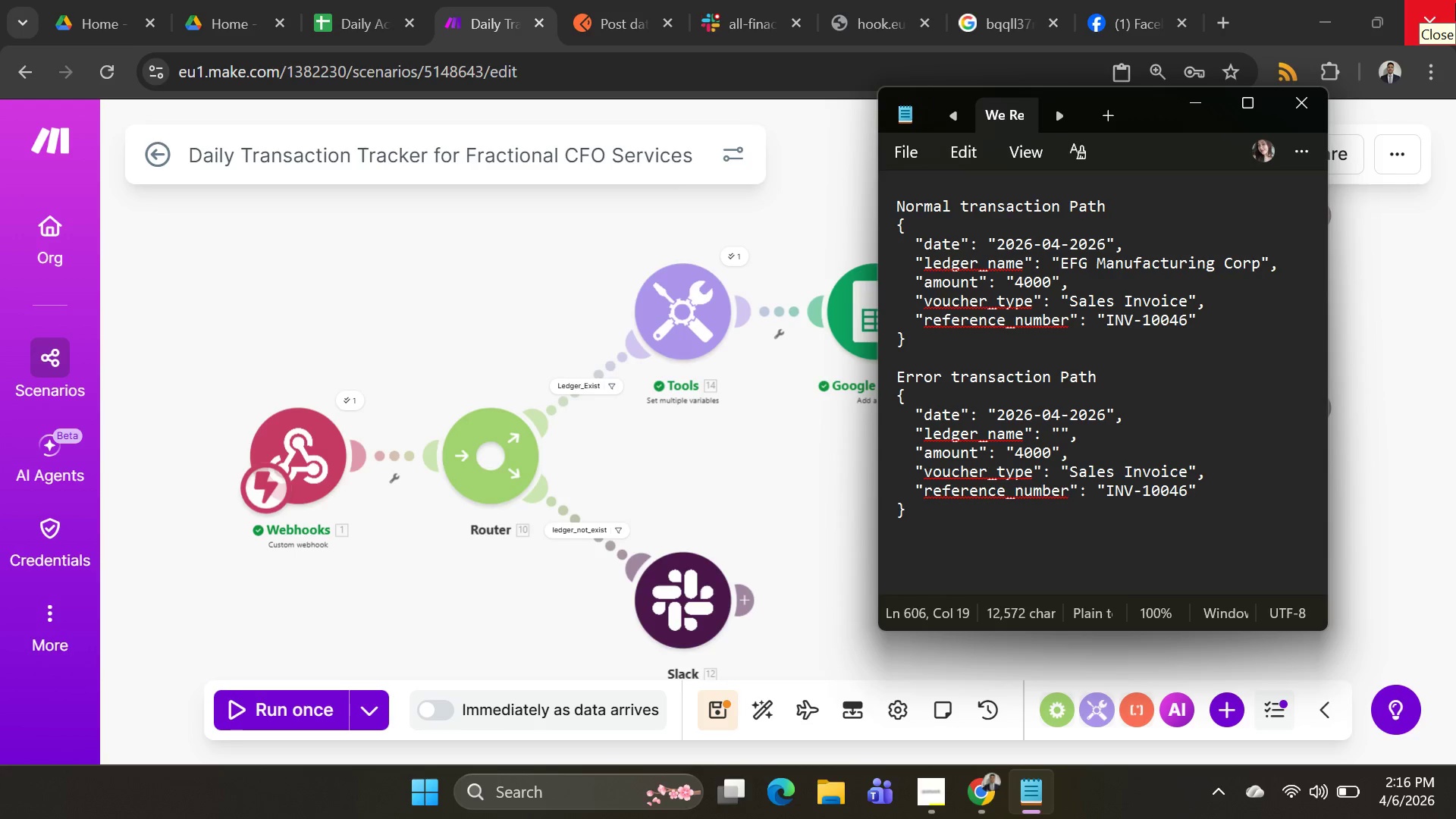 
left_click([717, 463])
 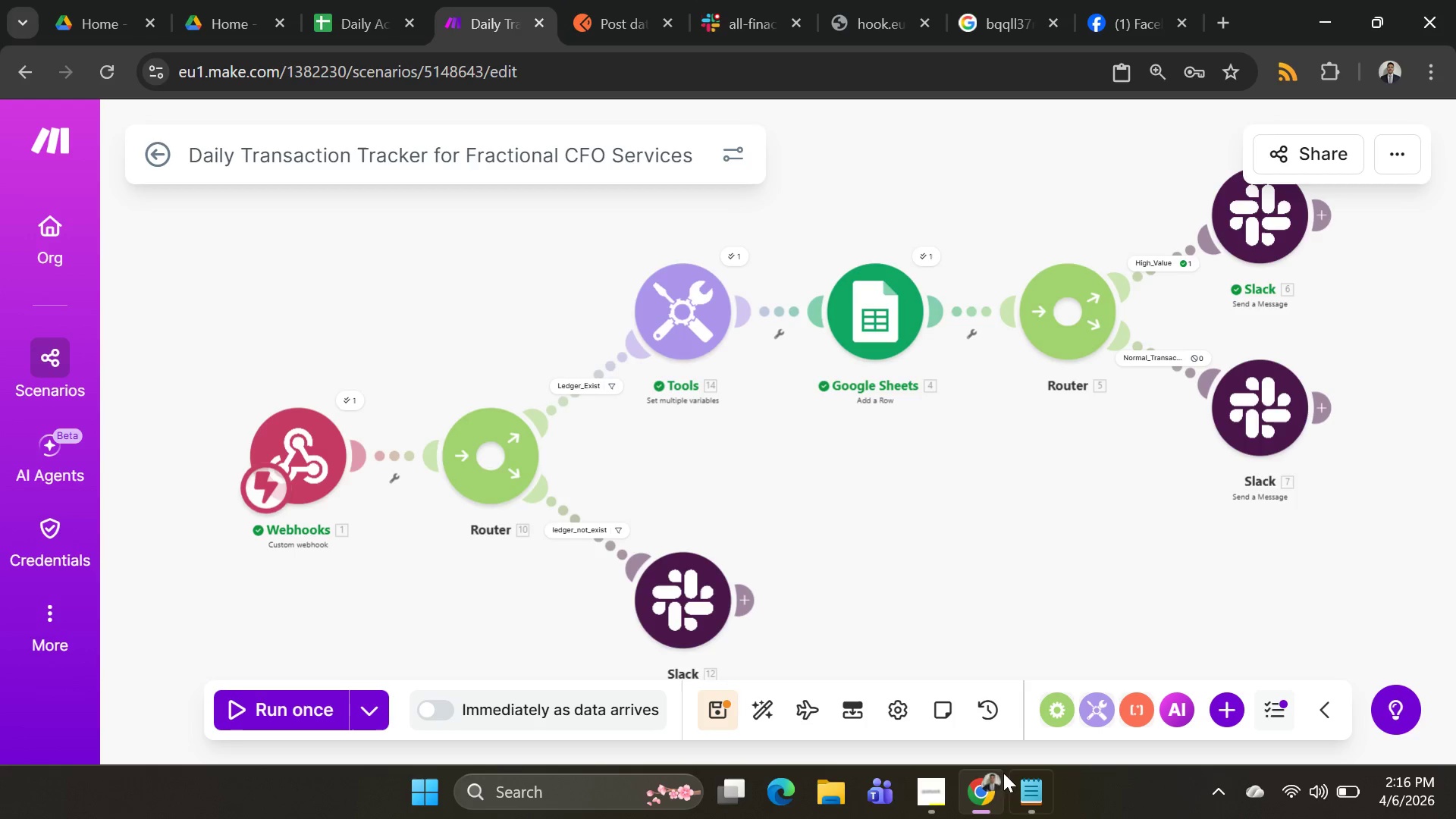 
scroll: coordinate [920, 441], scroll_direction: down, amount: 1.0
 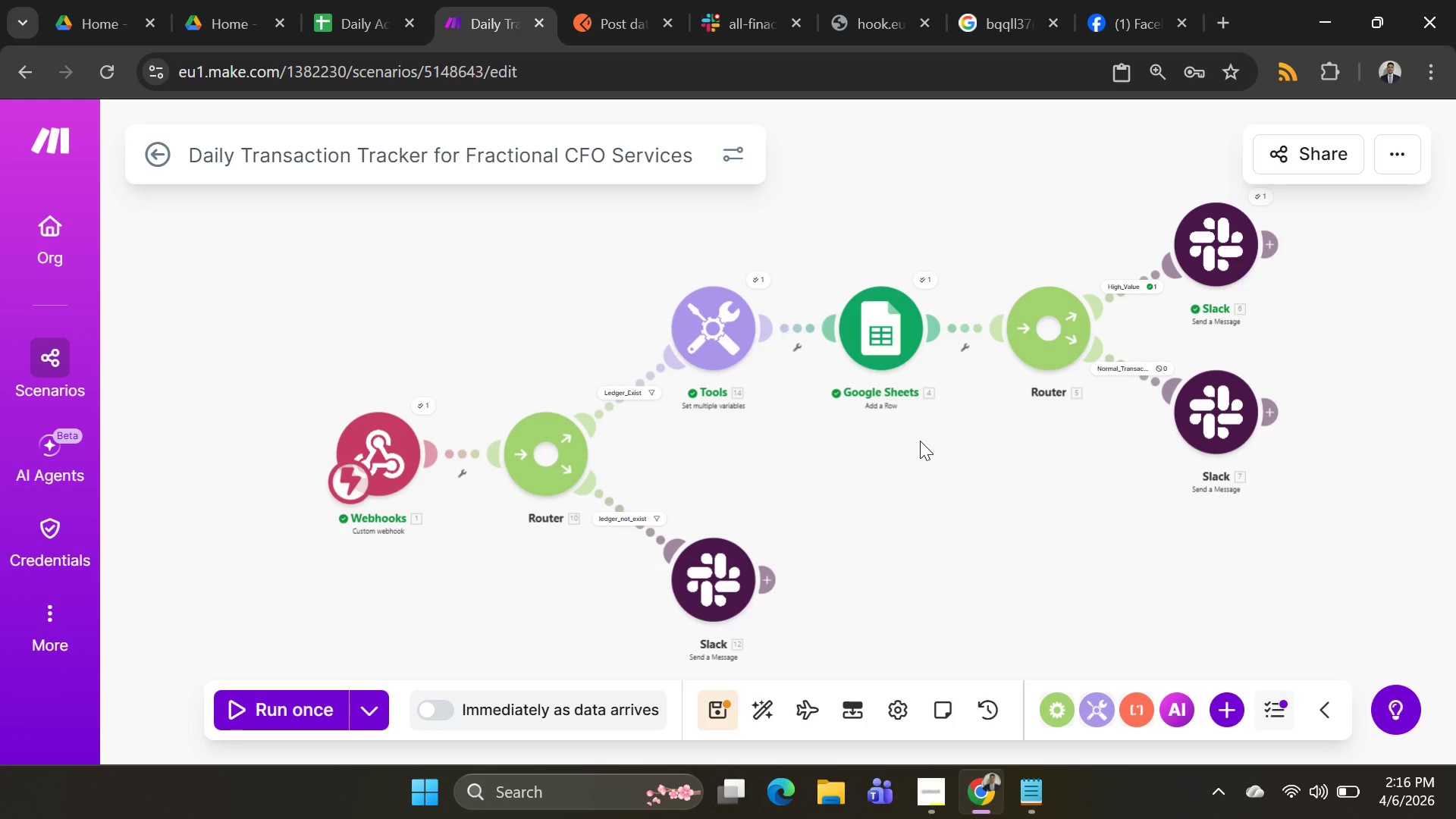 
scroll: coordinate [920, 441], scroll_direction: up, amount: 1.0
 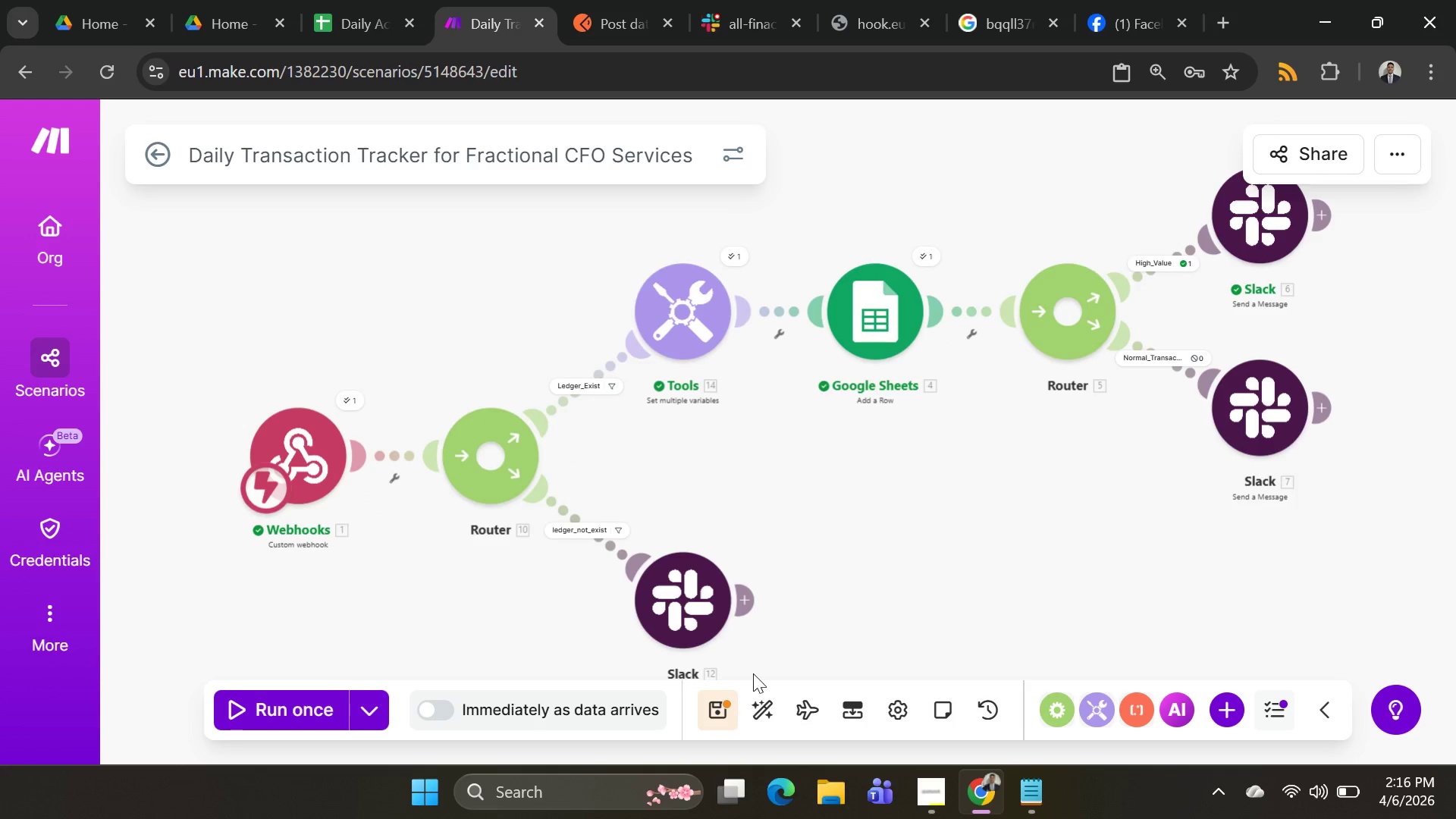 
left_click([720, 695])
 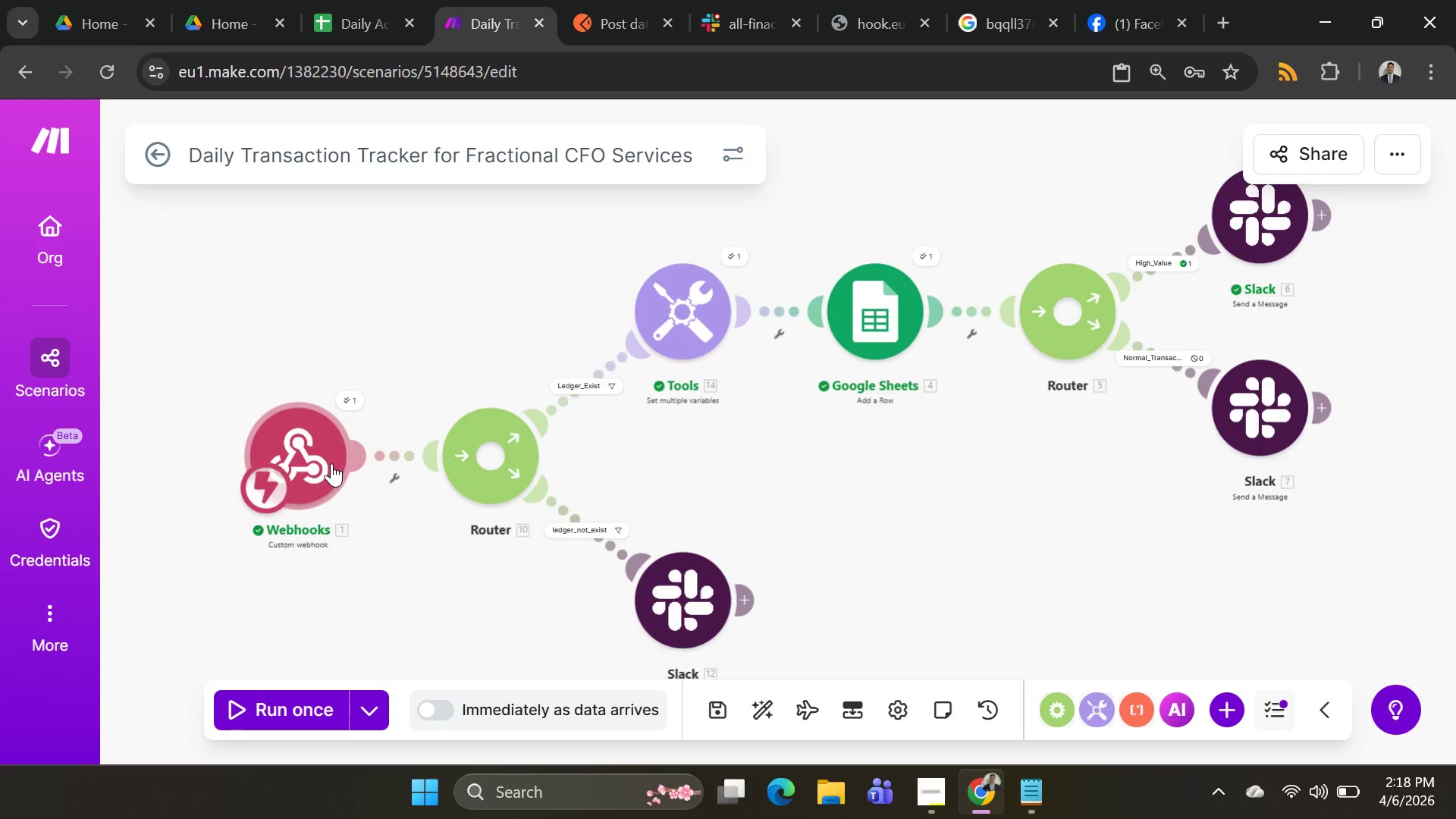 
wait(130.97)
 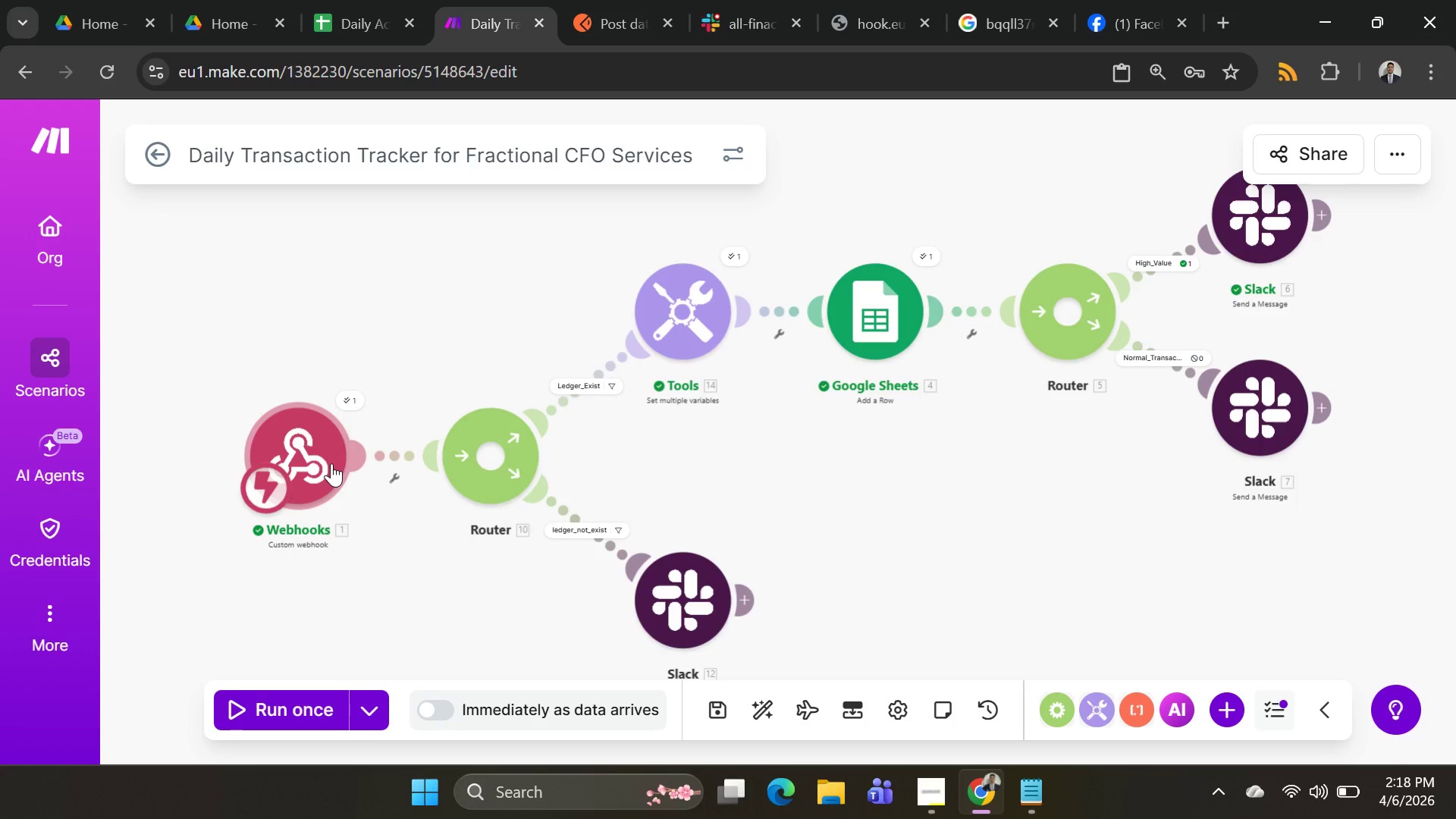 
left_click([915, 557])
 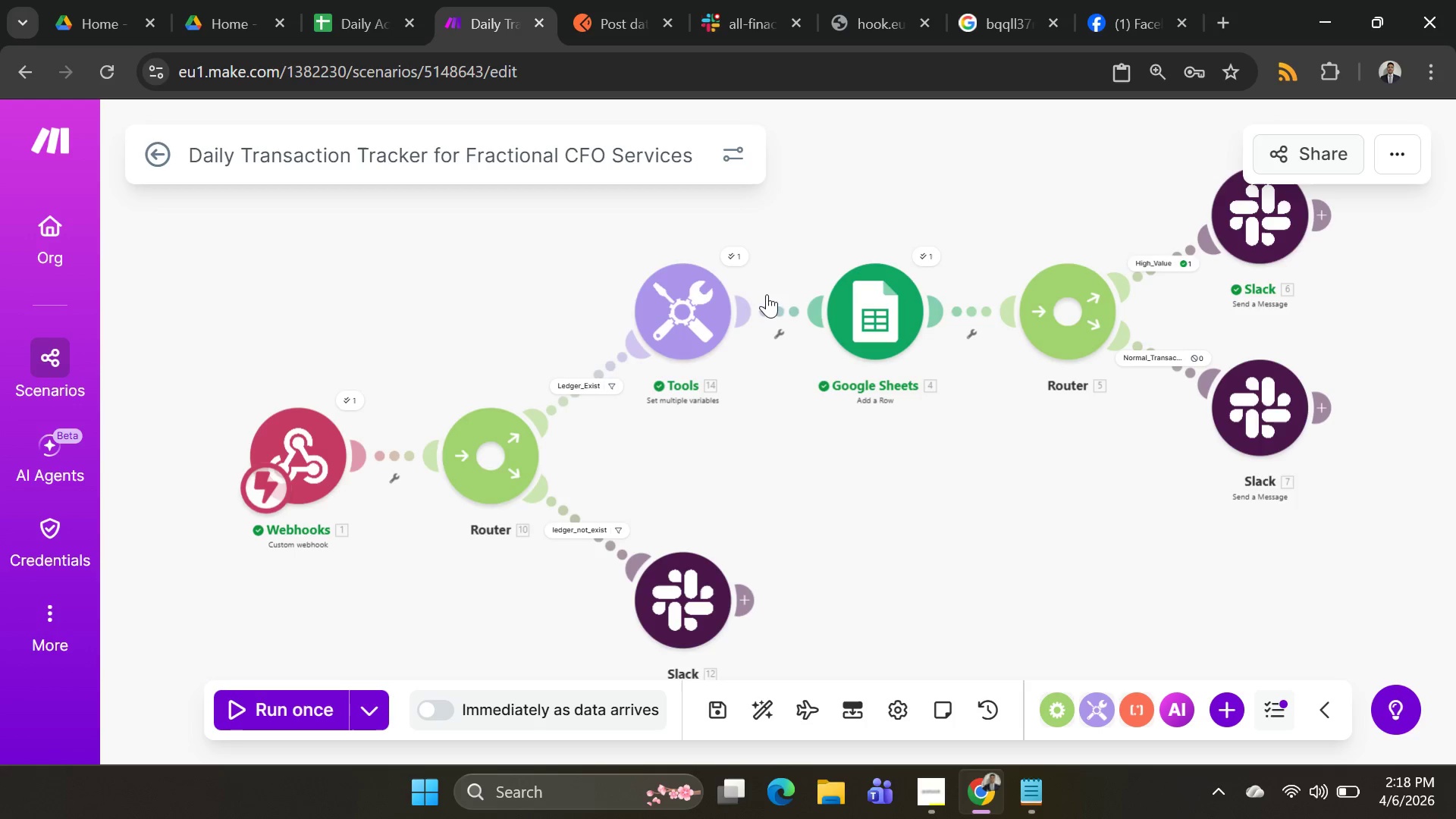 
left_click_drag(start_coordinate=[884, 209], to_coordinate=[871, 210])
 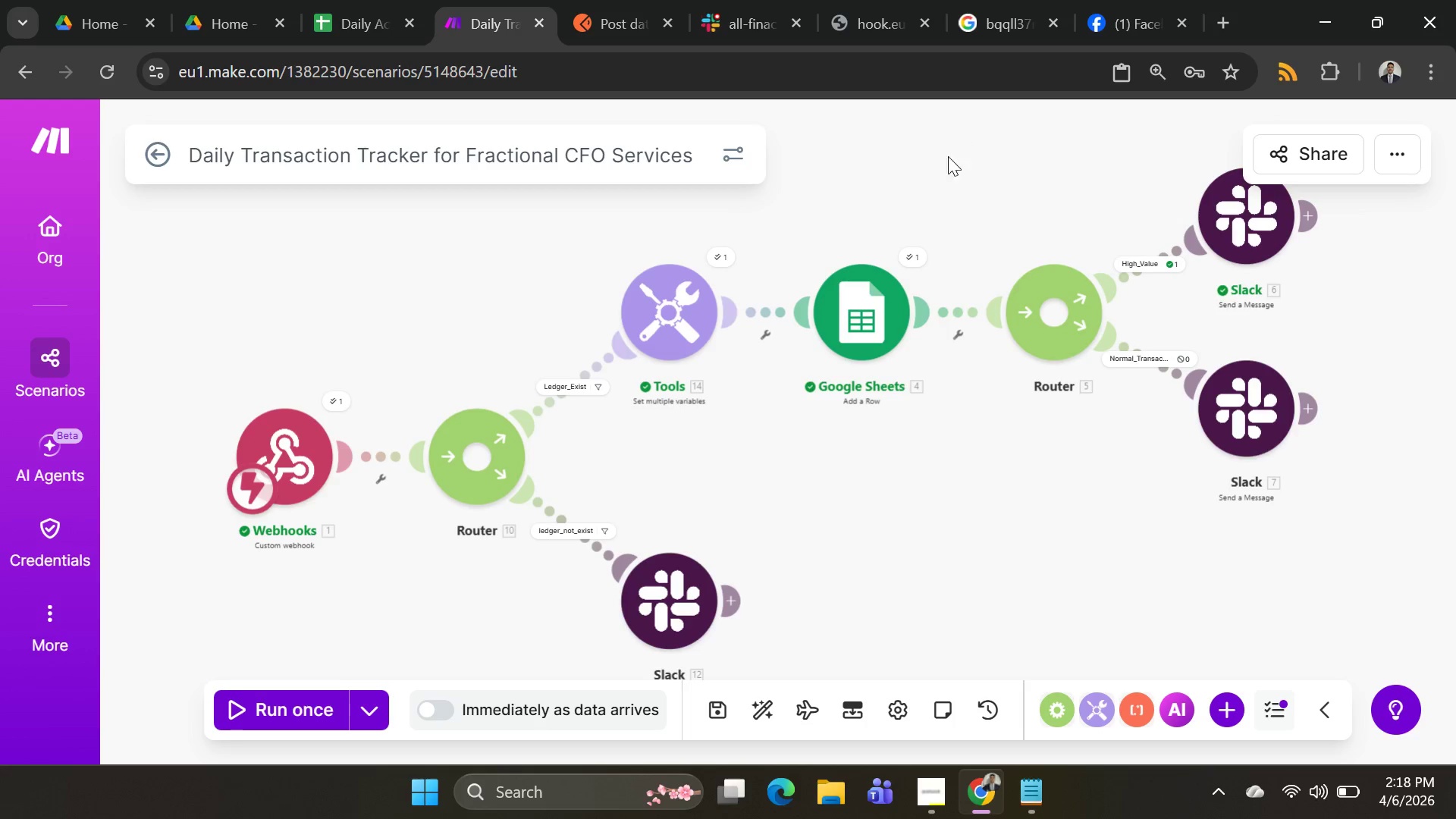 
left_click_drag(start_coordinate=[948, 172], to_coordinate=[900, 158])
 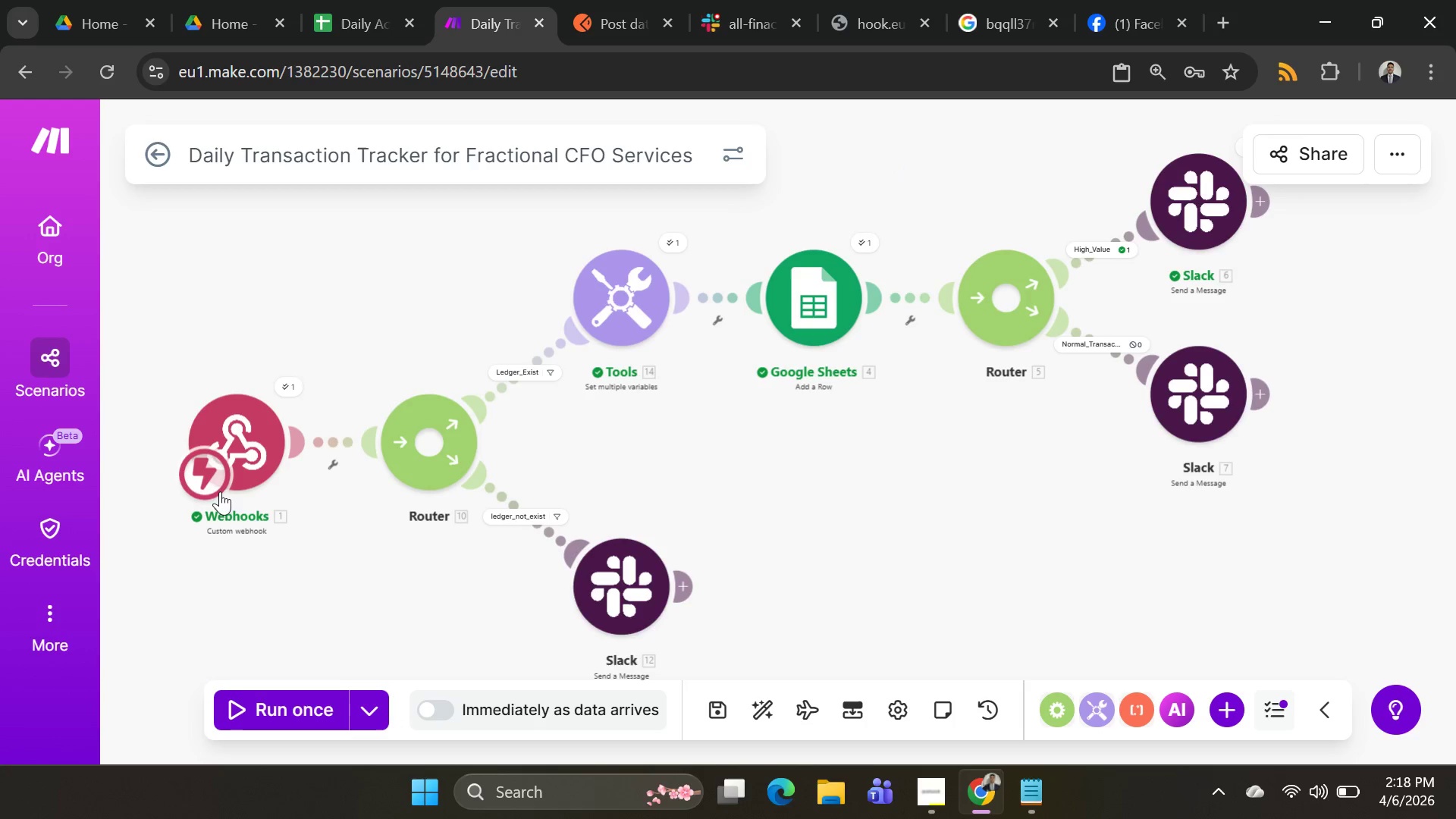 
right_click([223, 445])
 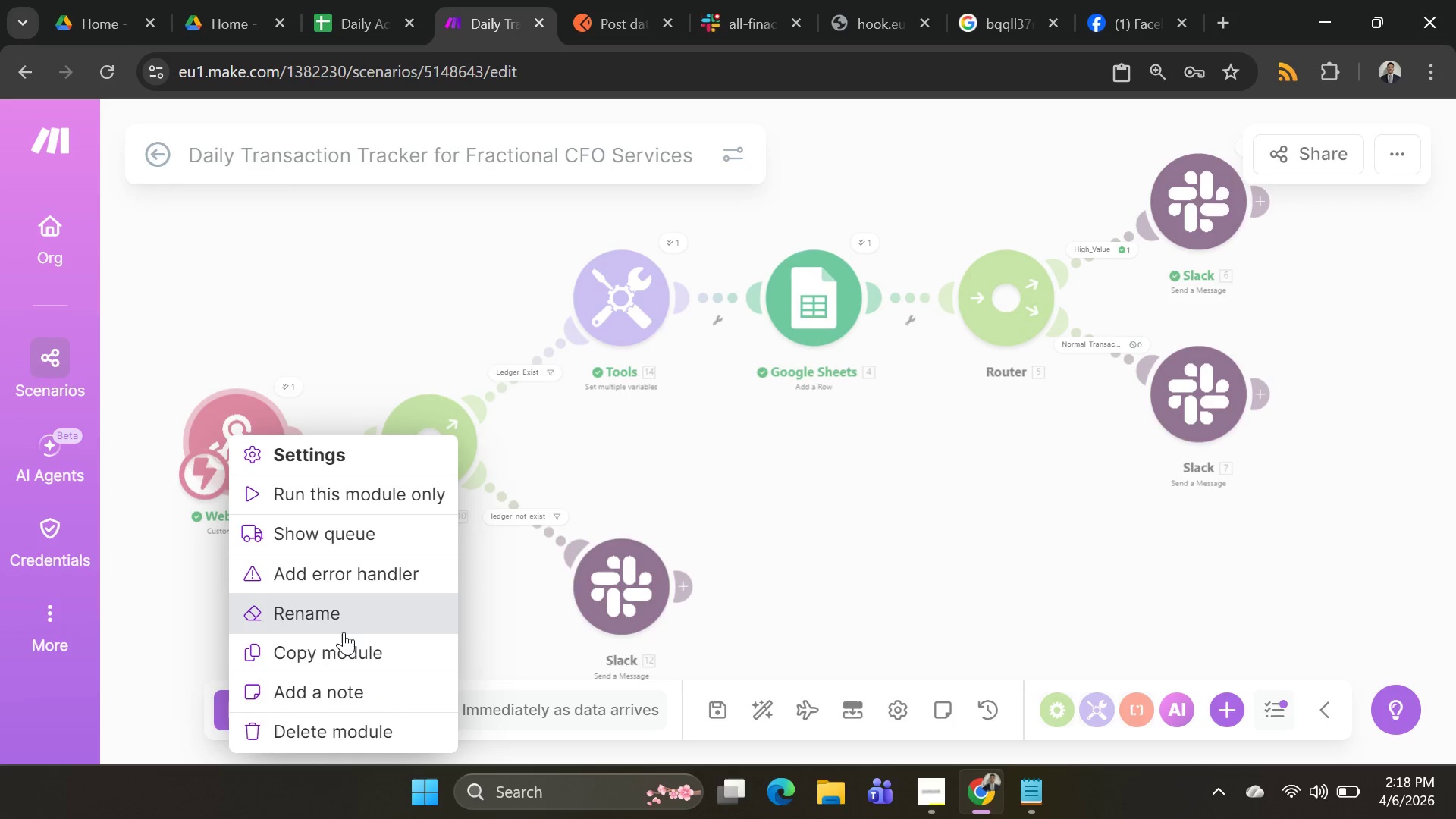 
left_click([343, 618])
 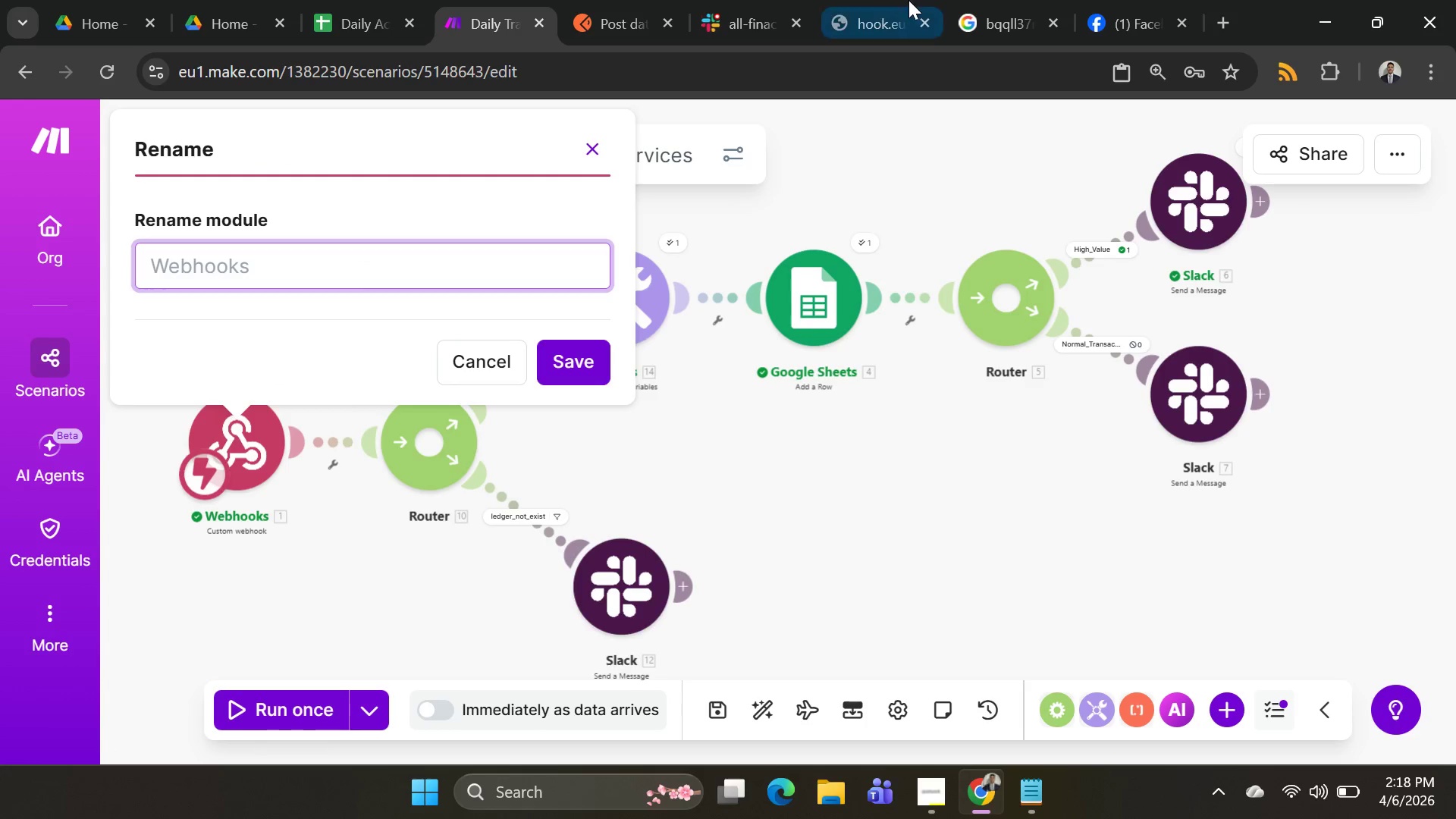 
left_click([1132, 4])
 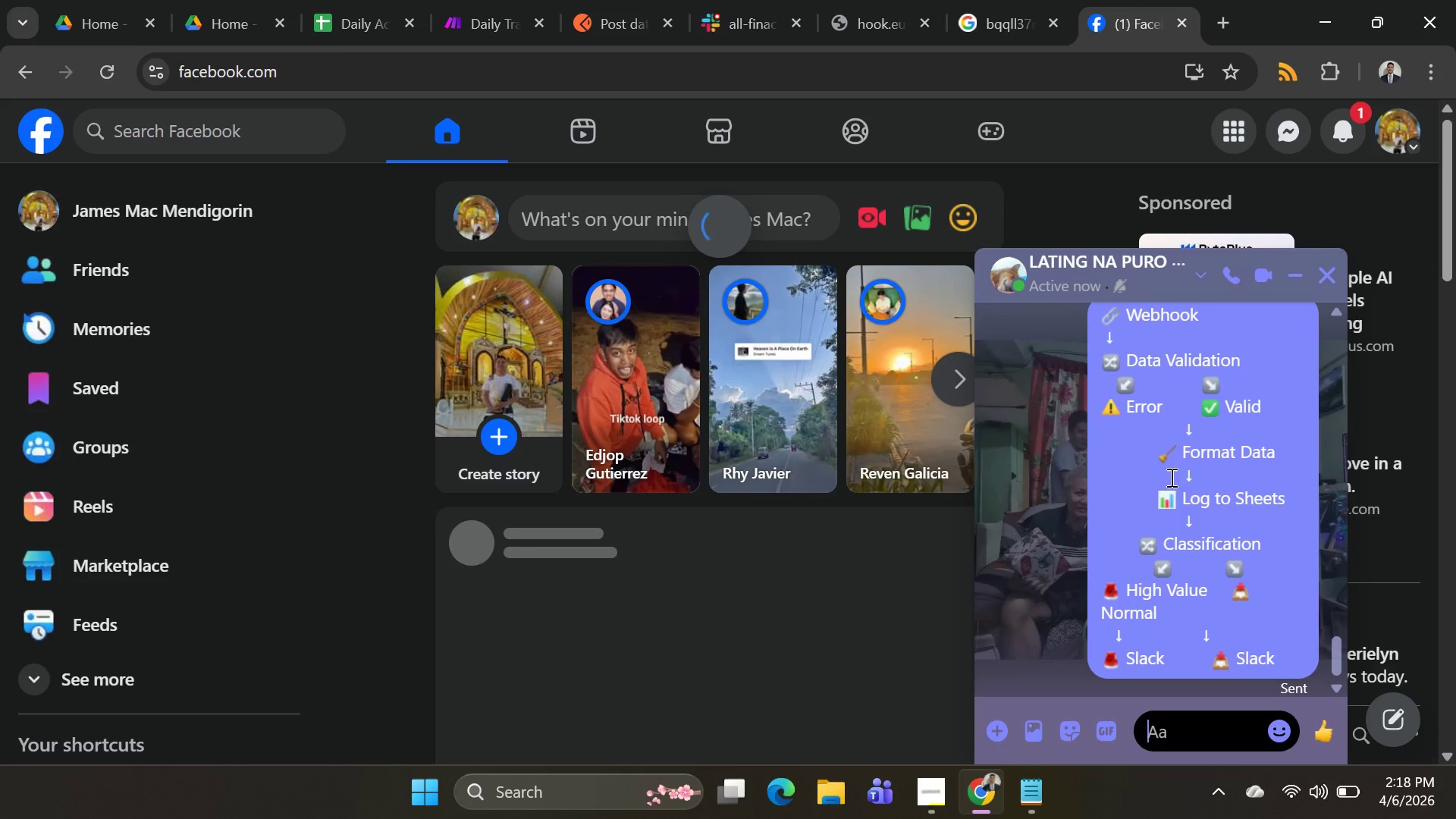 
scroll: coordinate [1170, 473], scroll_direction: none, amount: 0.0
 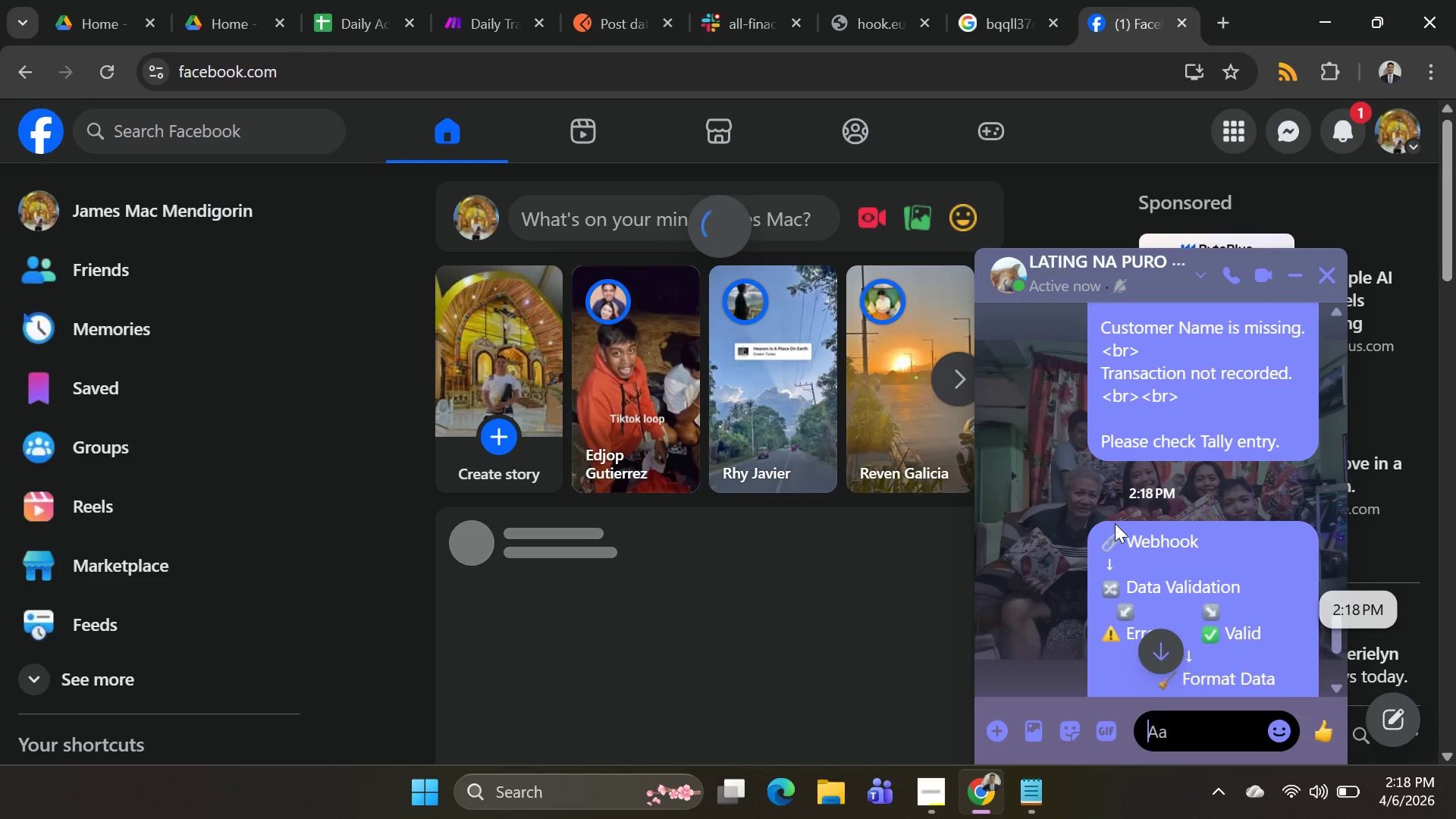 
scroll: coordinate [1116, 526], scroll_direction: down, amount: 1.0
 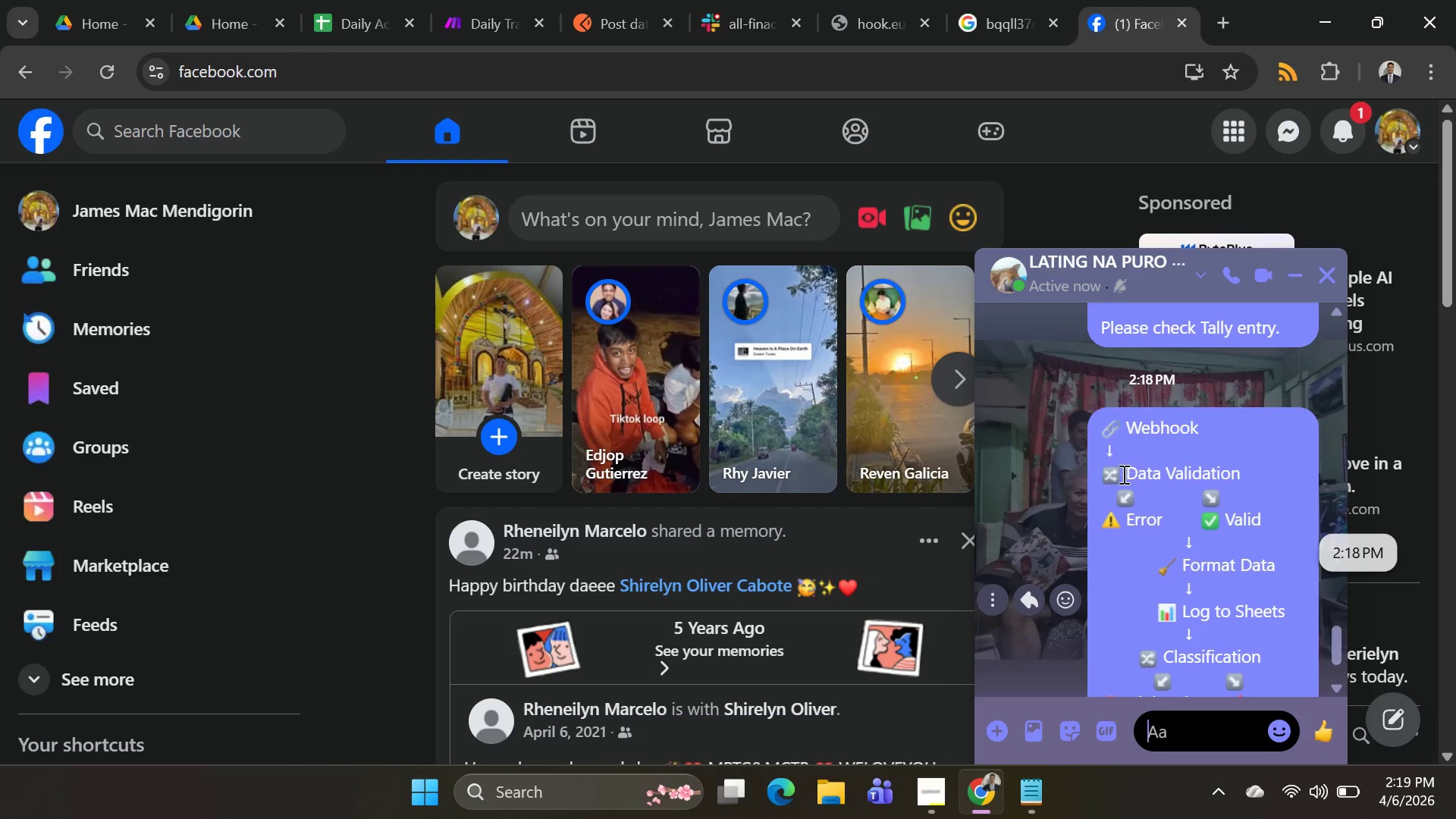 
left_click_drag(start_coordinate=[1095, 472], to_coordinate=[1263, 474])
 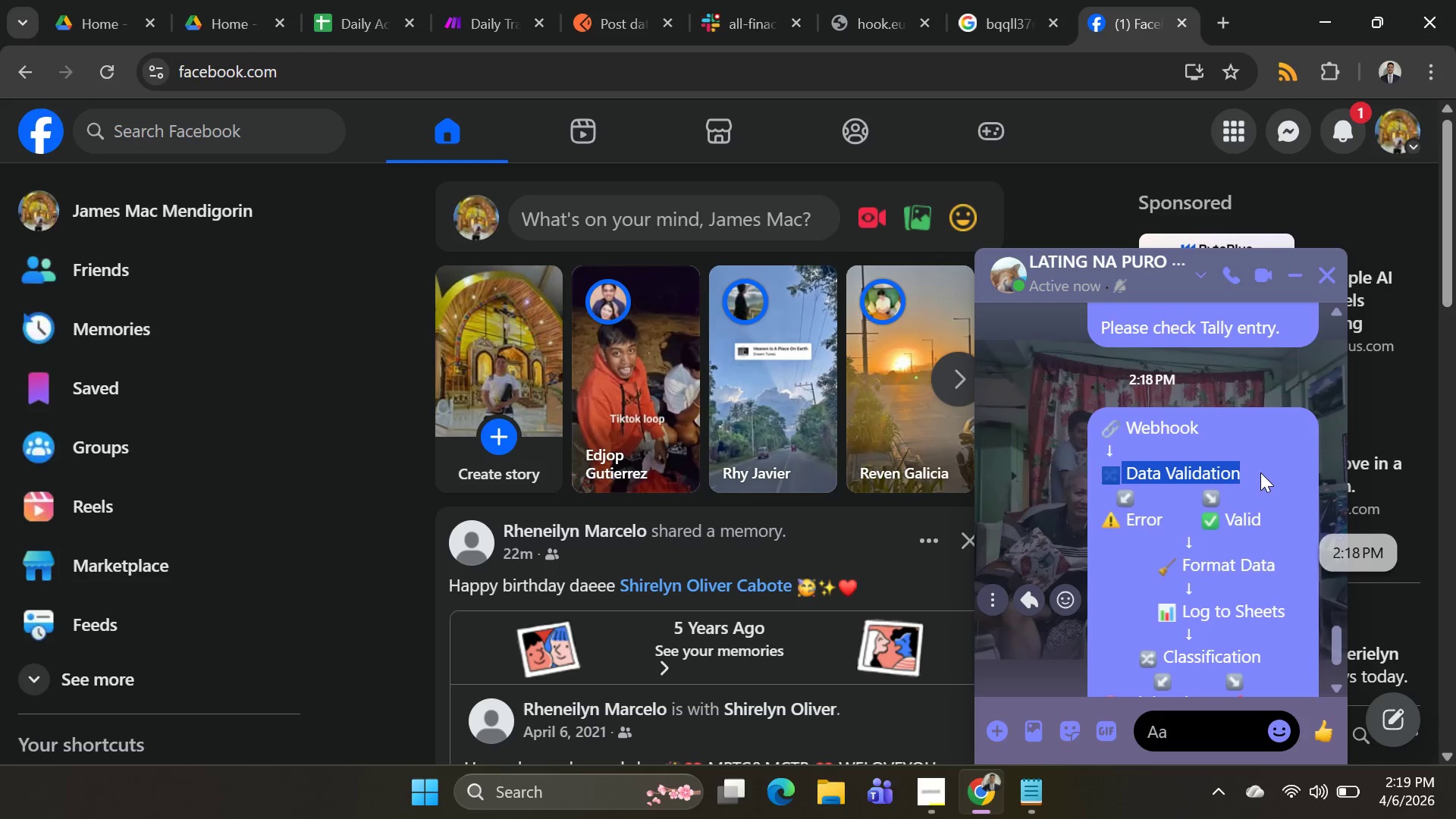 
key(Control+C)
 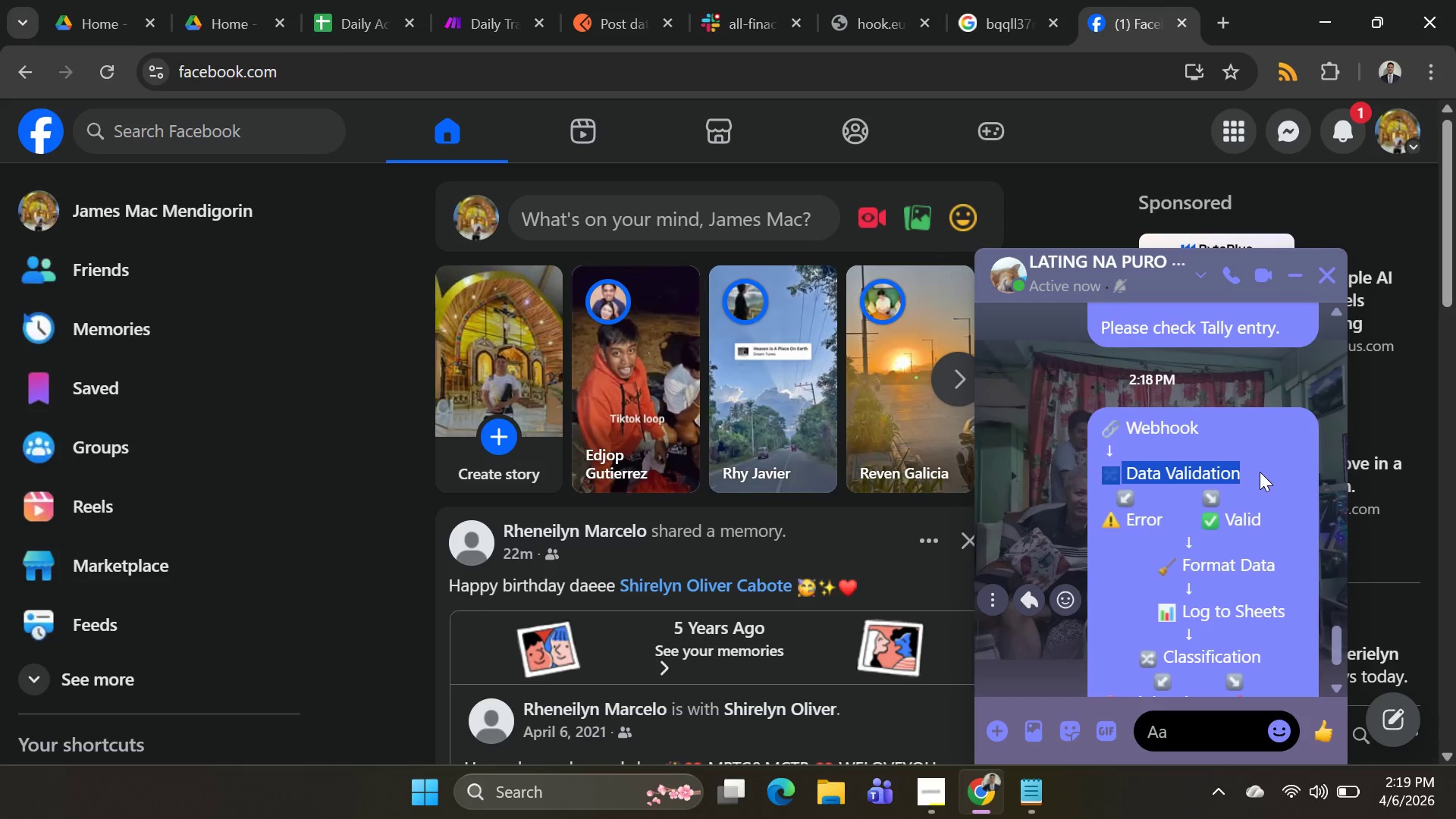 
key(Control+C)
 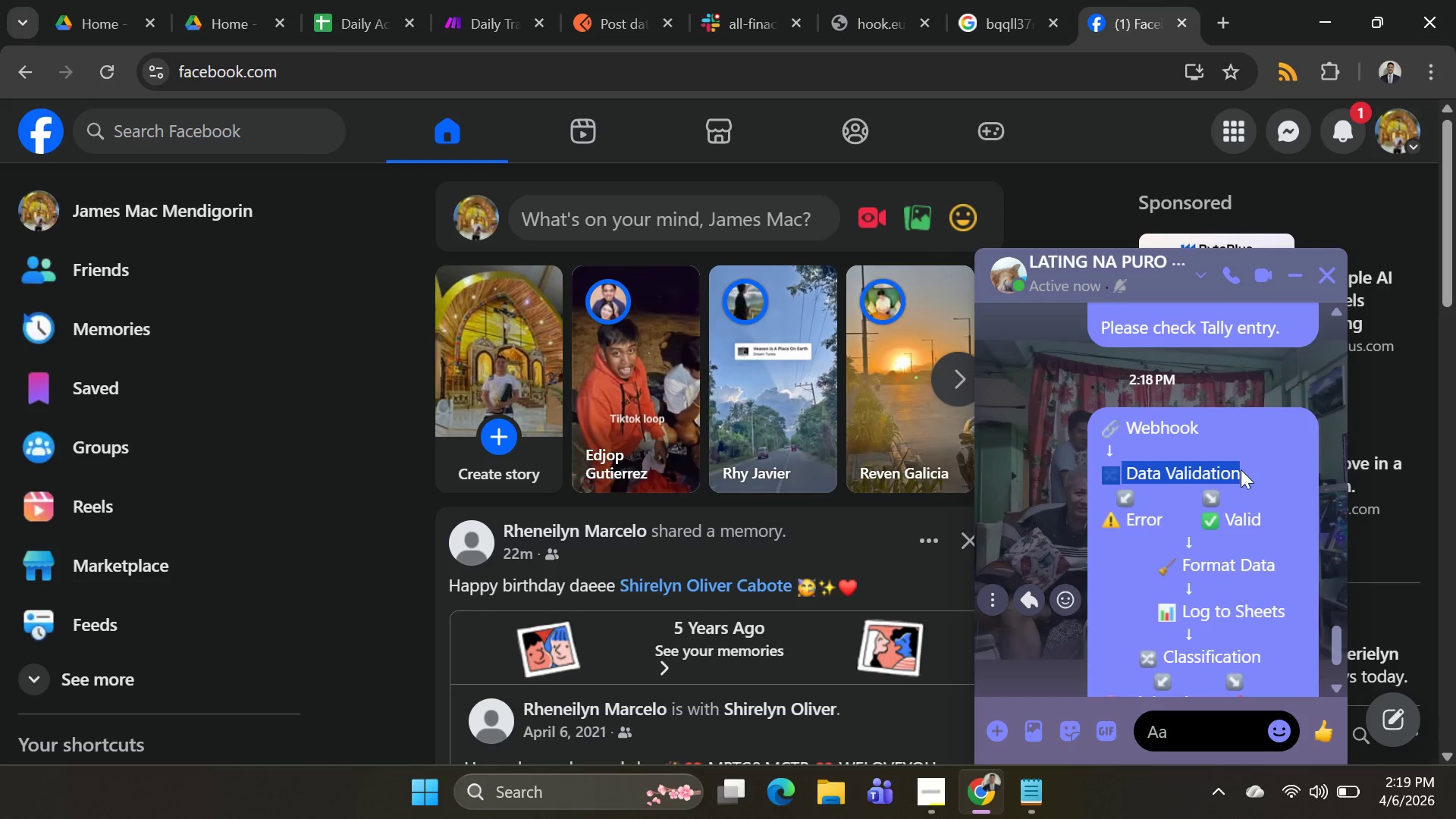 
key(Alt+AltLeft)
 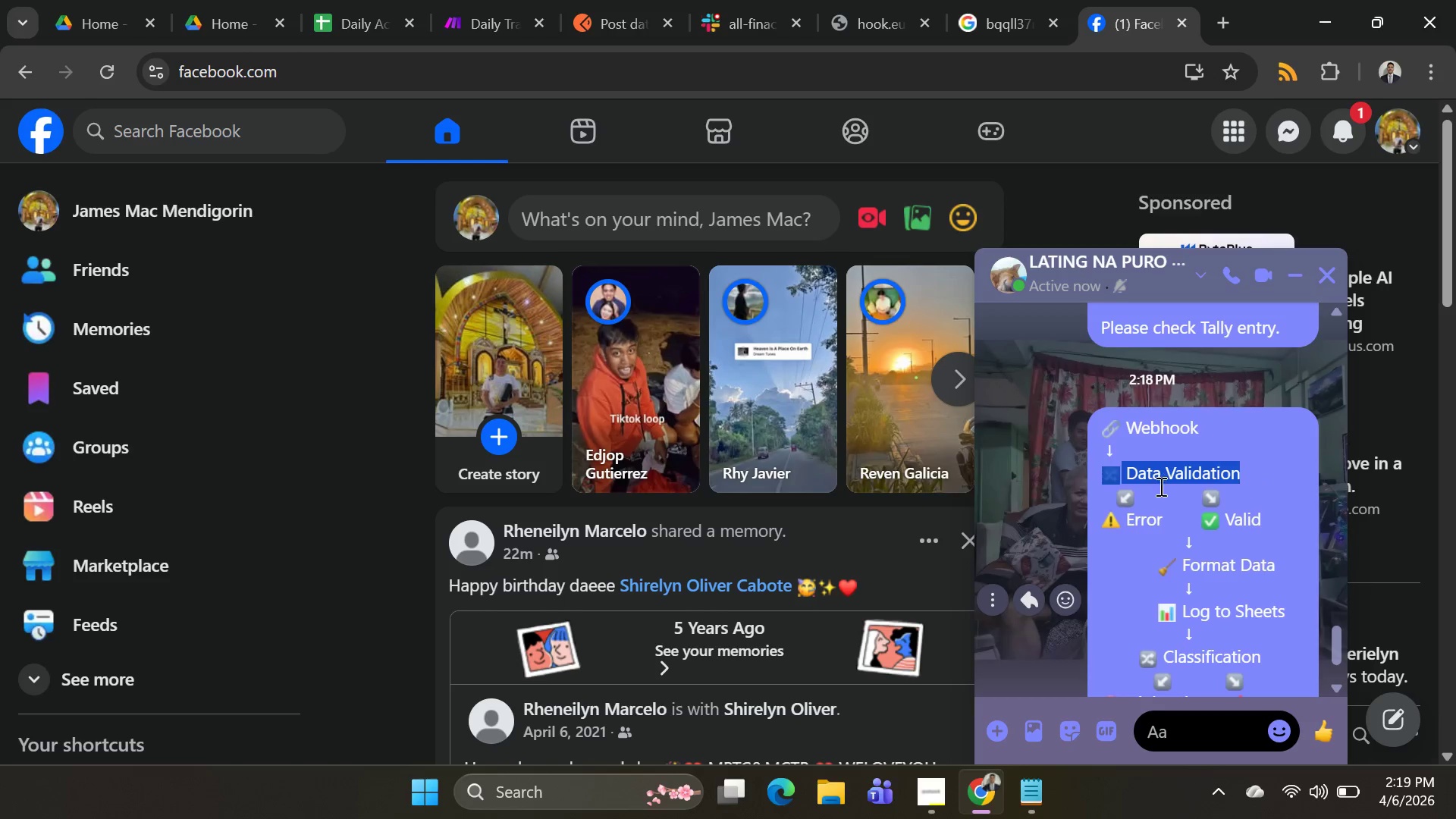 
key(Alt+Tab)
 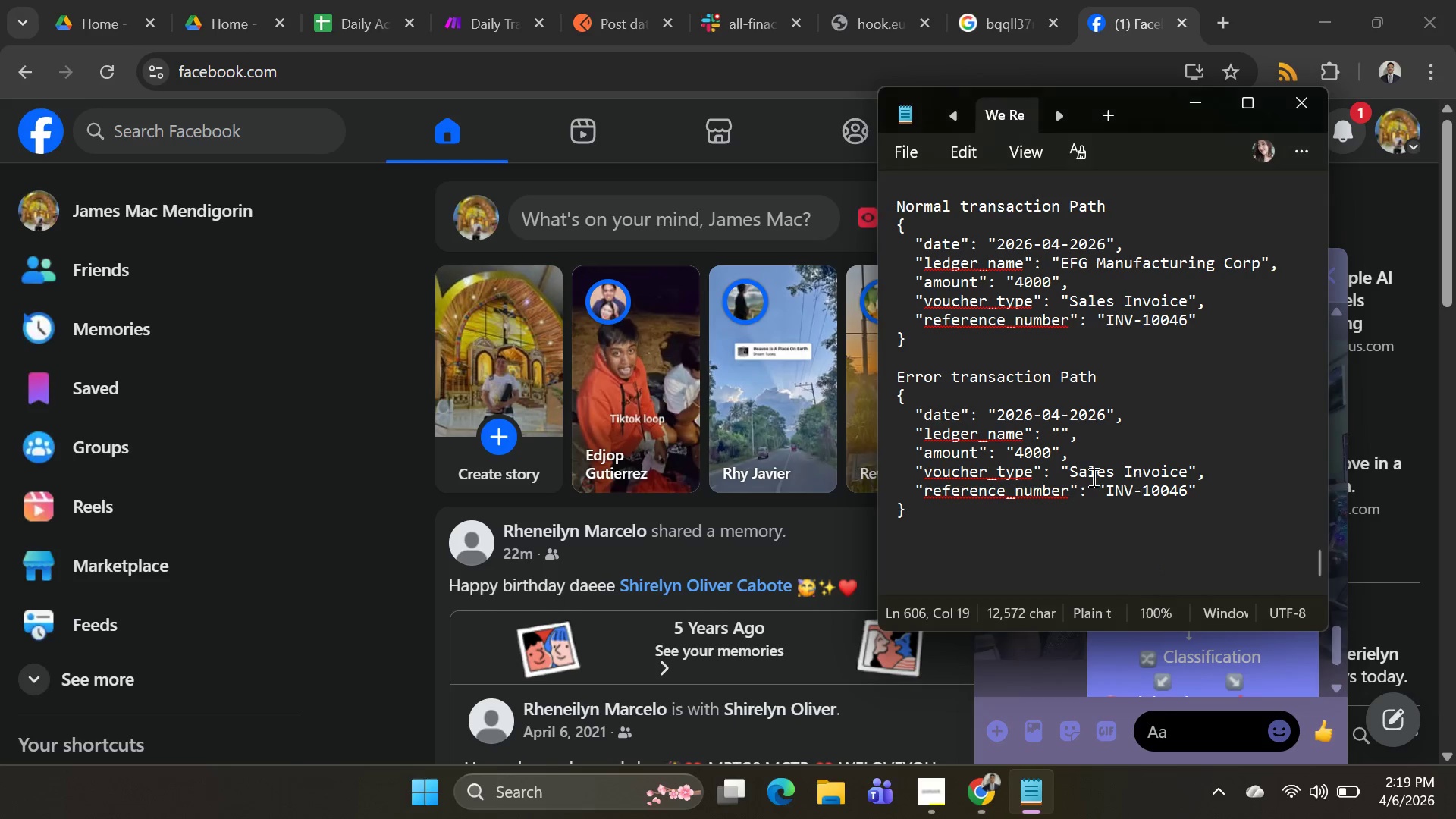 
key(Alt+AltLeft)
 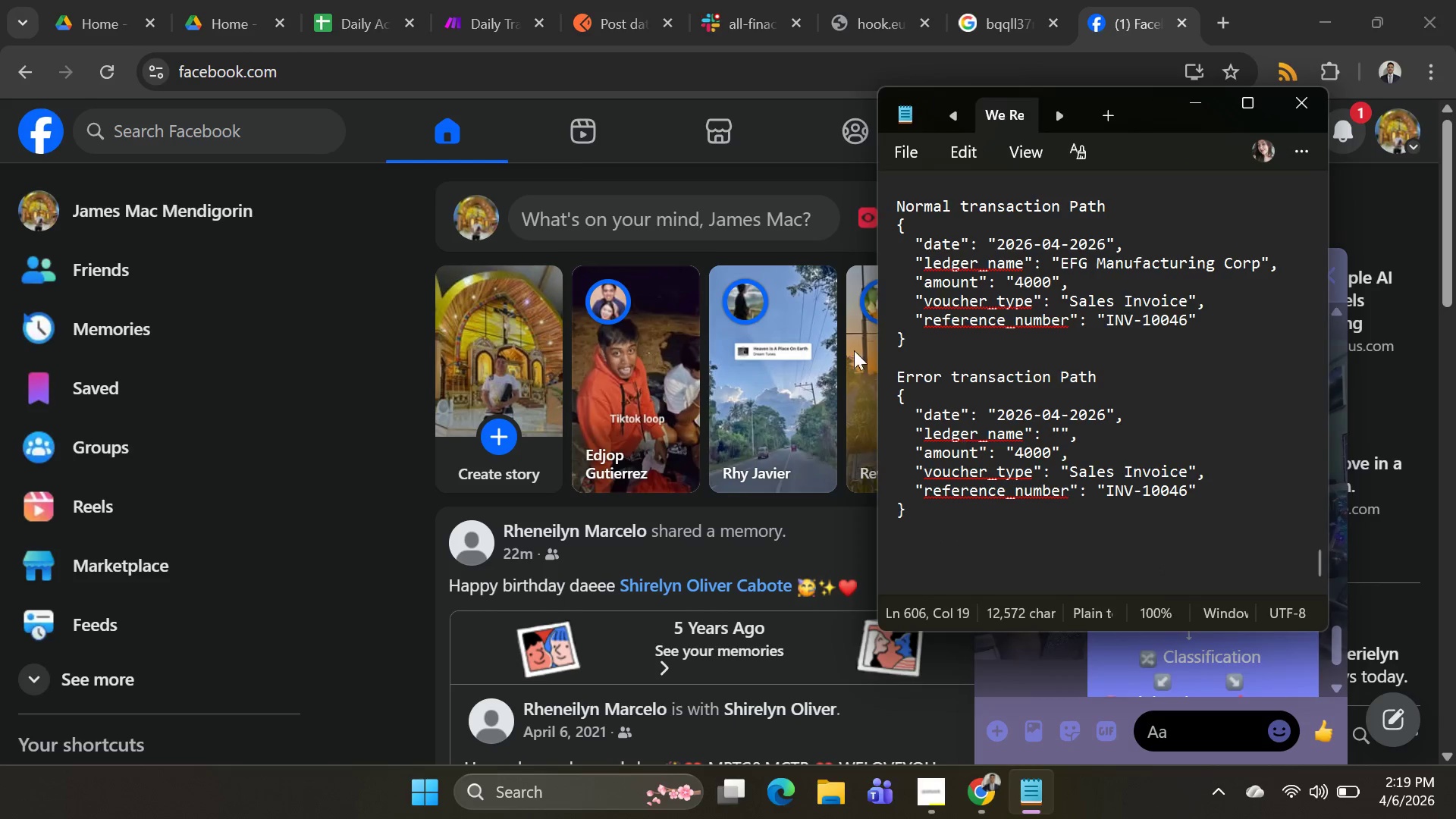 
key(Alt+Tab)
 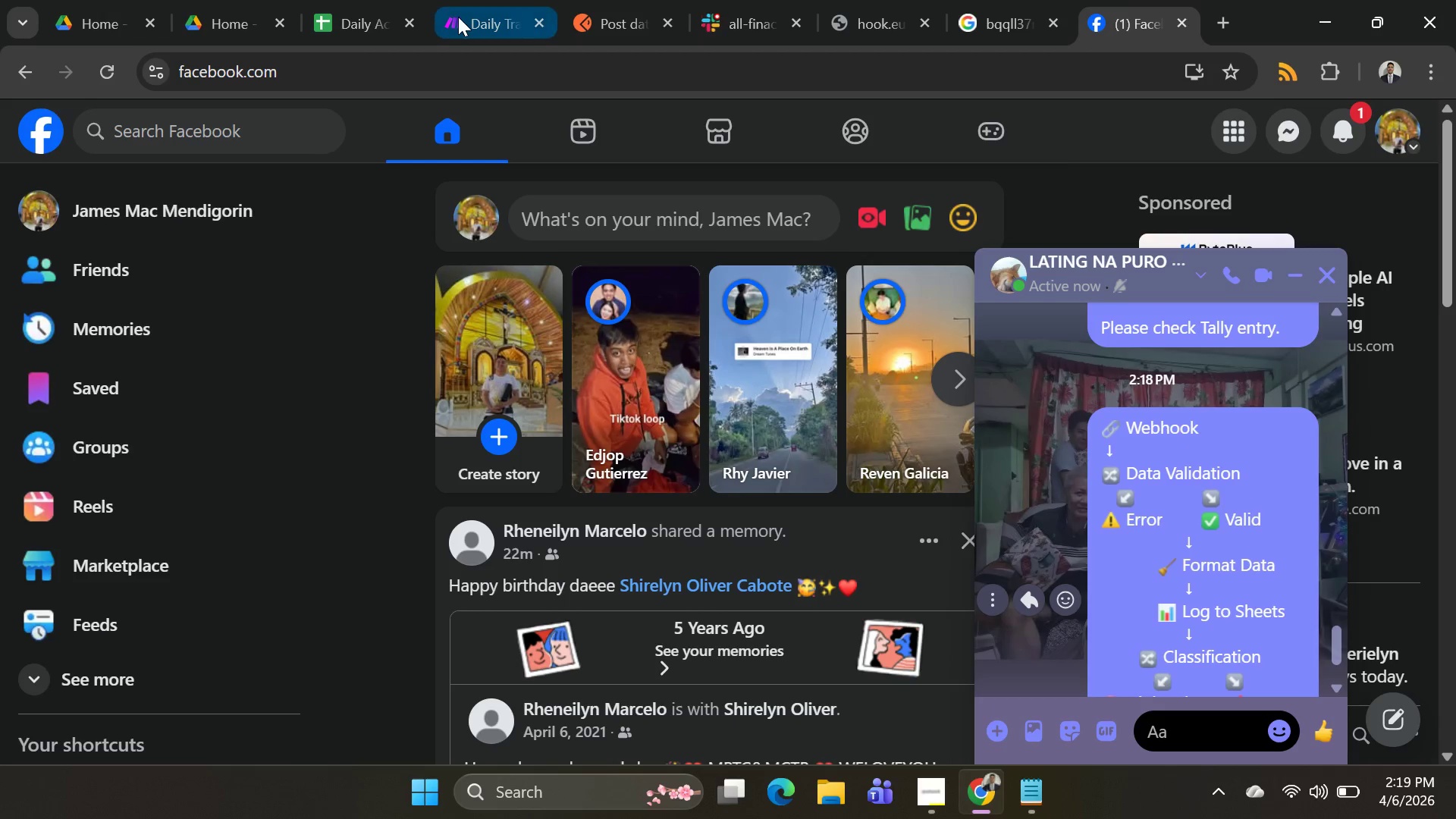 
left_click([458, 17])
 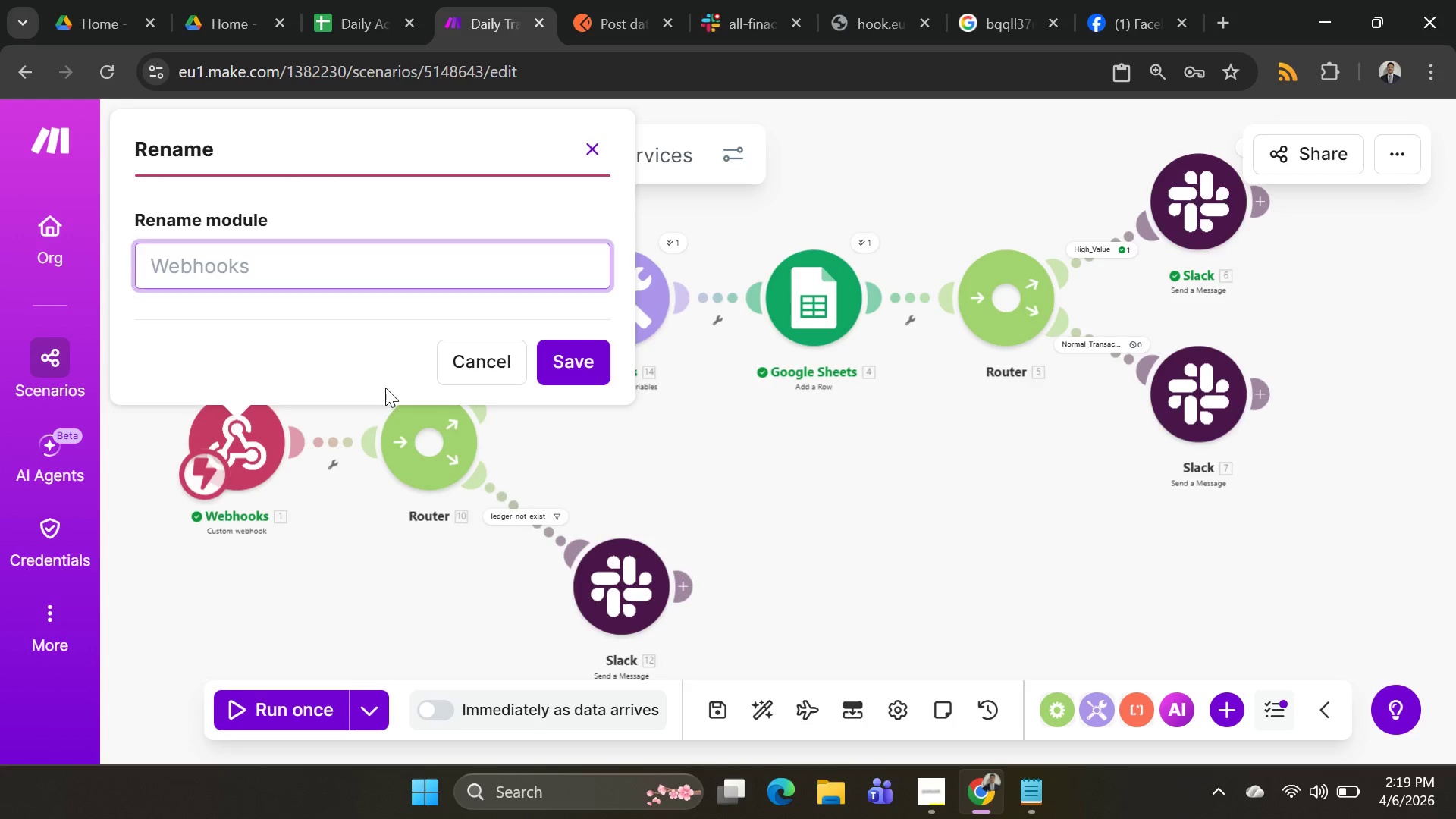 
key(Control+ControlLeft)
 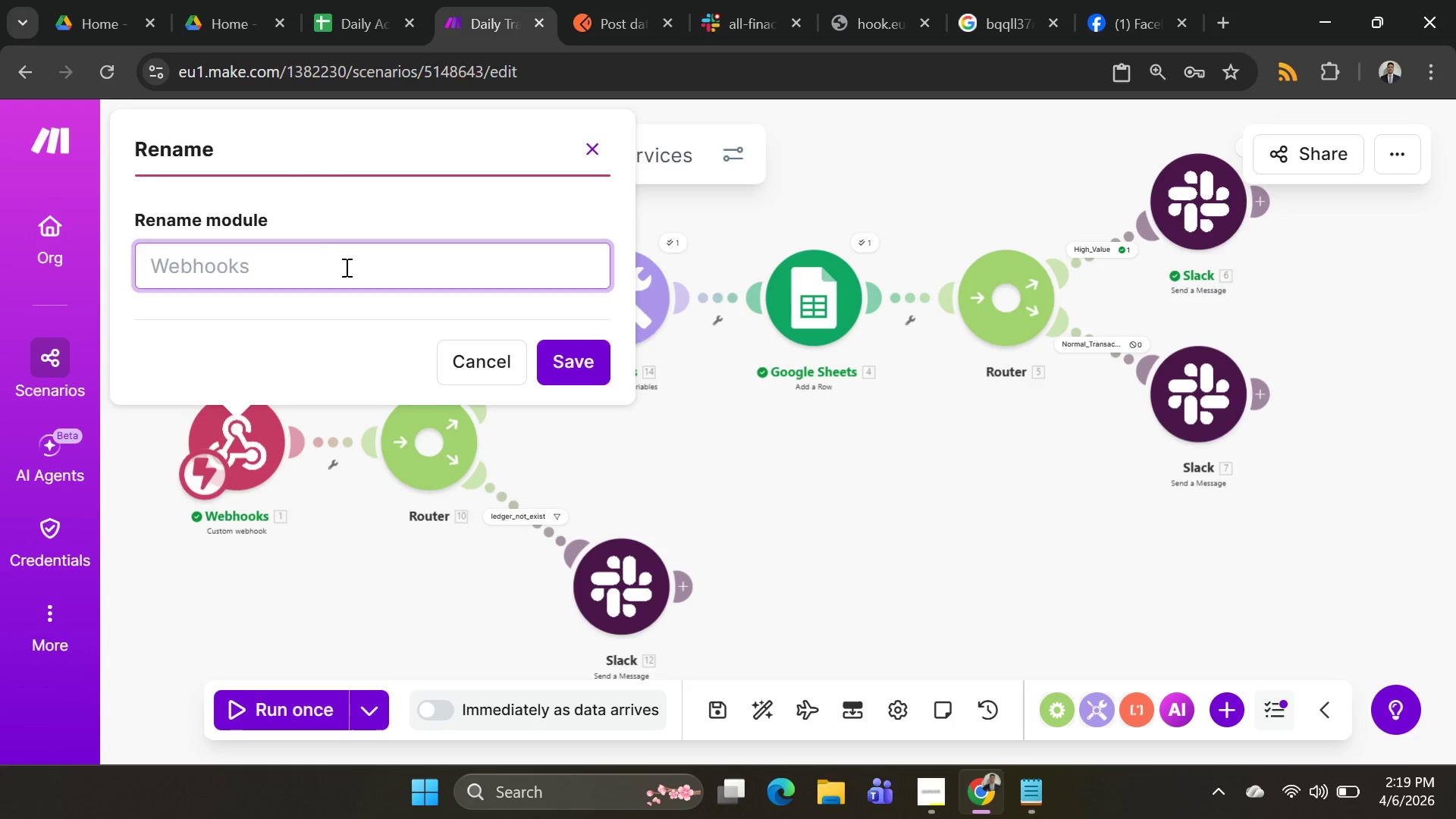 
key(Control+V)
 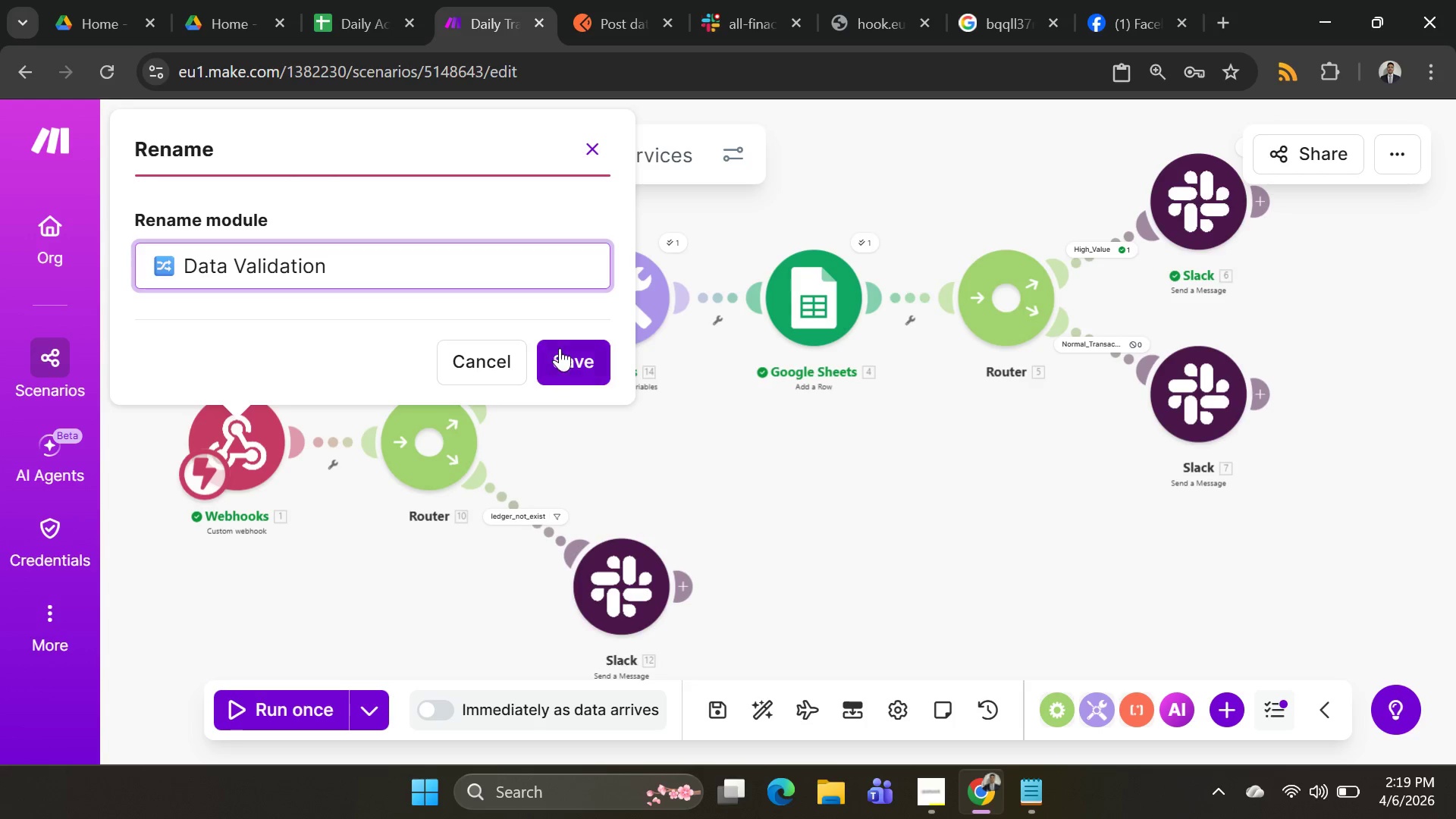 
left_click([562, 349])
 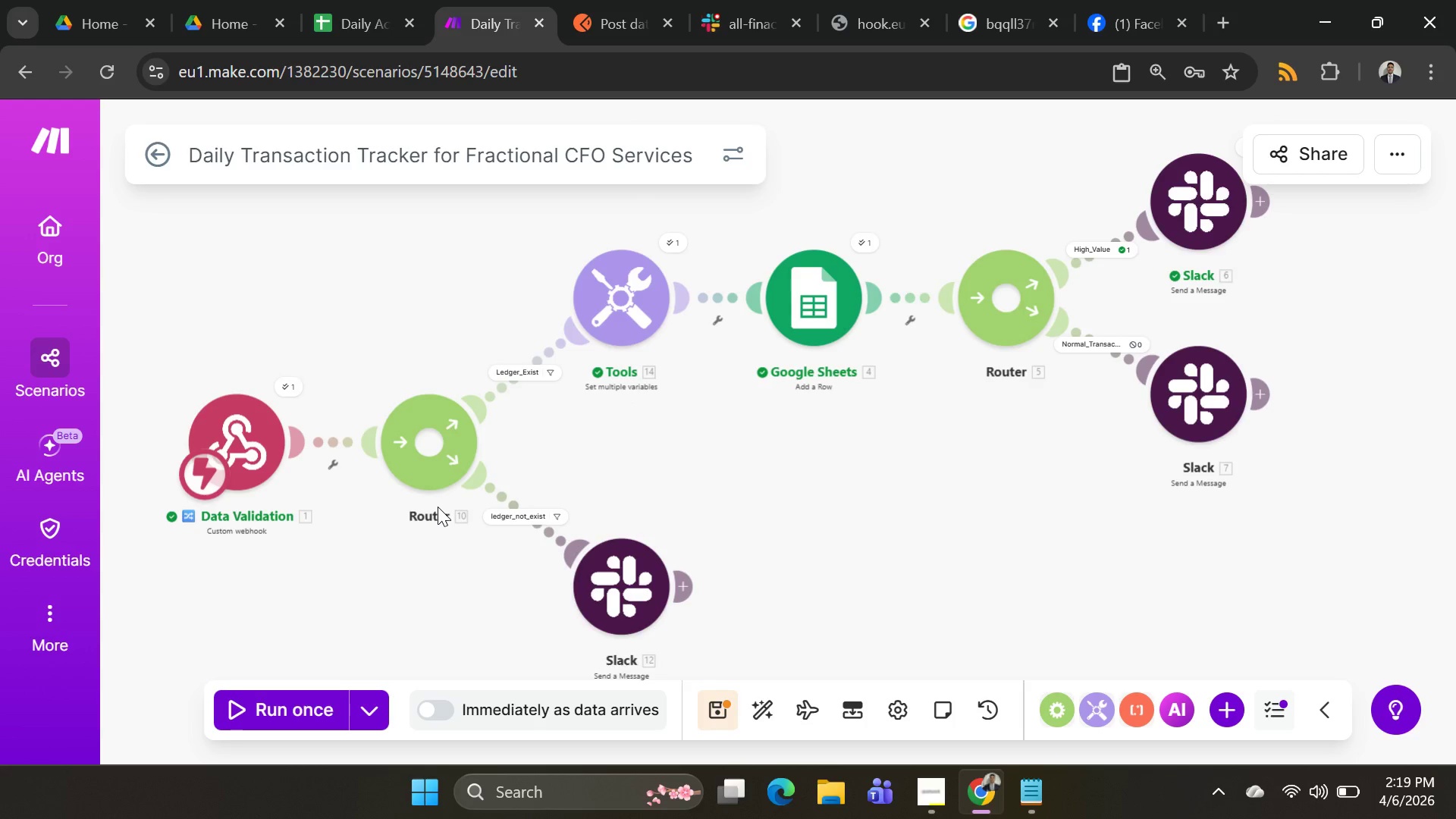 
key(Alt+AltLeft)
 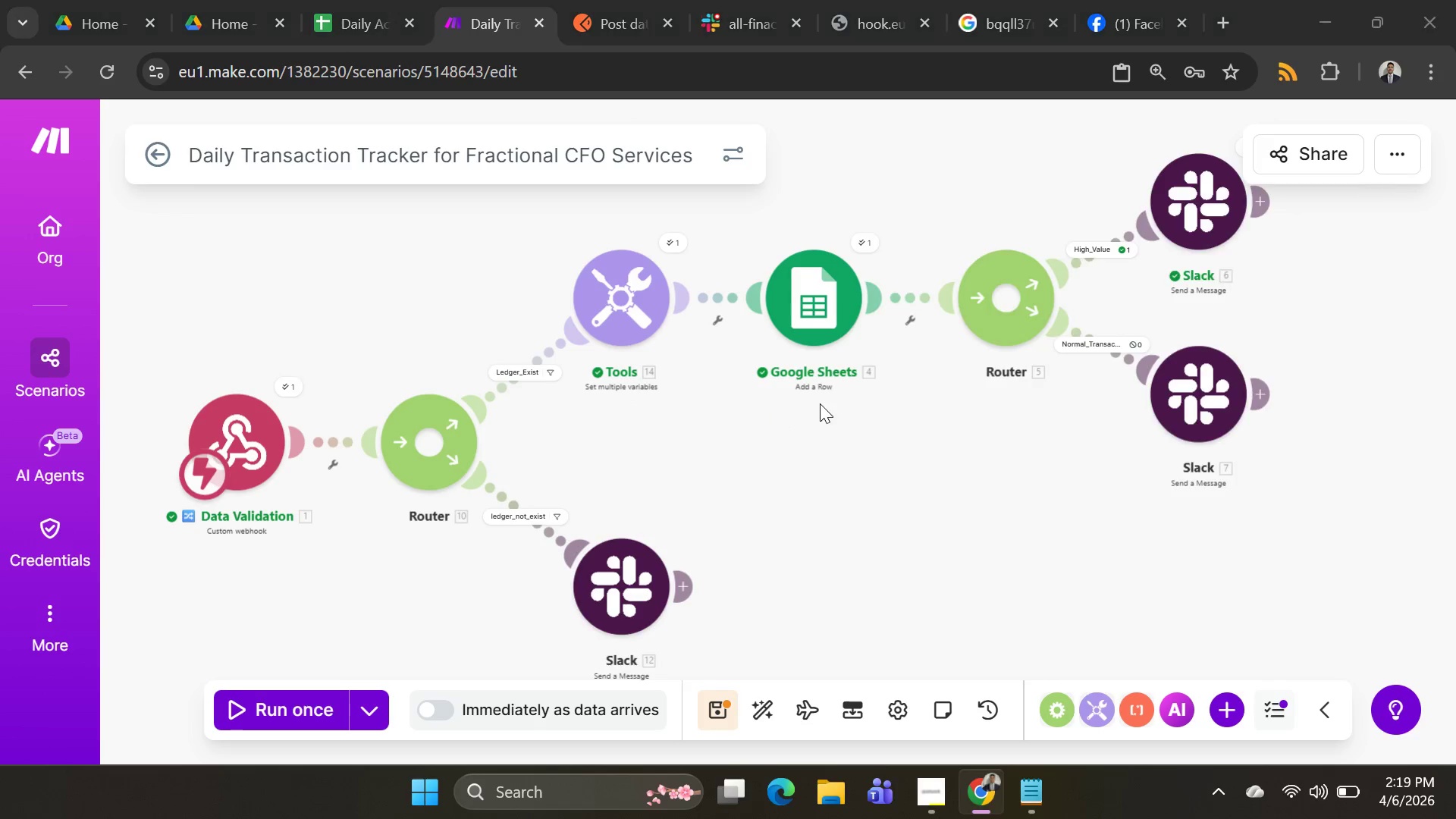 
key(Alt+Tab)
 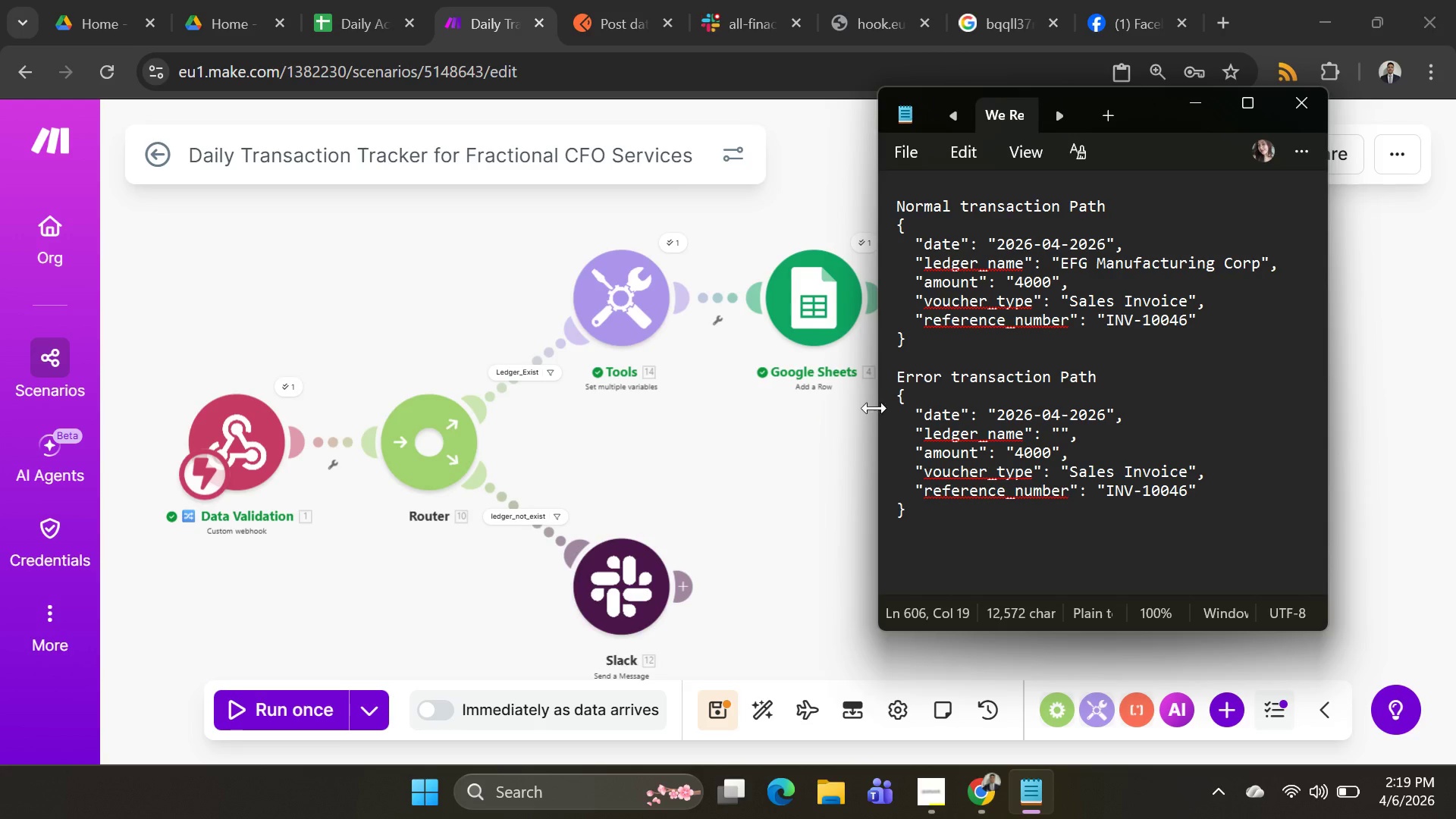 
key(Alt+AltLeft)
 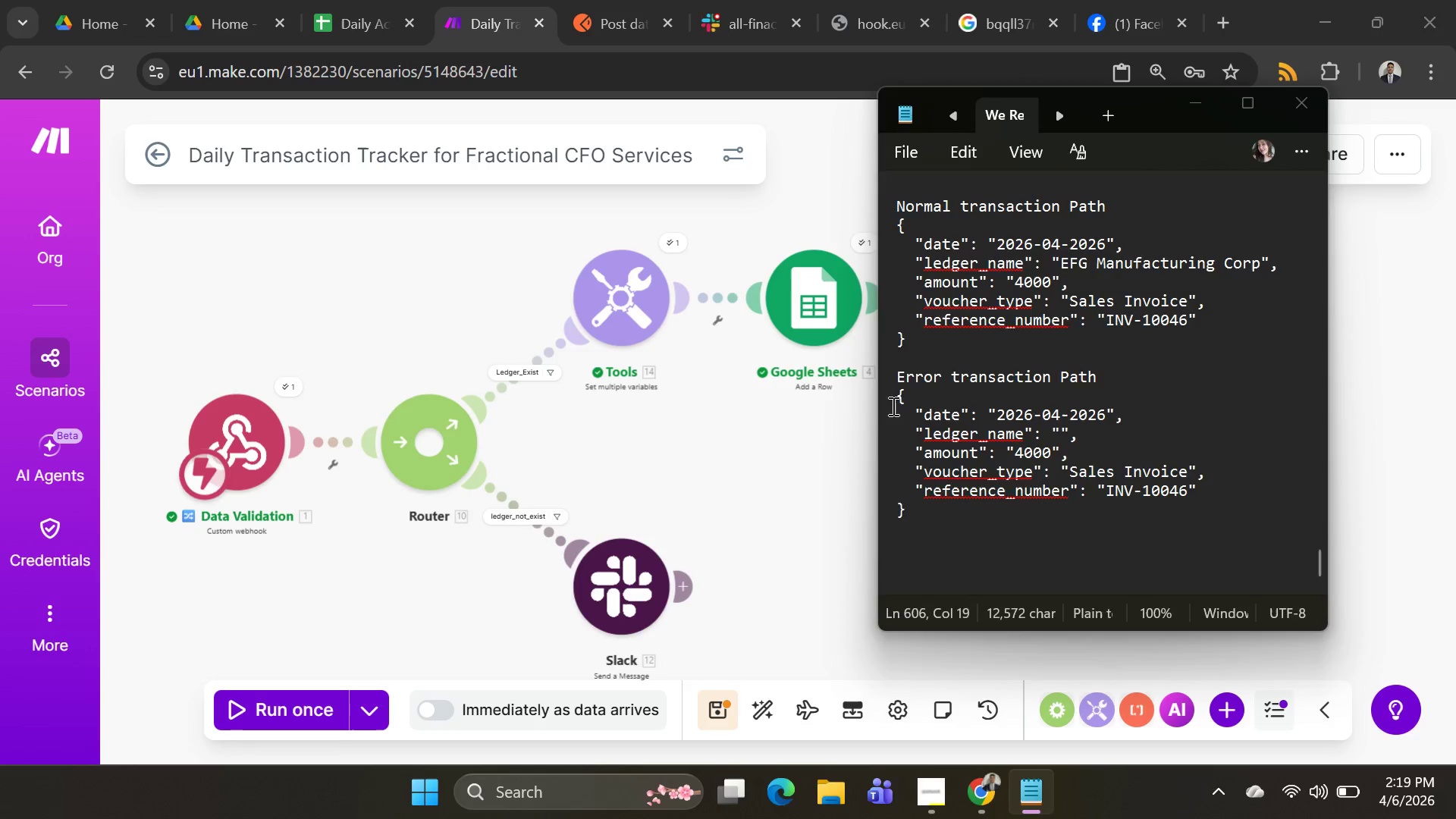 
key(Alt+Tab)
 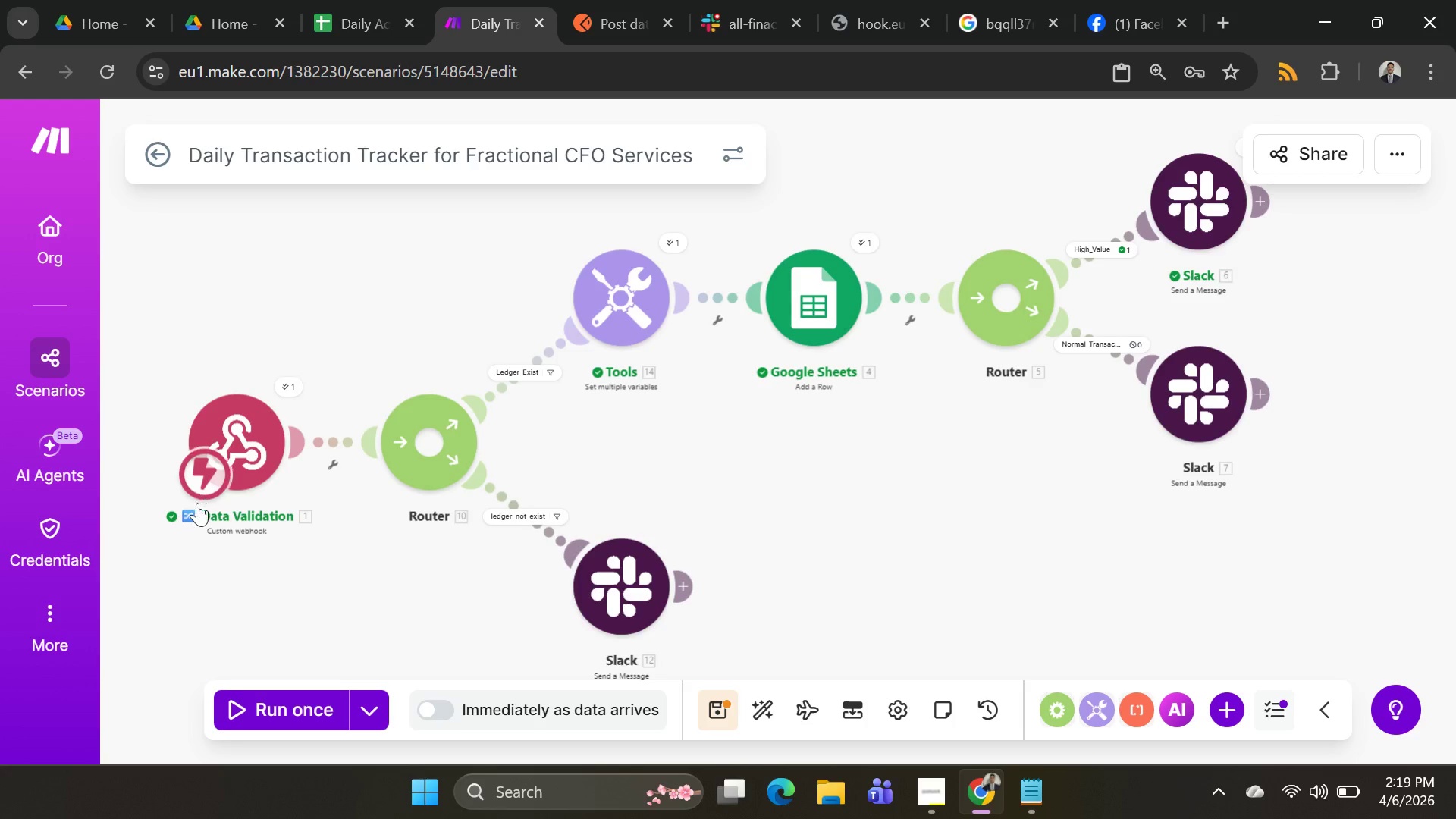 
right_click([211, 522])
 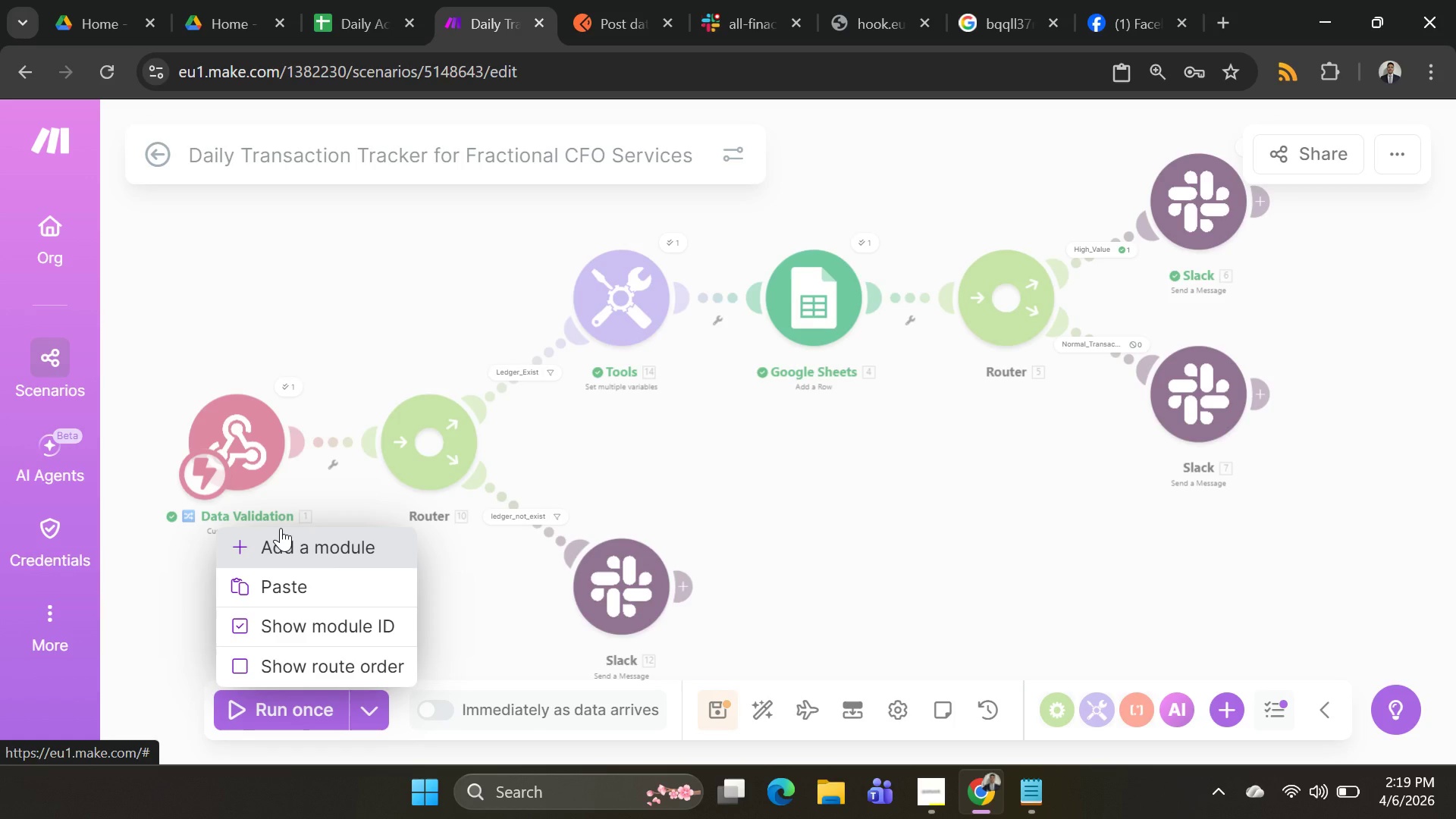 
wait(23.91)
 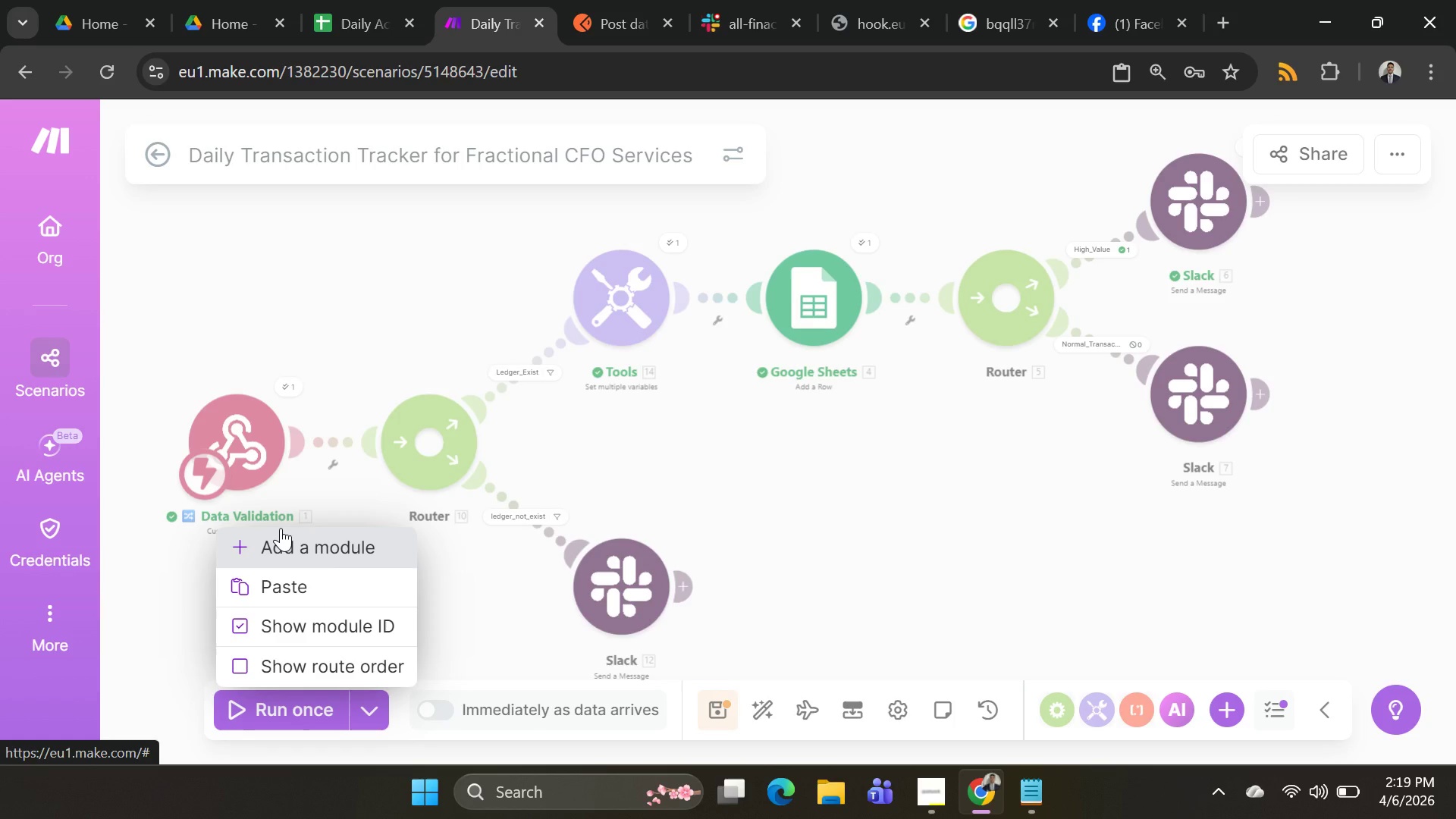 
left_click([598, 457])
 